 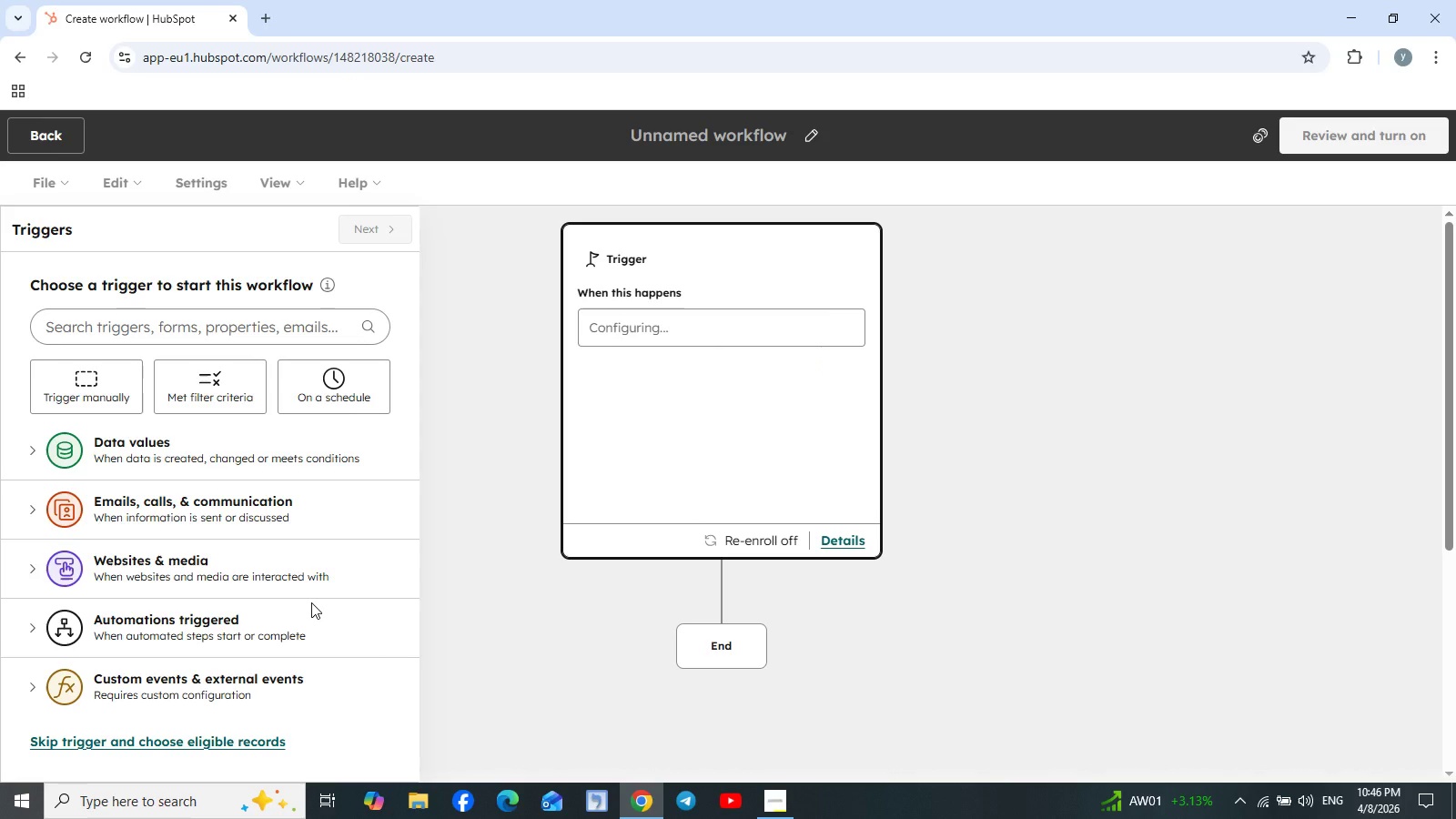 
left_click([298, 187])
 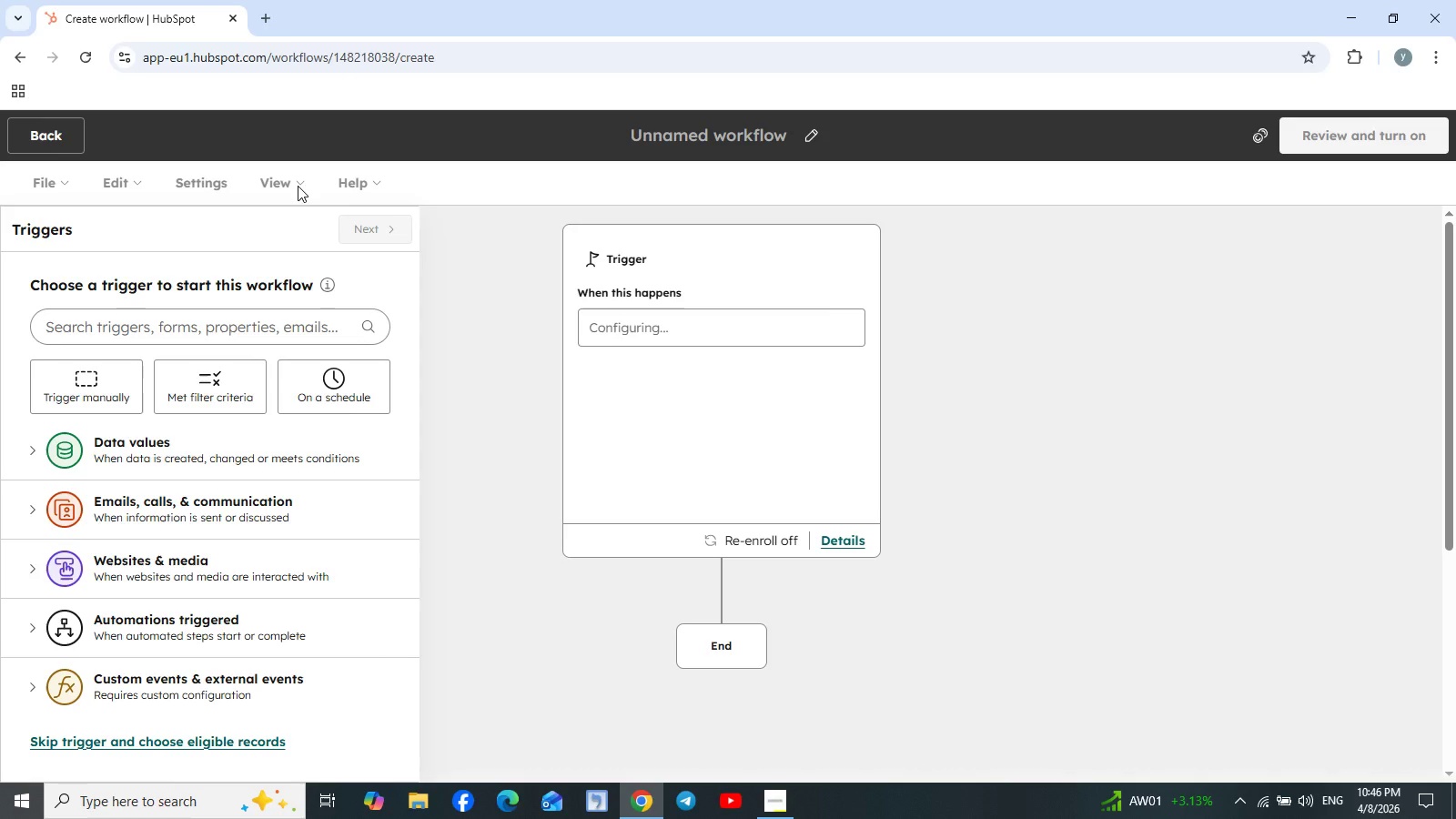 
left_click([298, 186])
 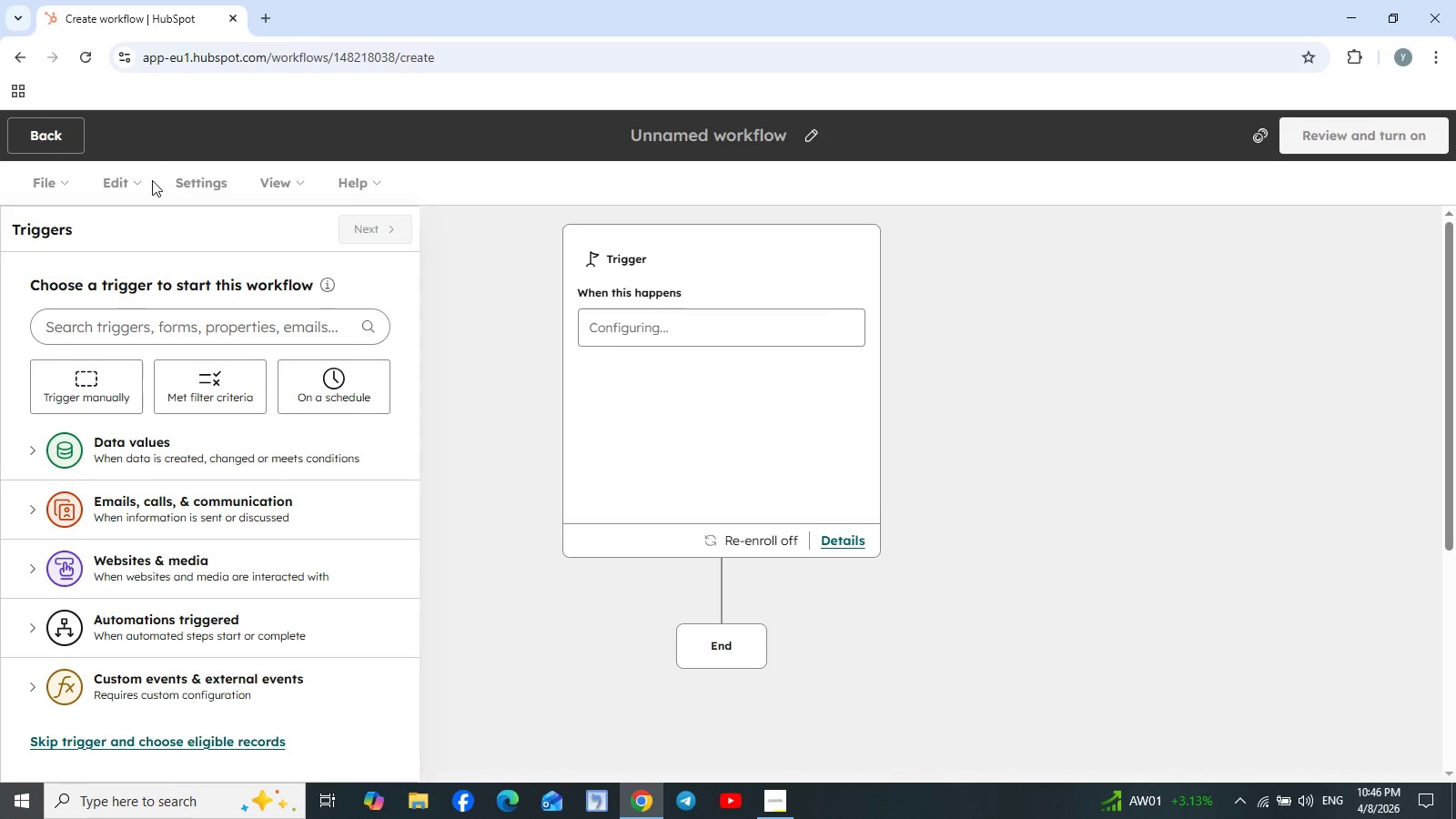 
left_click([137, 179])
 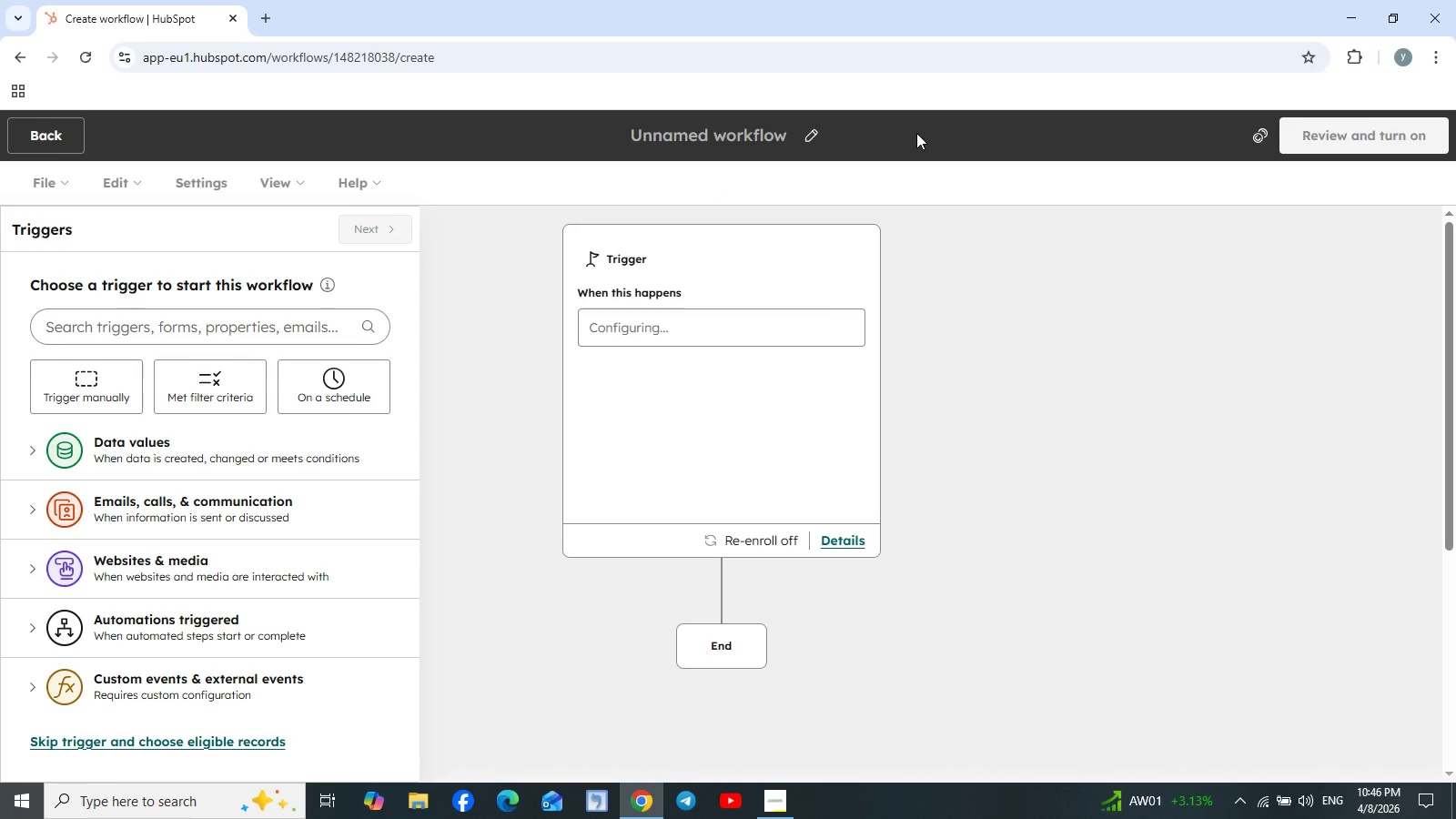 
left_click([815, 136])
 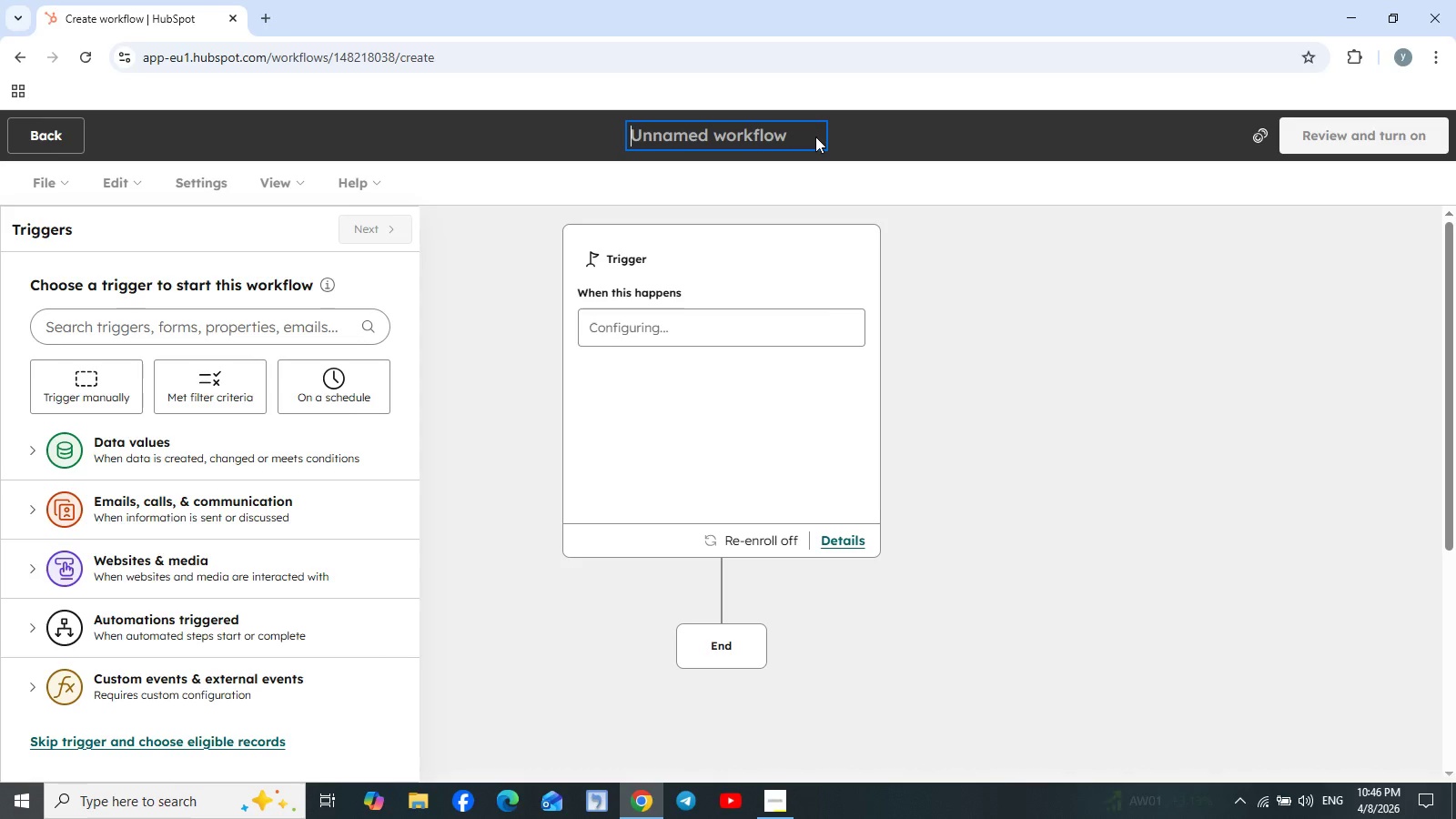 
wait(6.45)
 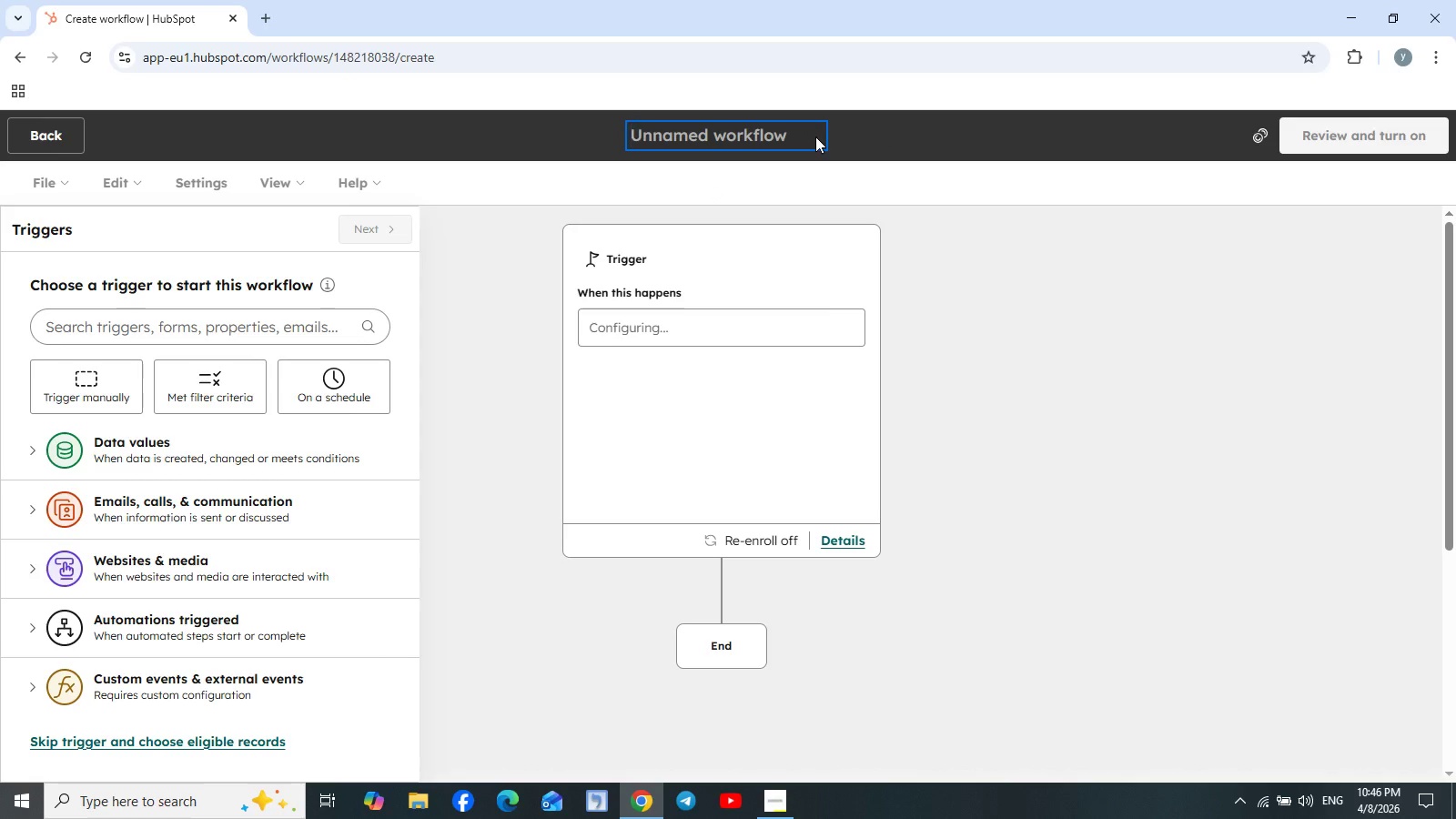 
type(Digital Nomad Lead )
 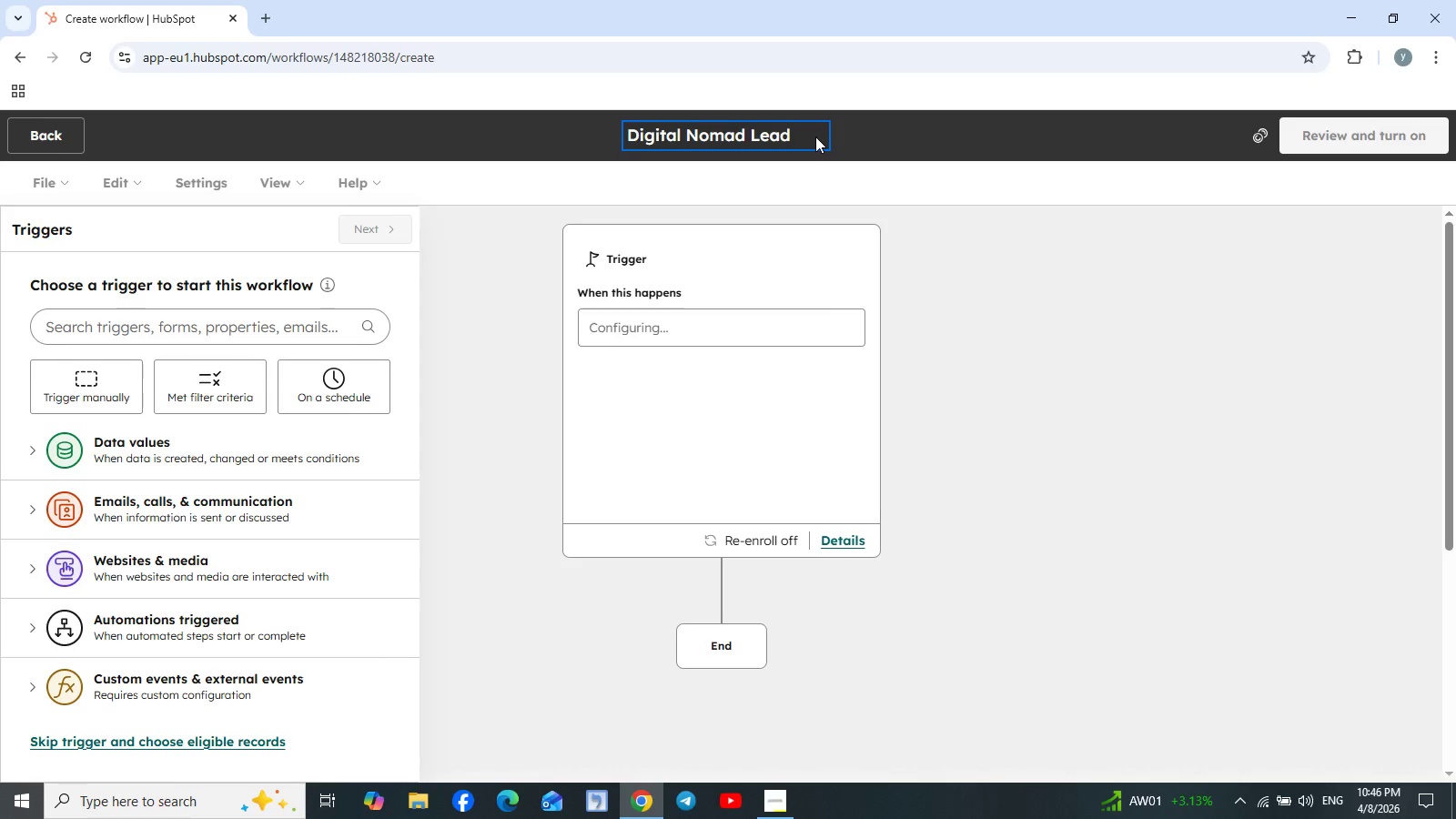 
type(Nurture Workflow)
 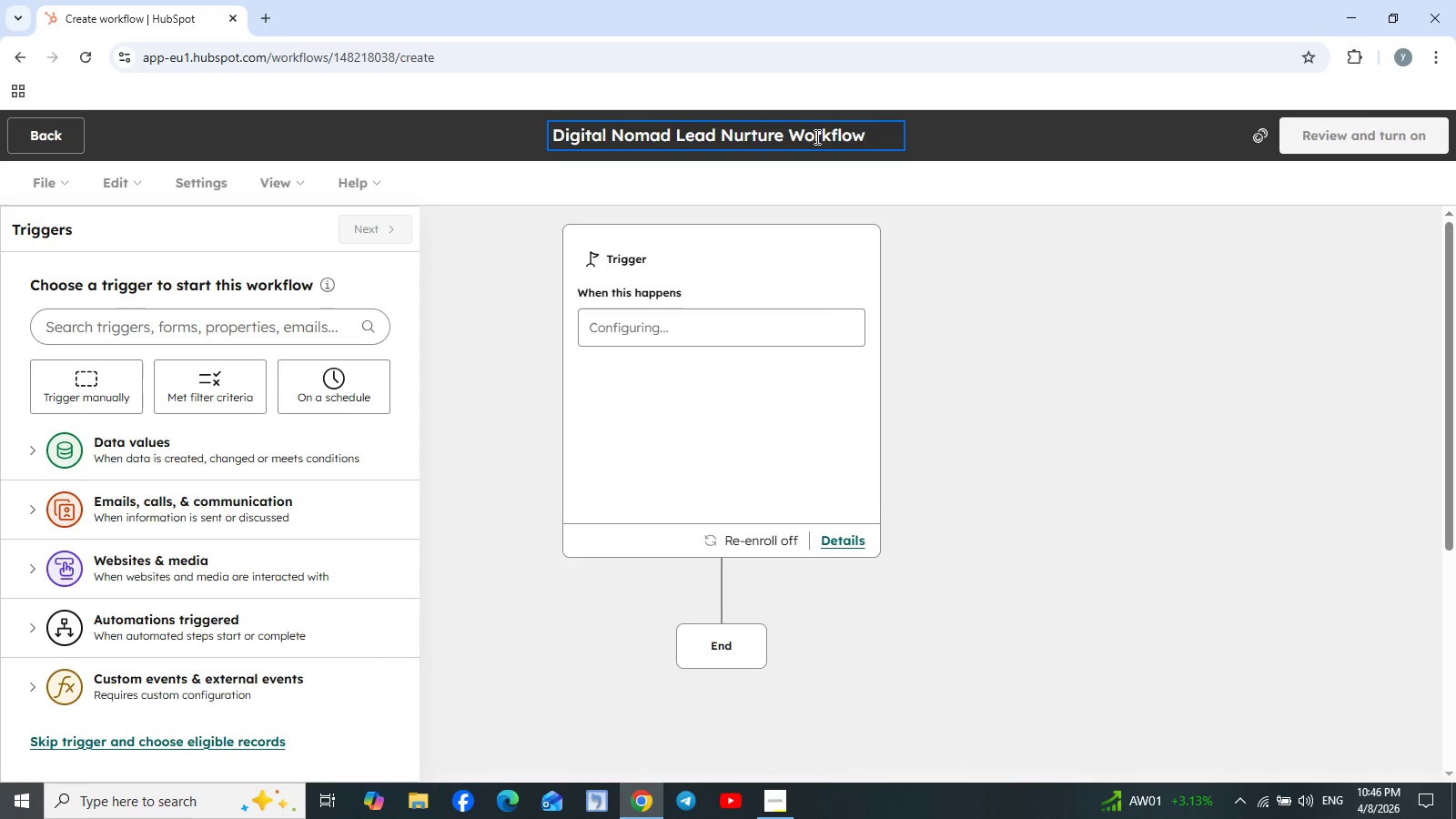 
left_click([1016, 142])
 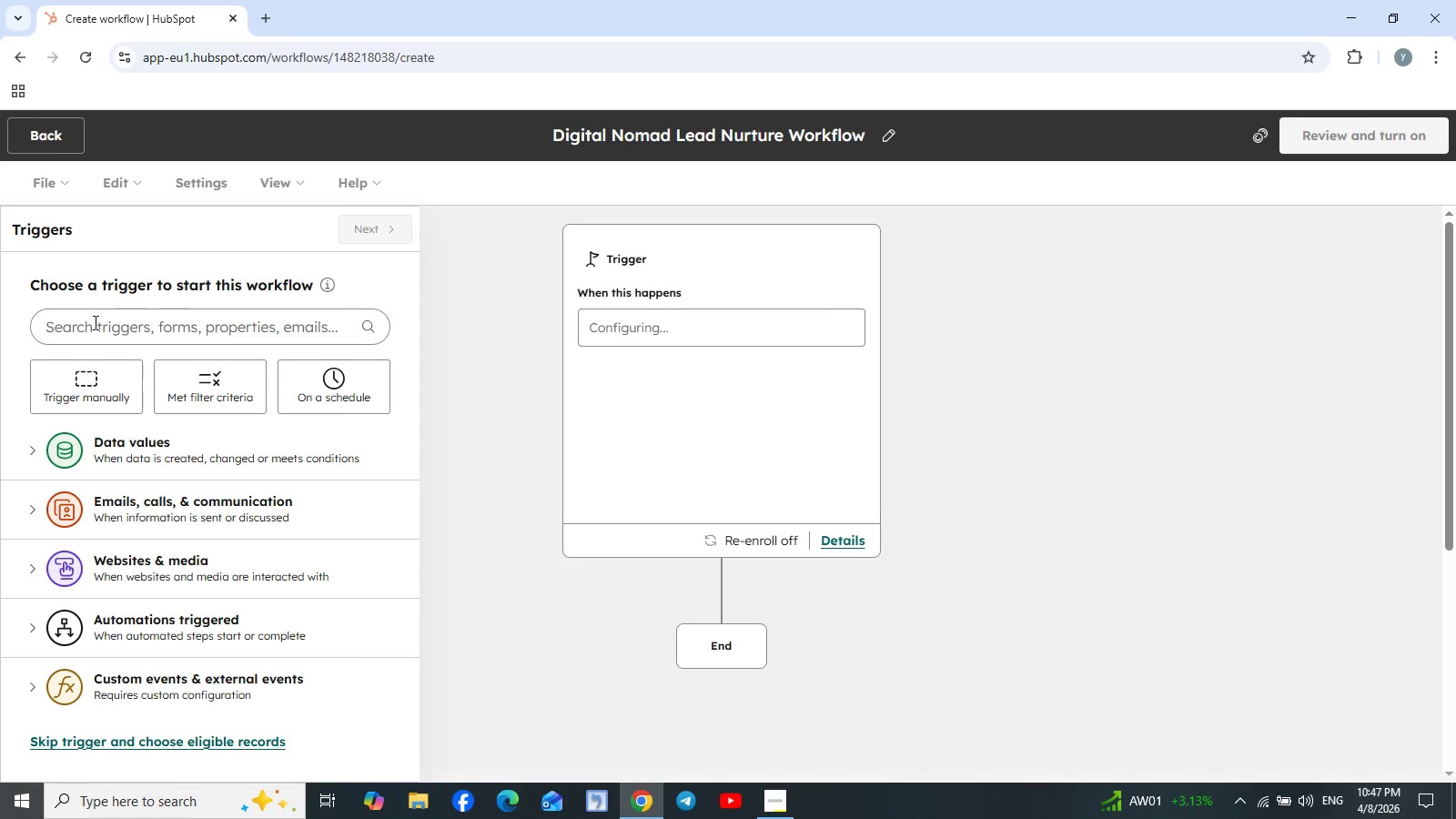 
wait(66.26)
 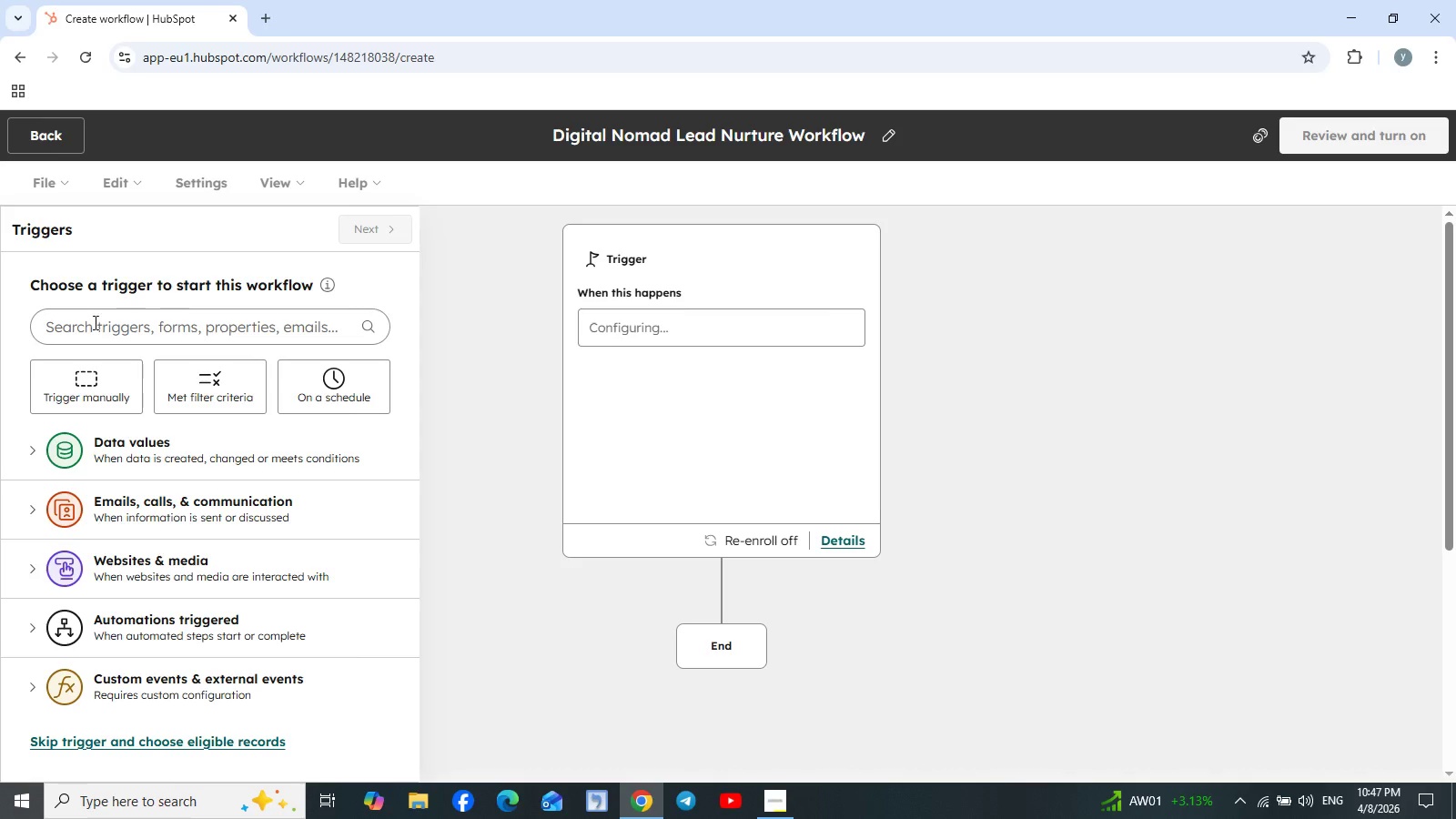 
left_click([46, 134])
 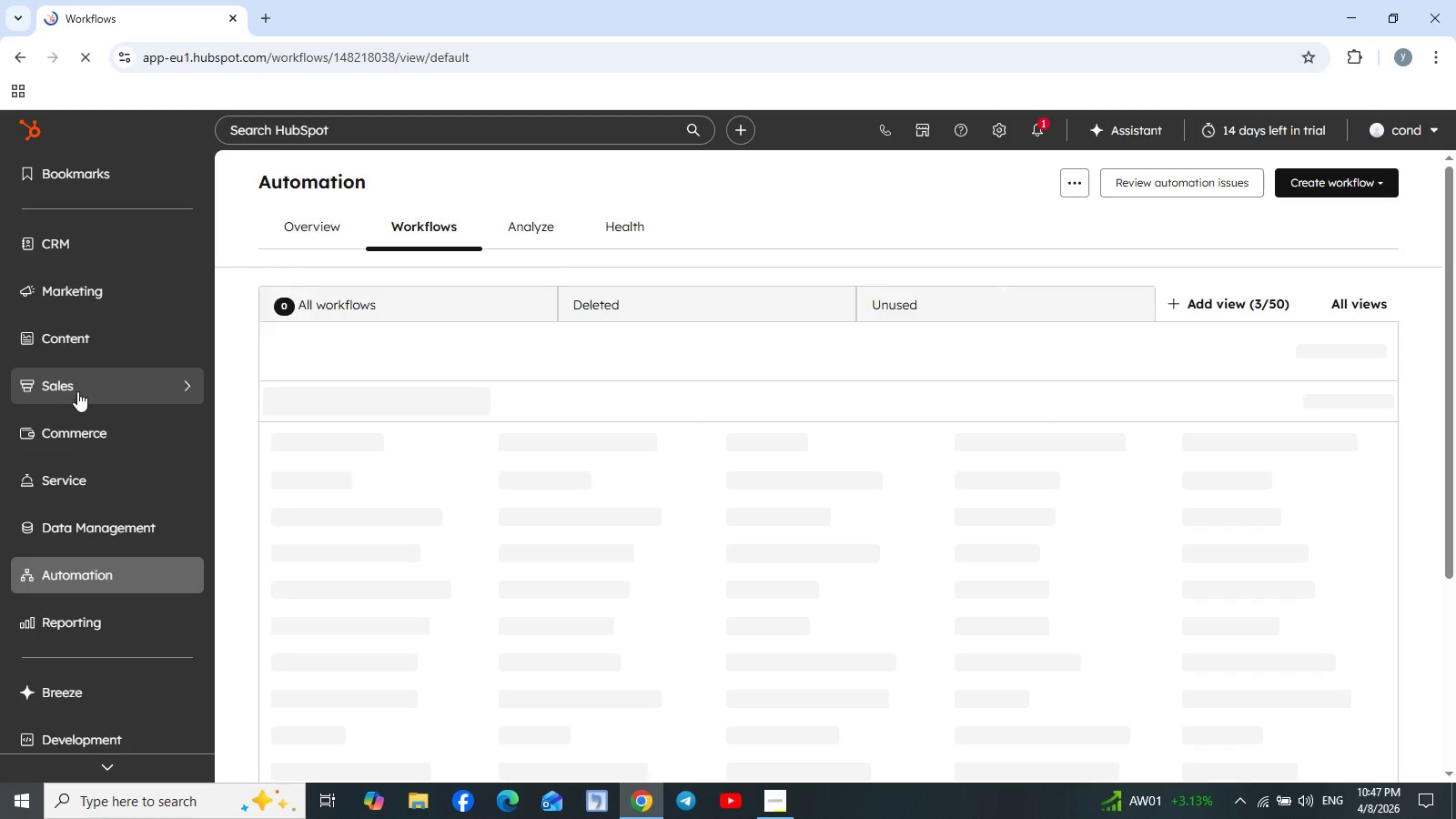 
wait(6.09)
 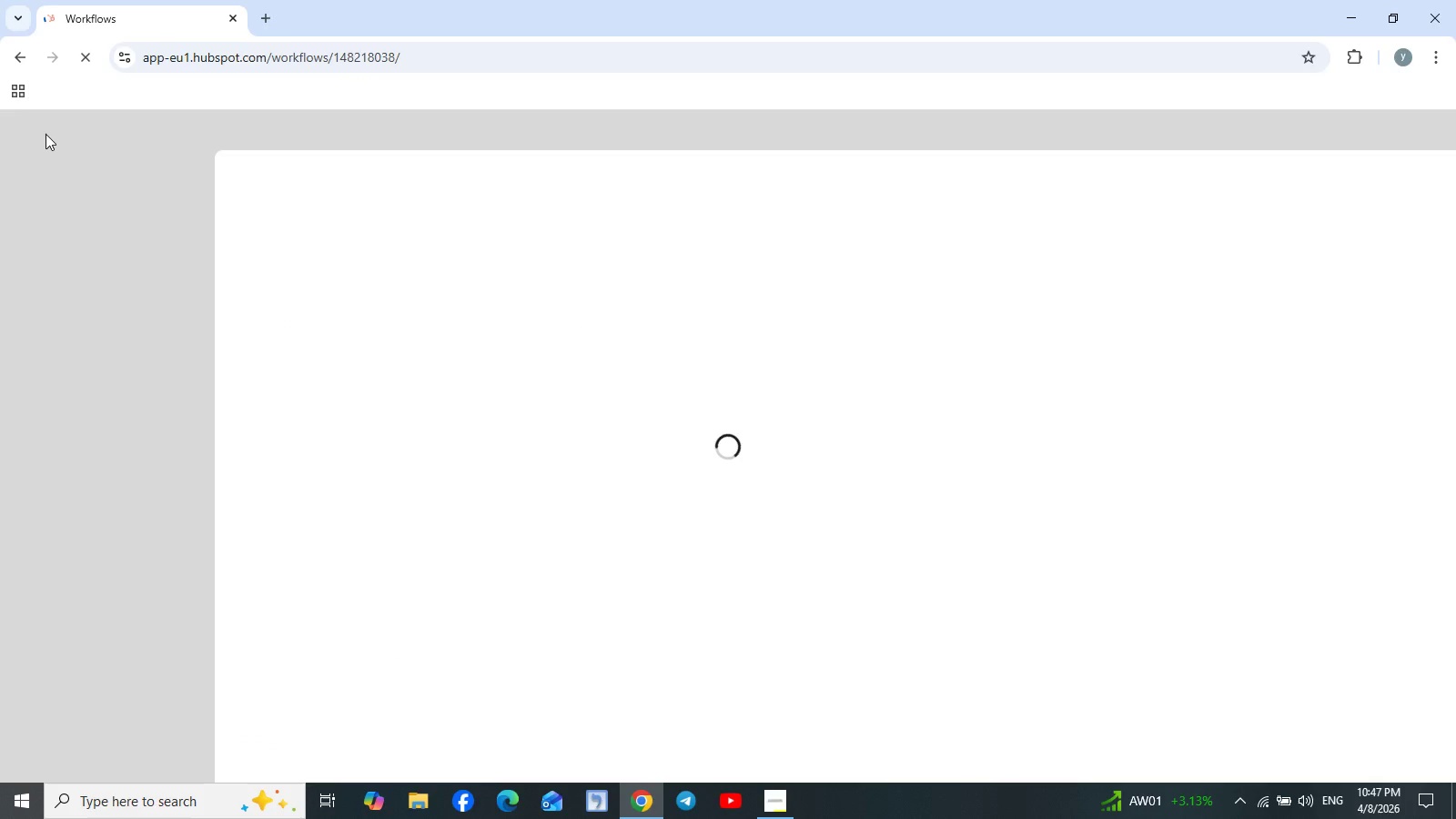 
left_click([186, 288])
 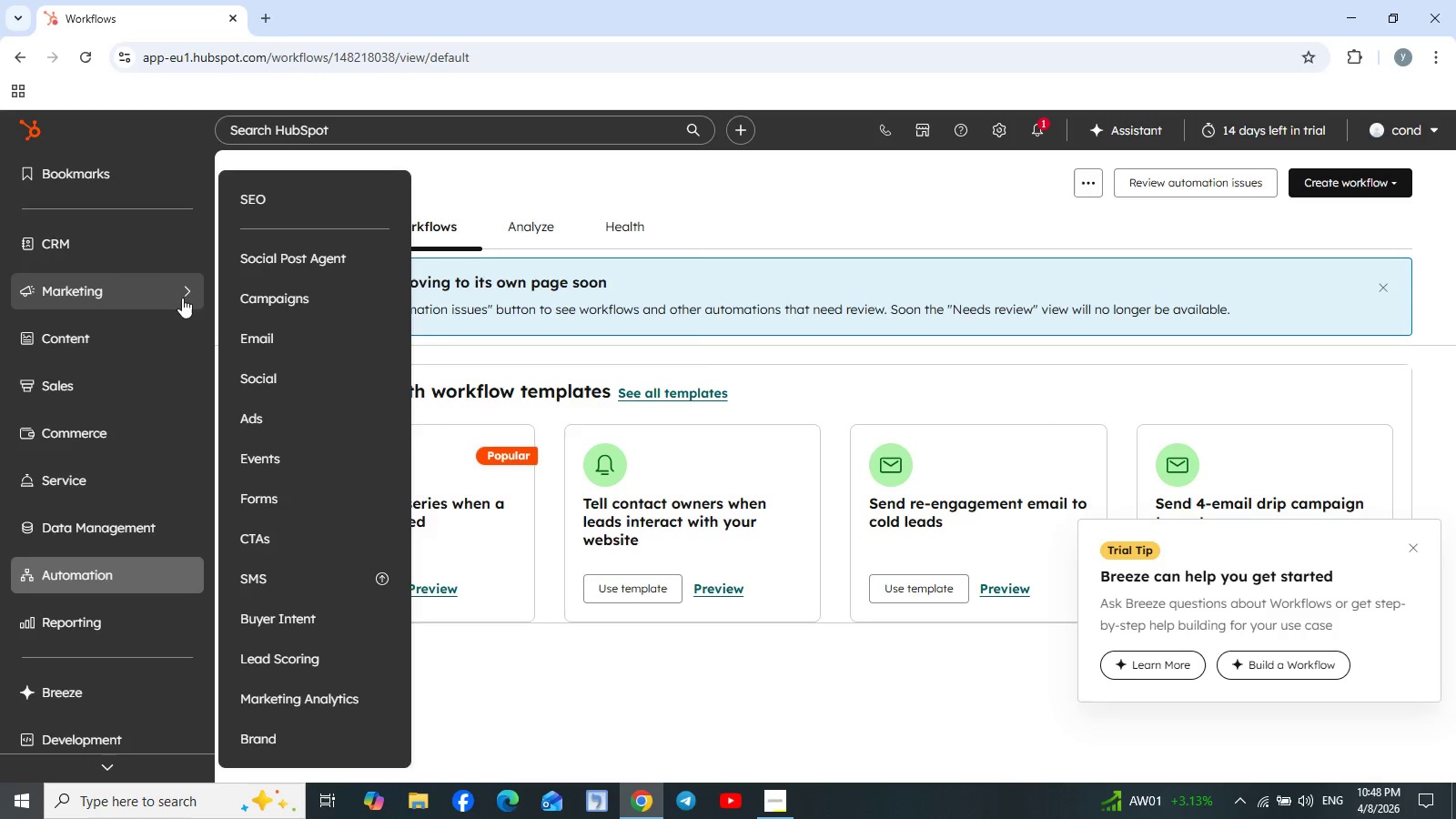 
left_click([281, 498])
 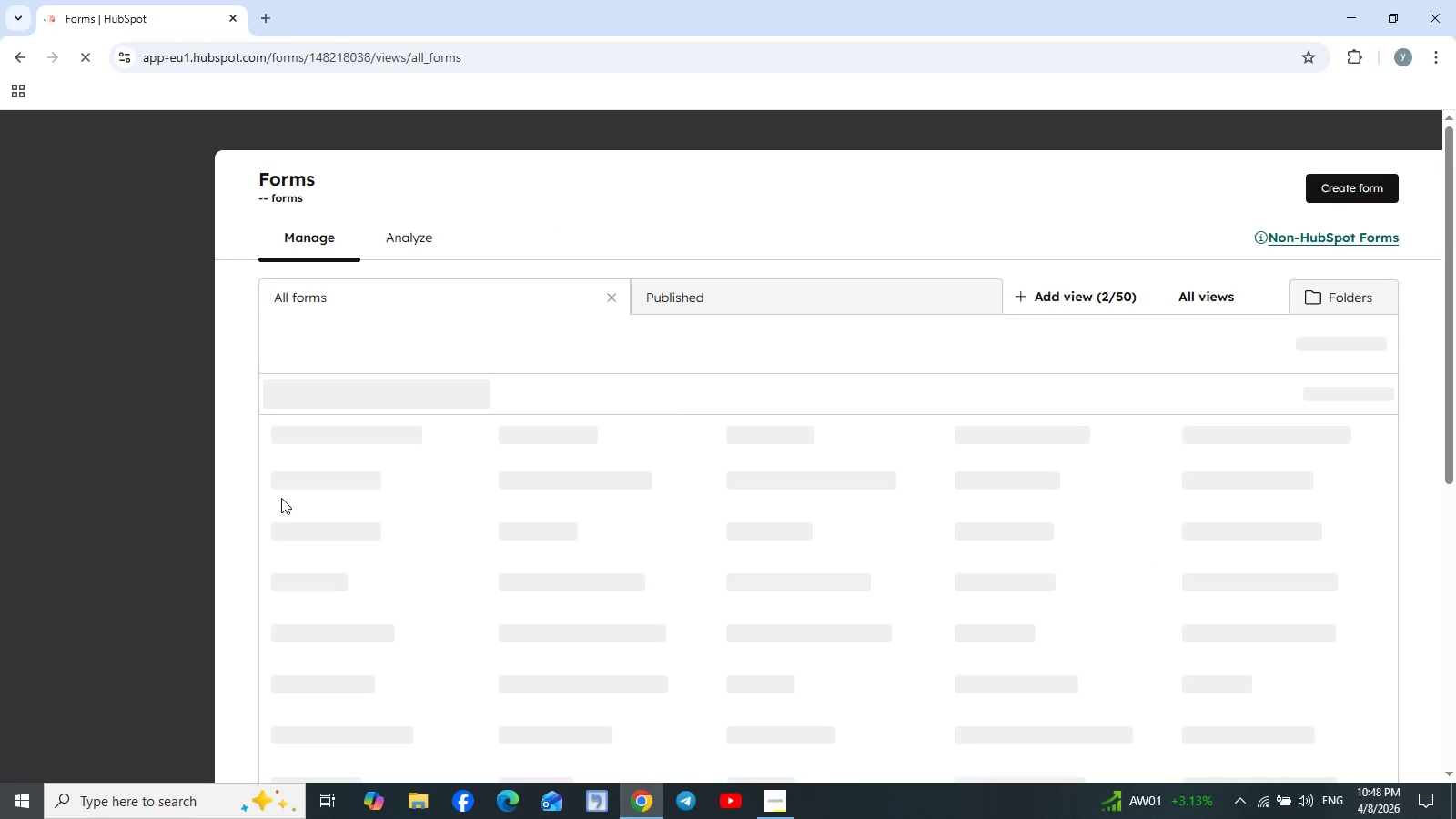 
wait(9.02)
 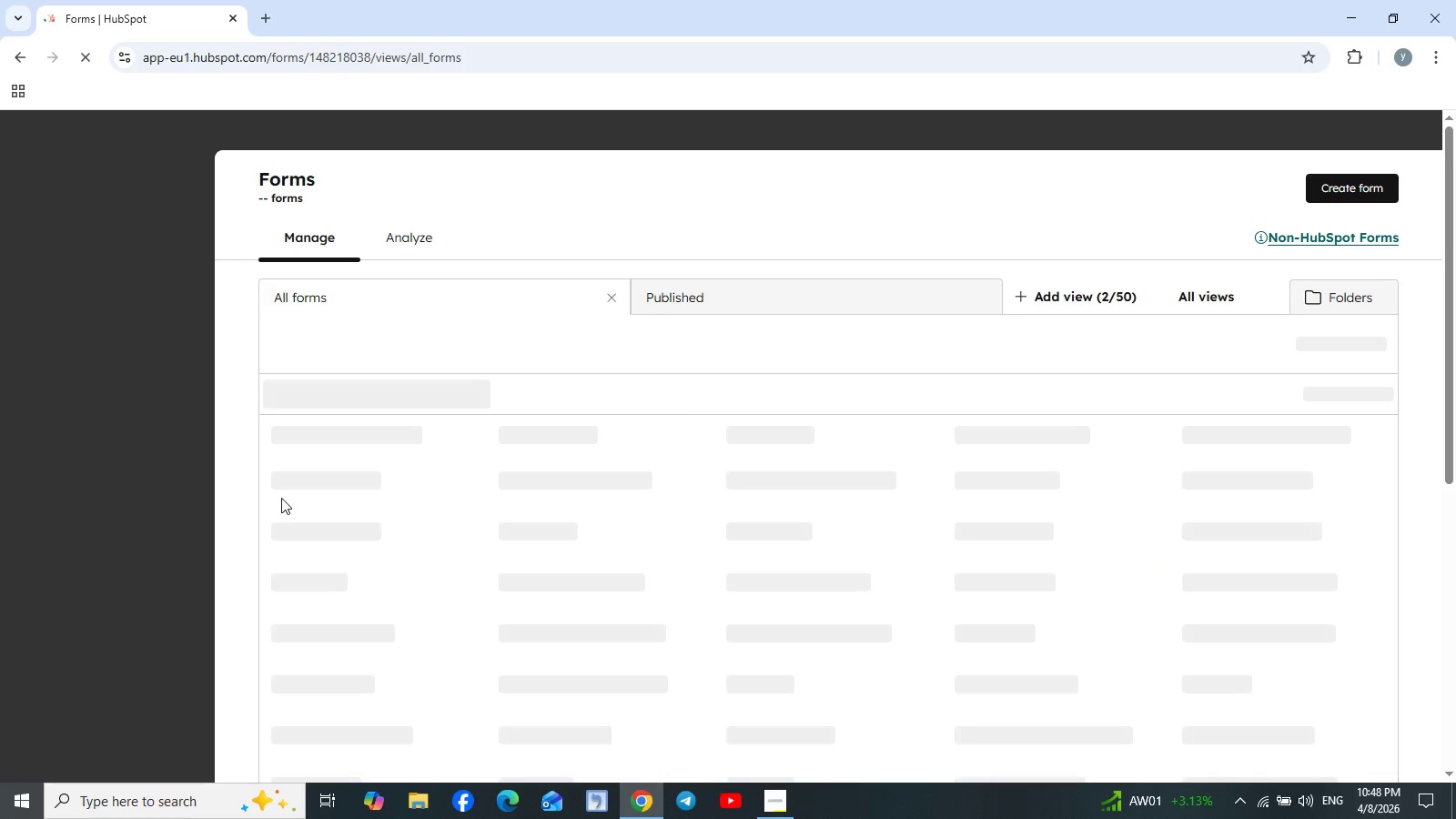 
left_click([191, 288])
 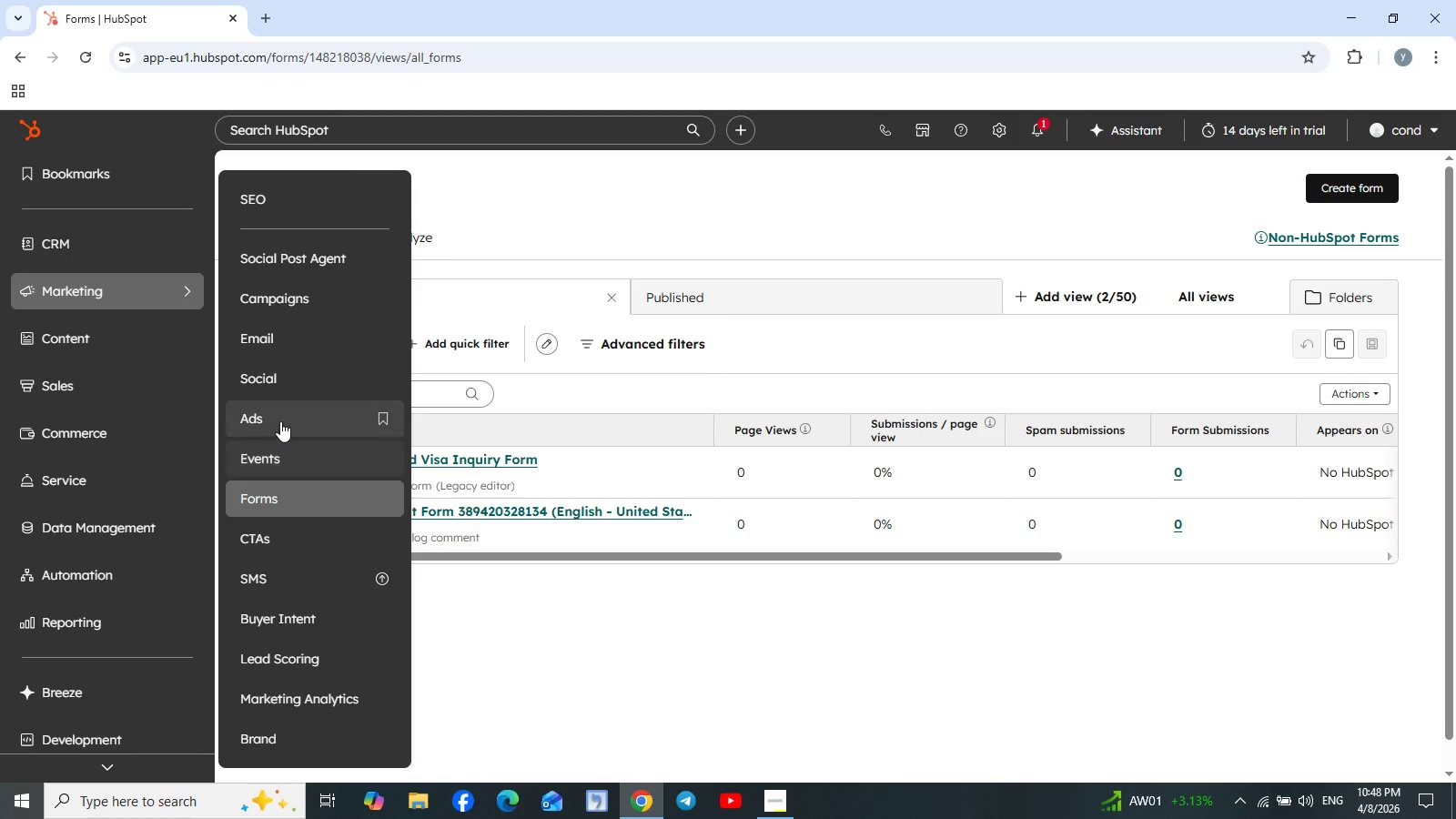 
left_click([286, 339])
 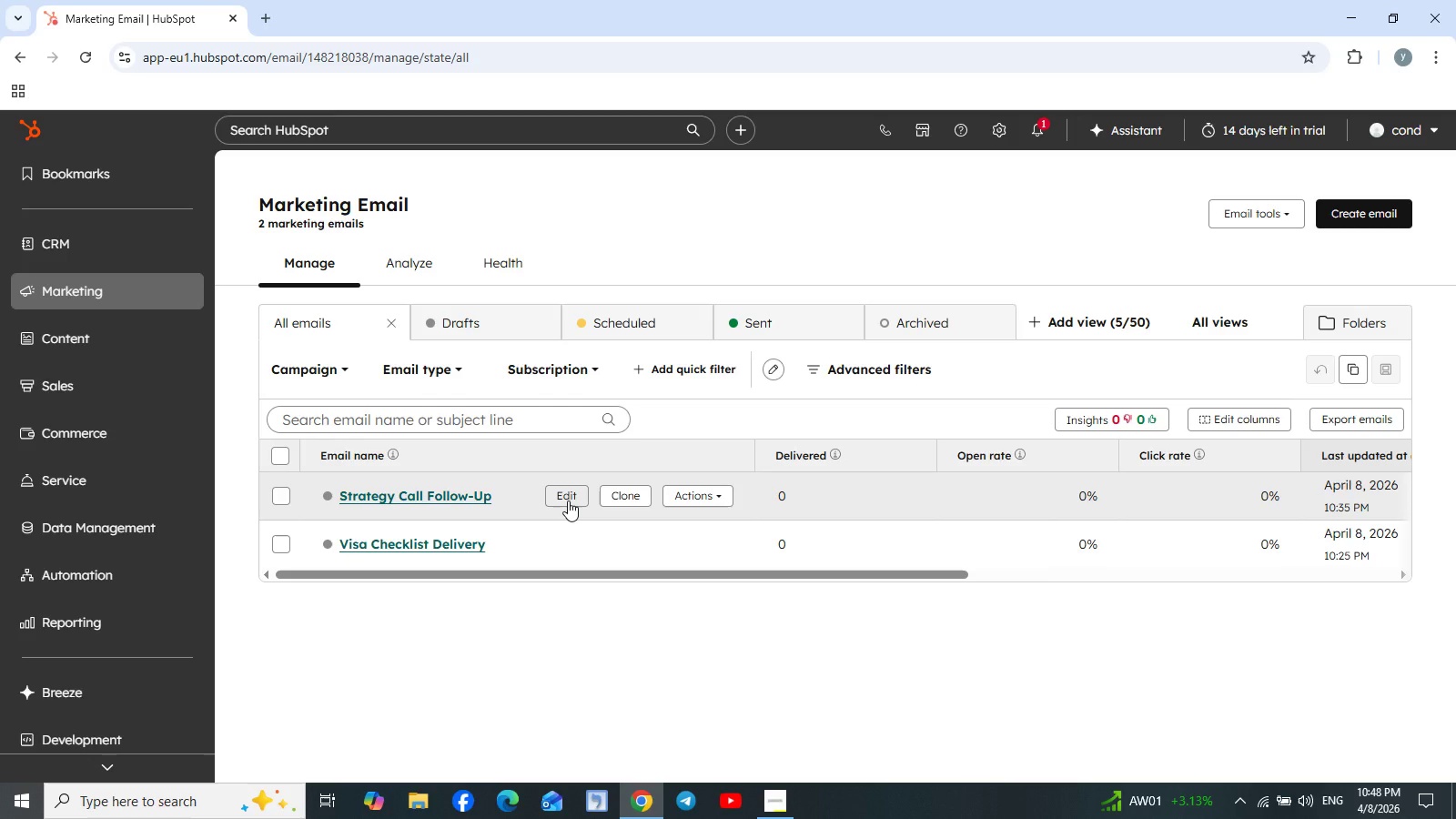 
wait(25.02)
 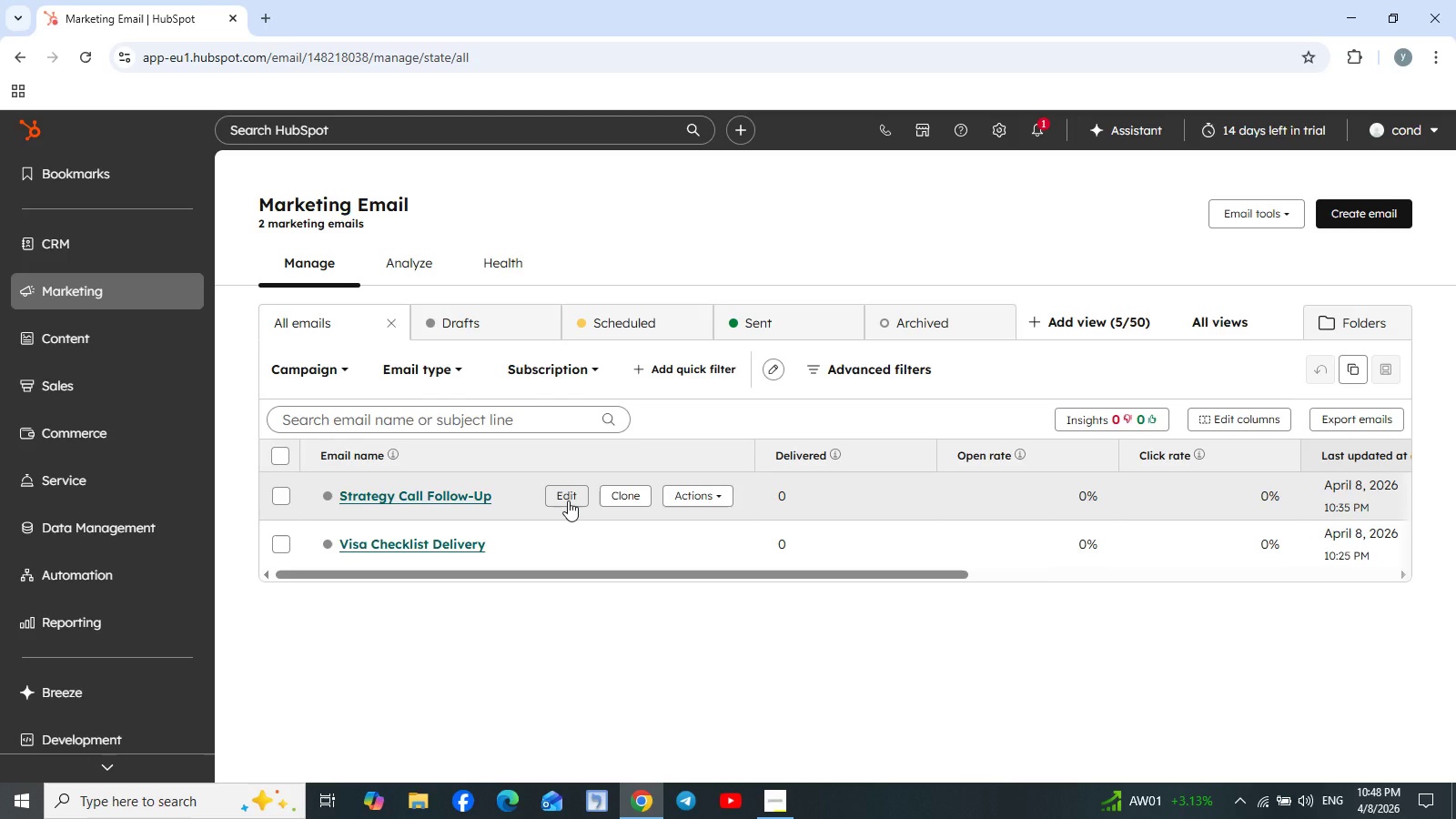 
left_click([572, 498])
 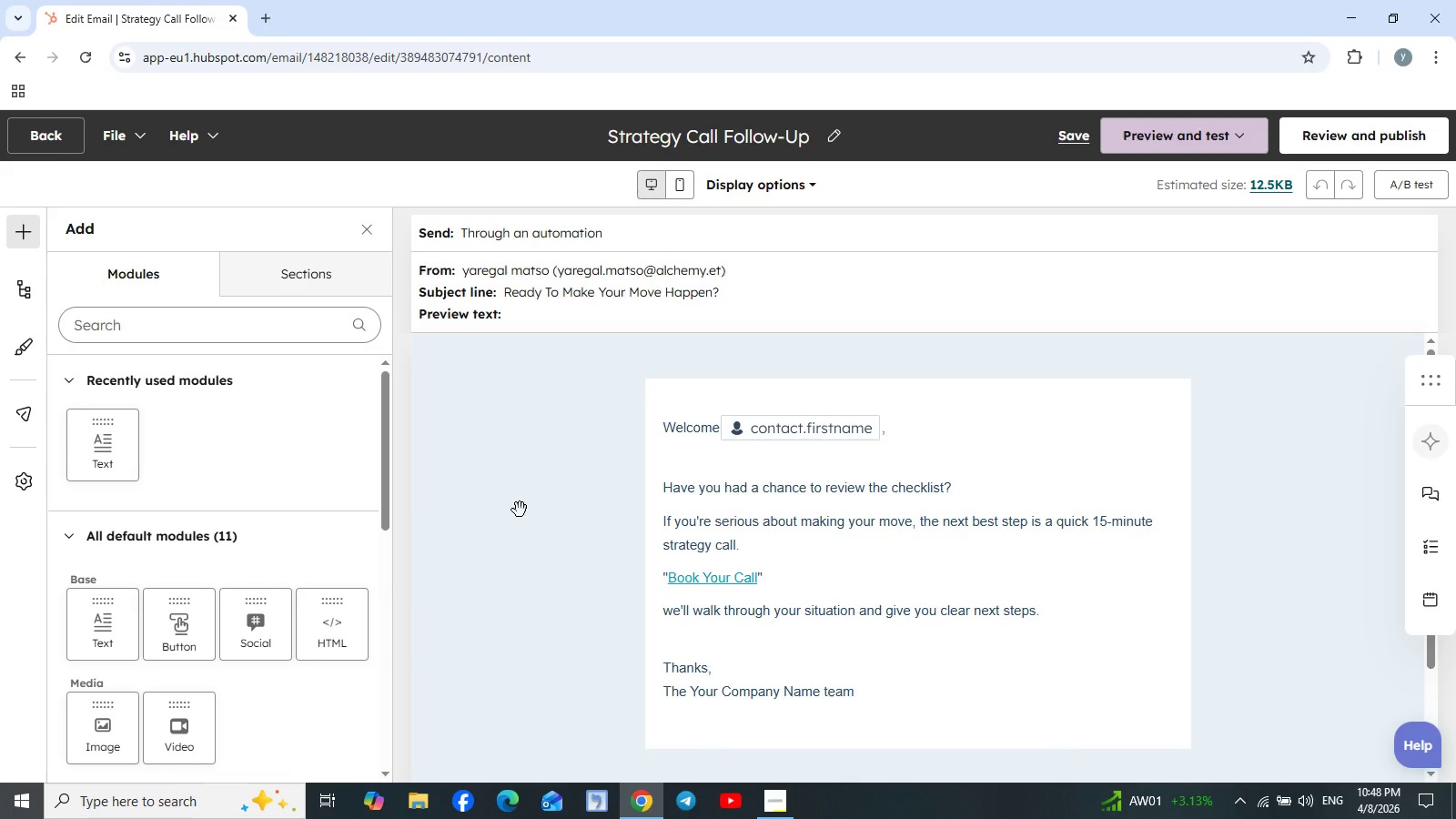 
wait(11.97)
 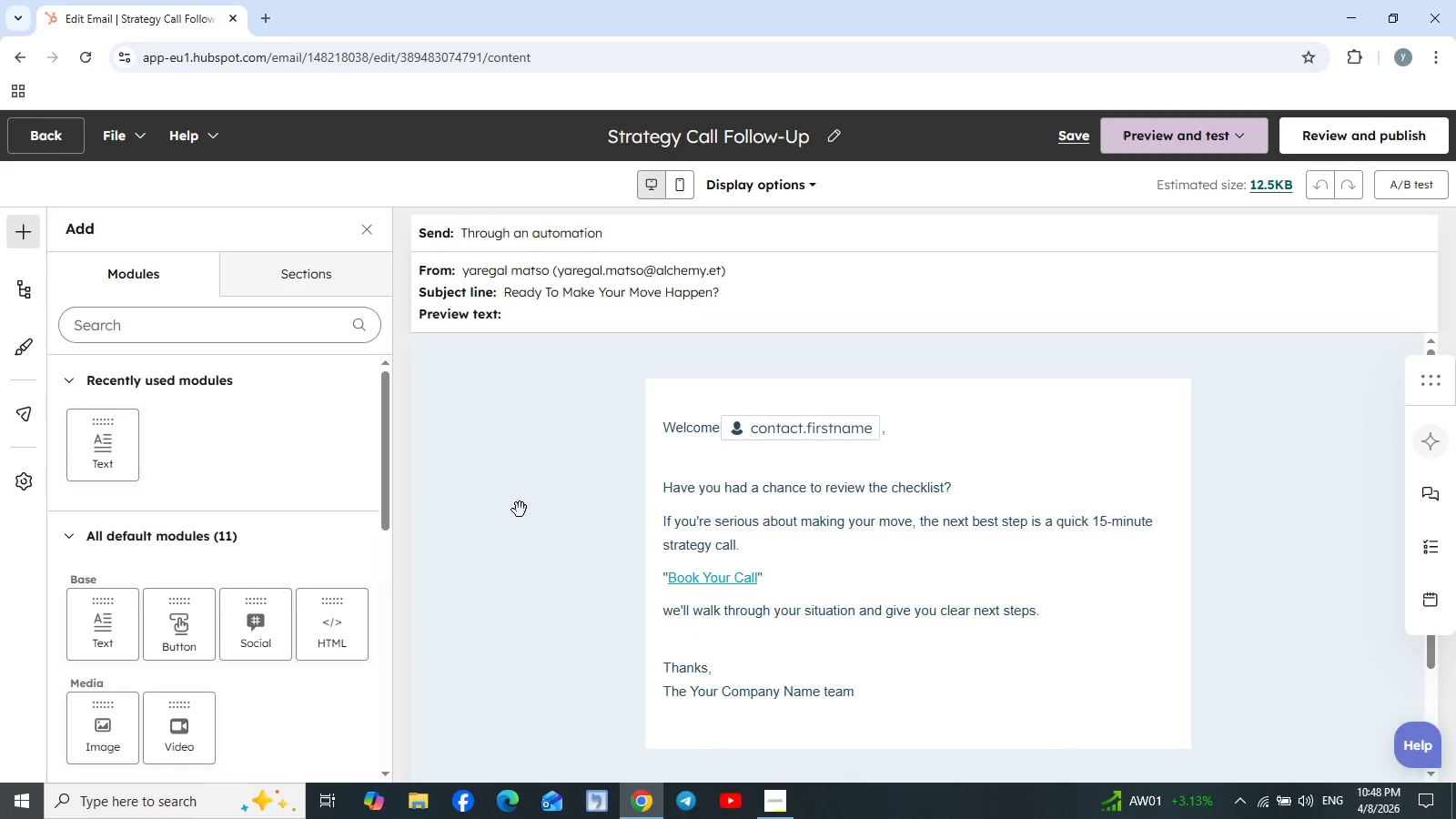 
left_click([178, 636])
 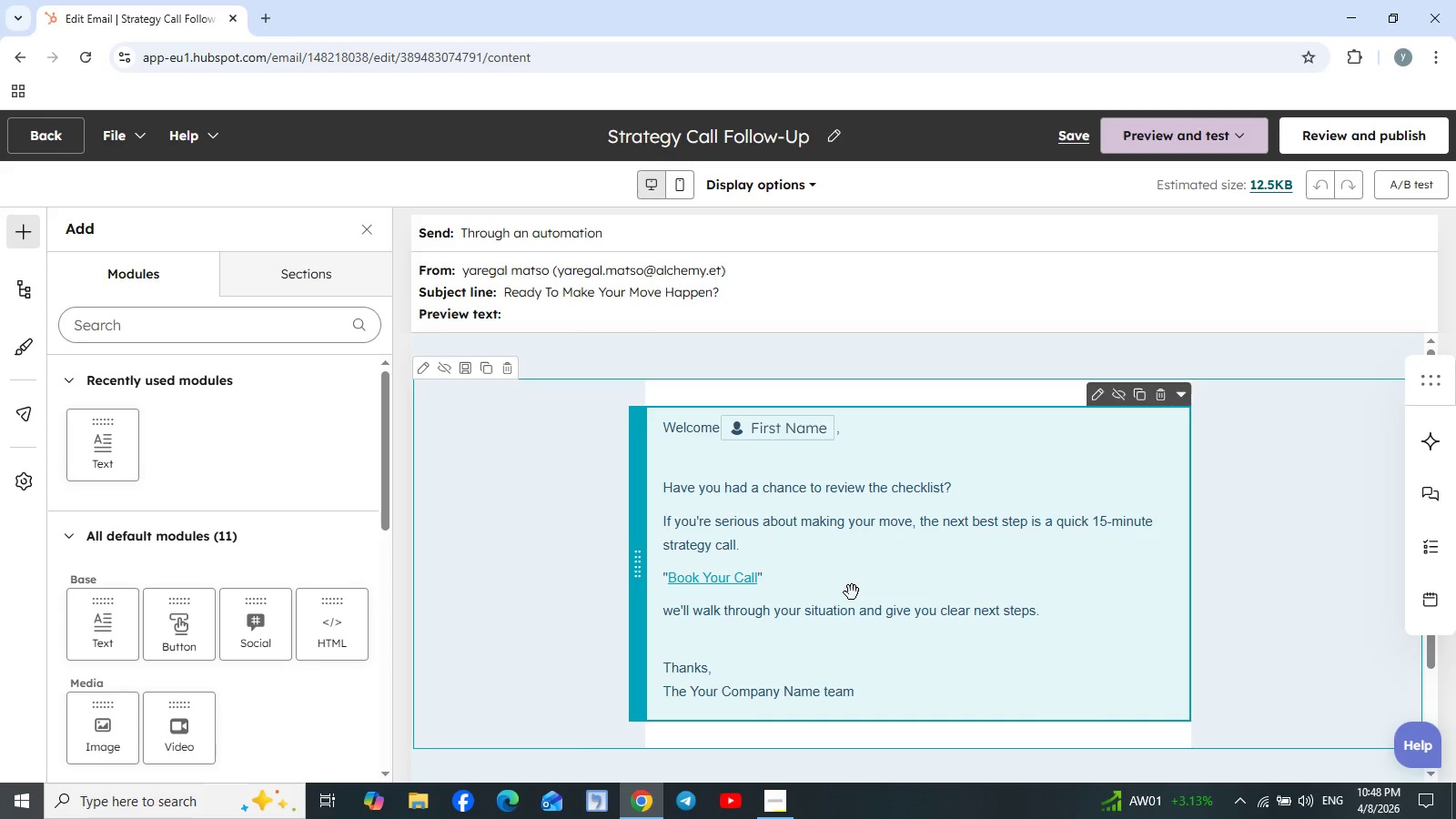 
wait(5.08)
 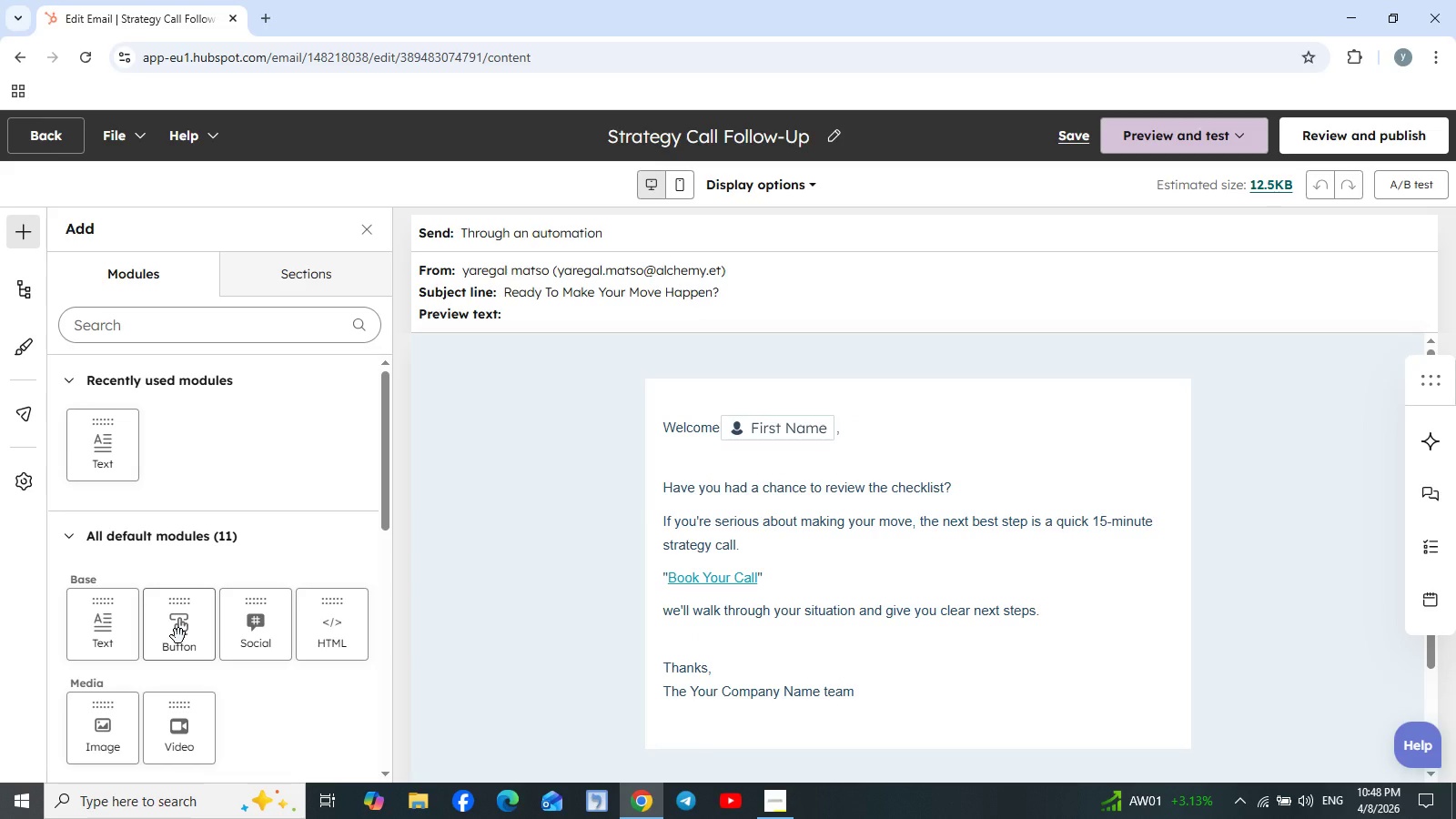 
scroll: coordinate [943, 568], scroll_direction: down, amount: 2.0
 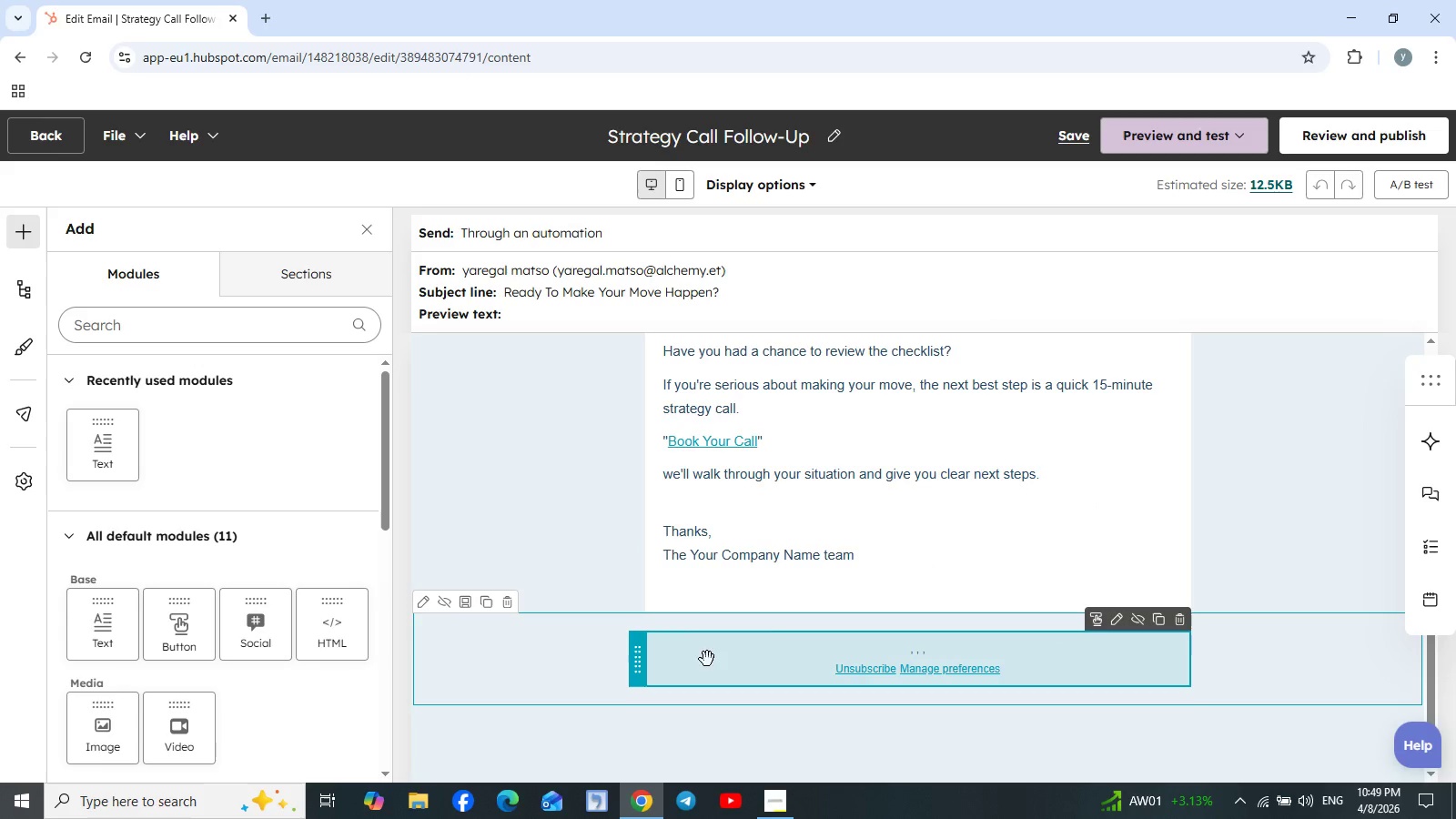 
wait(5.9)
 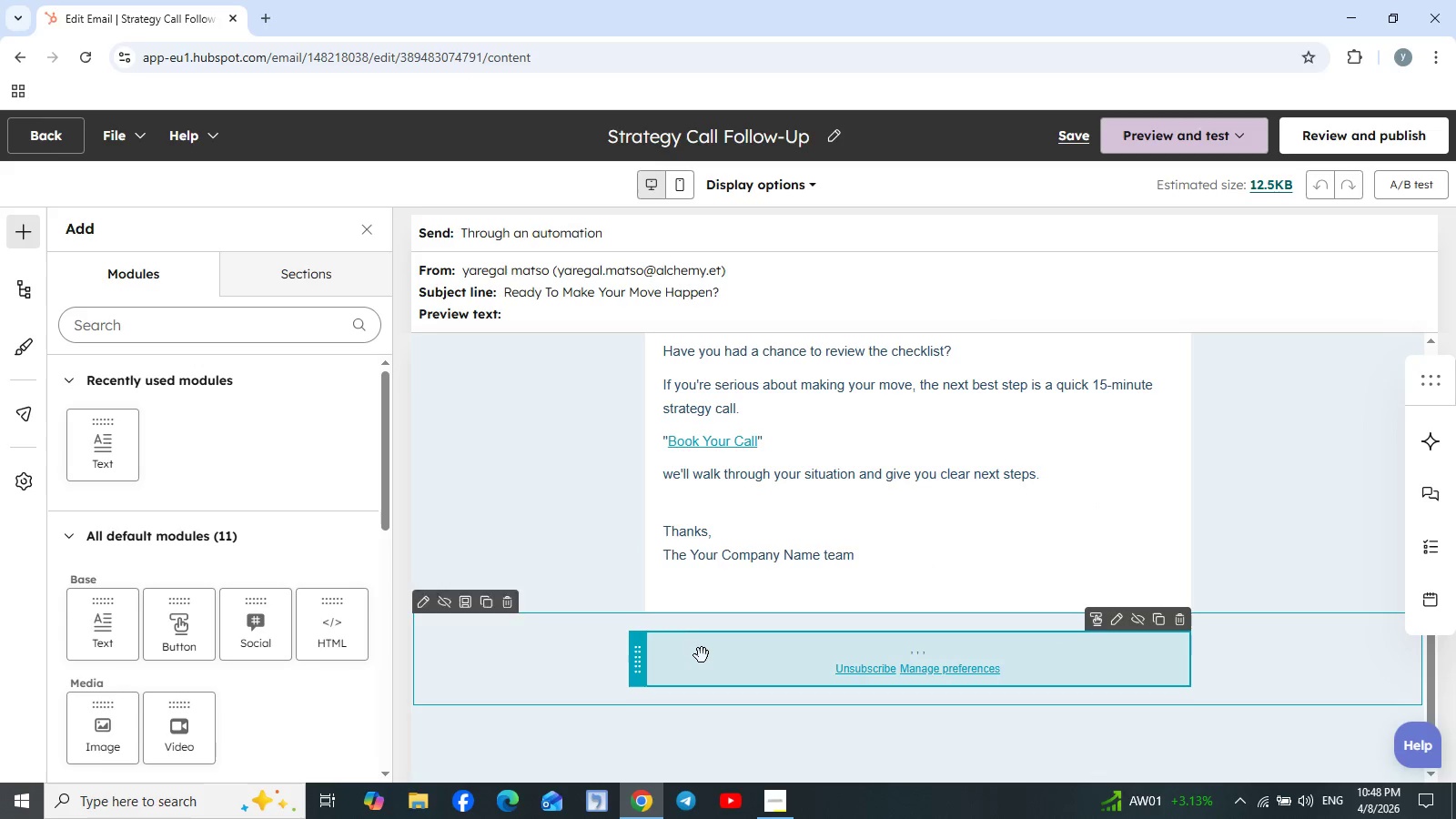 
scroll: coordinate [1213, 617], scroll_direction: down, amount: 3.0
 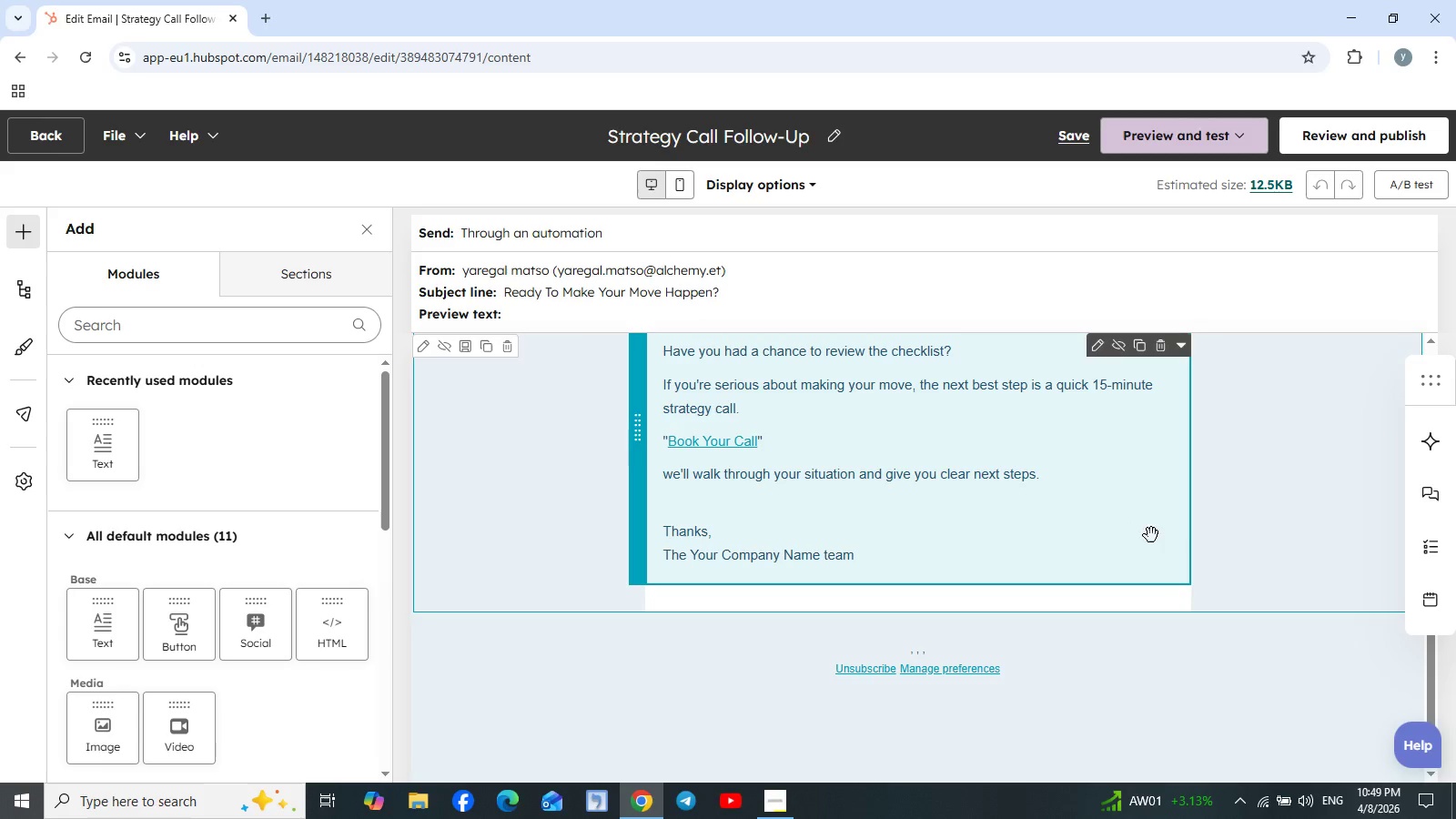 
mouse_move([1427, 564])
 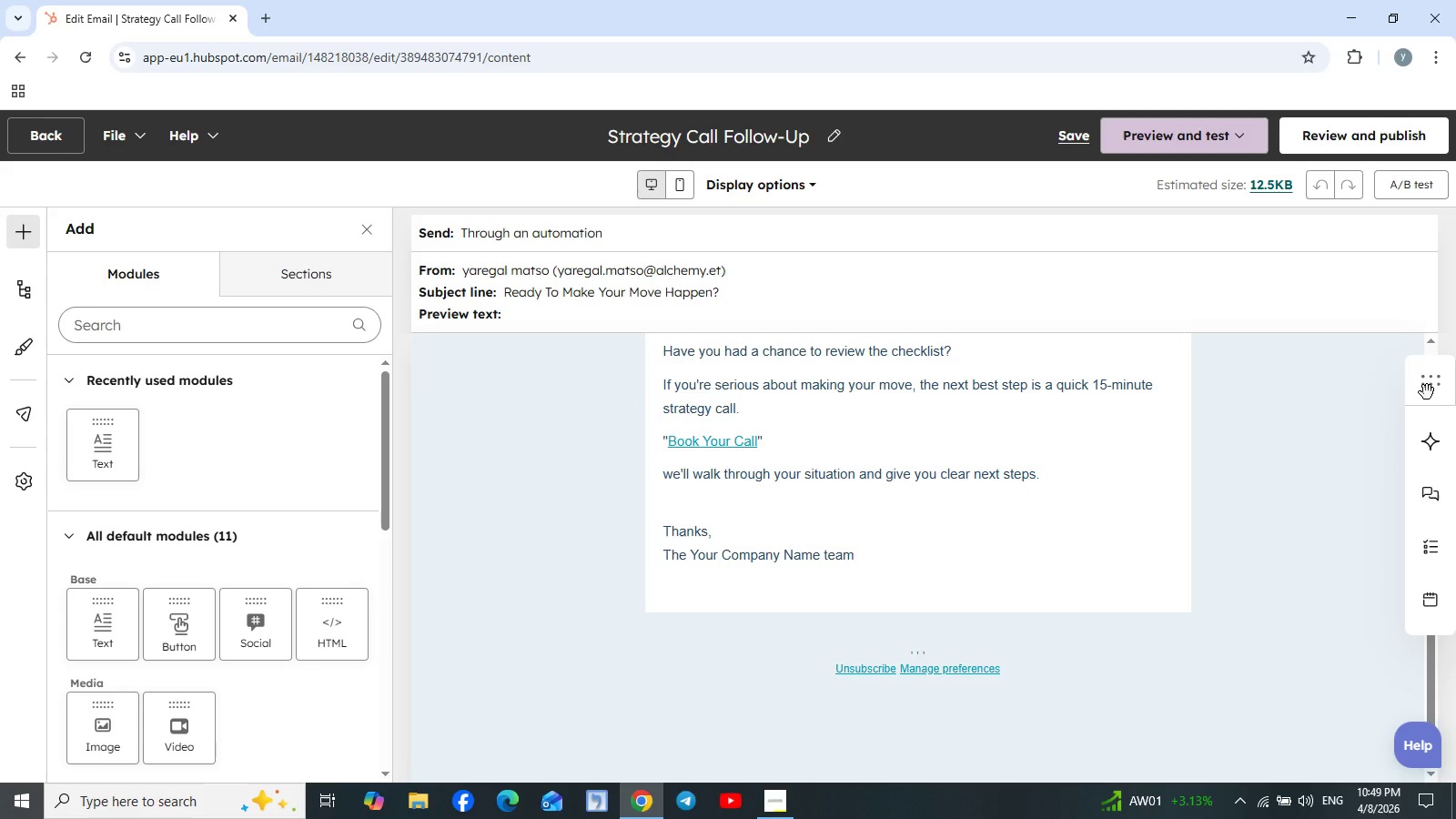 
wait(11.49)
 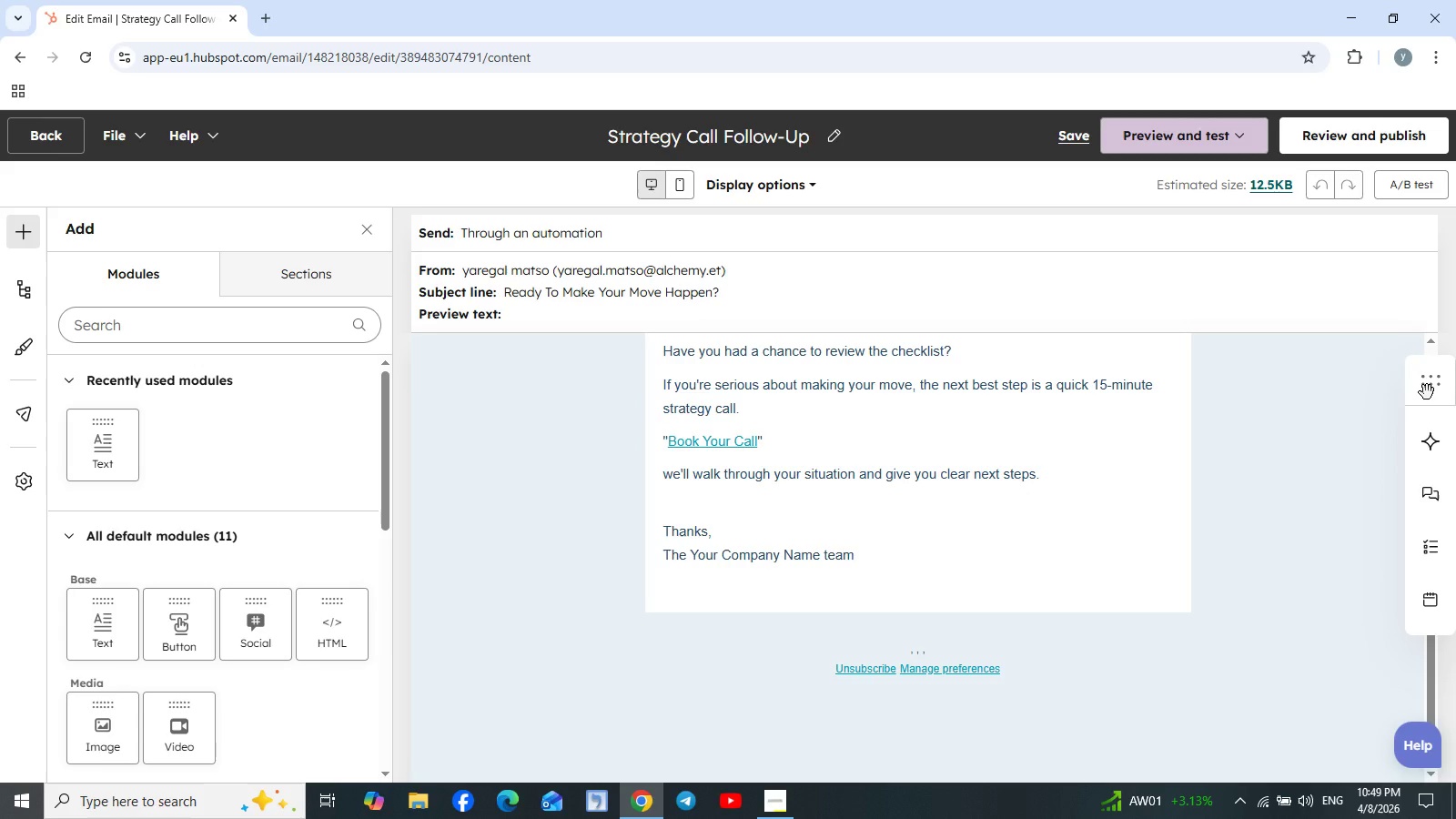 
left_click_drag(start_coordinate=[178, 630], to_coordinate=[652, 659])
 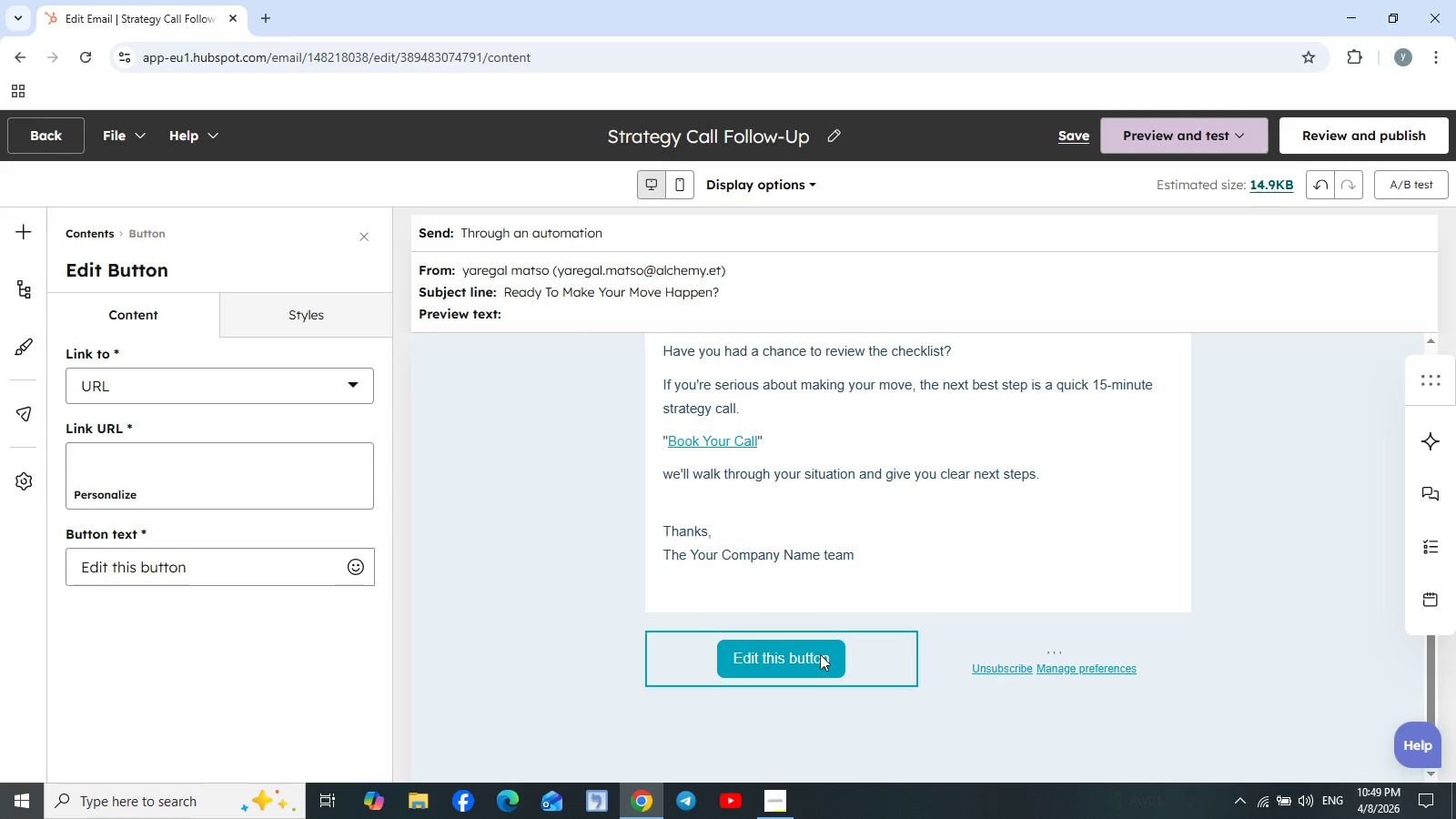 
left_click([794, 654])
 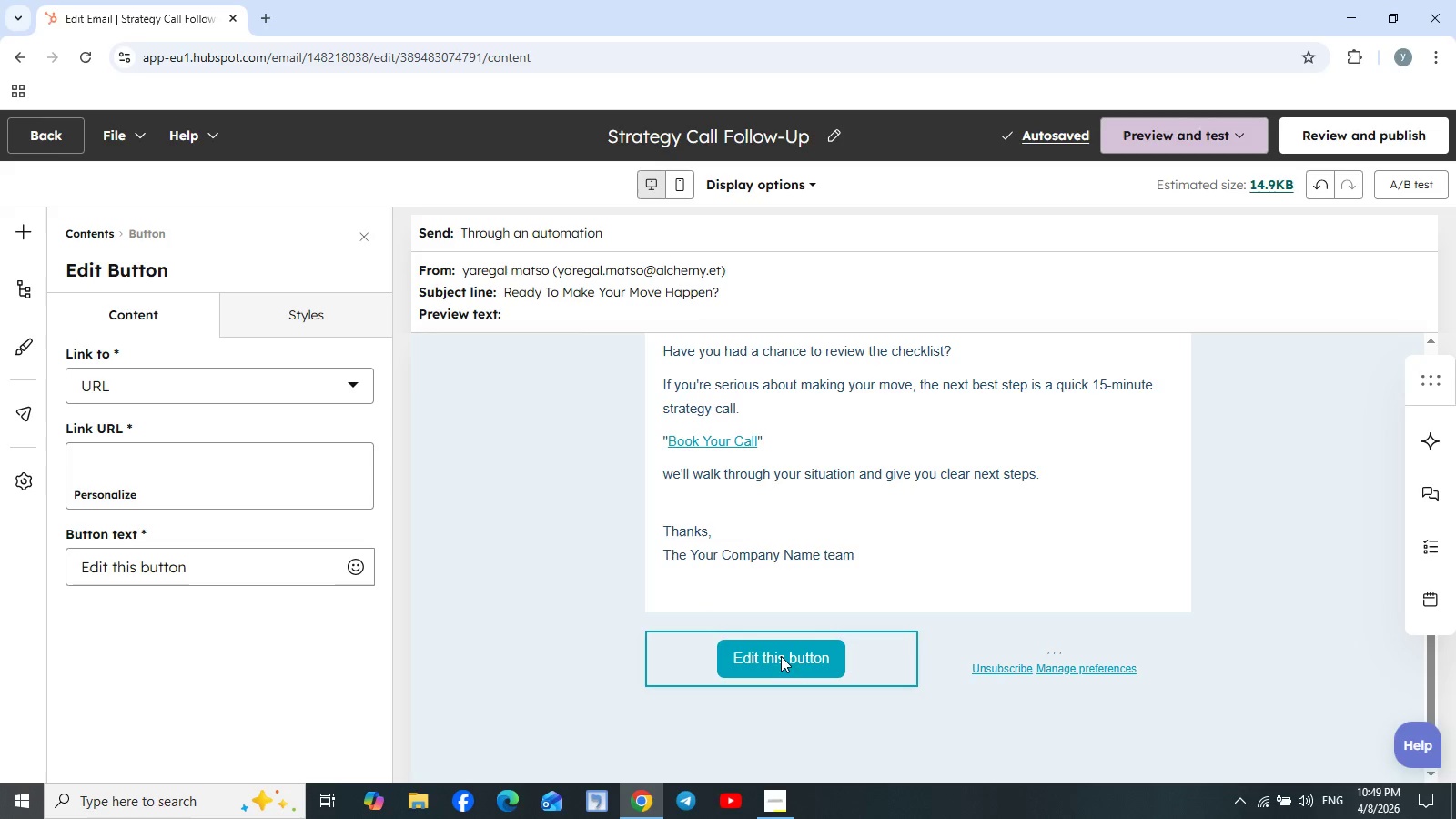 
left_click([821, 653])
 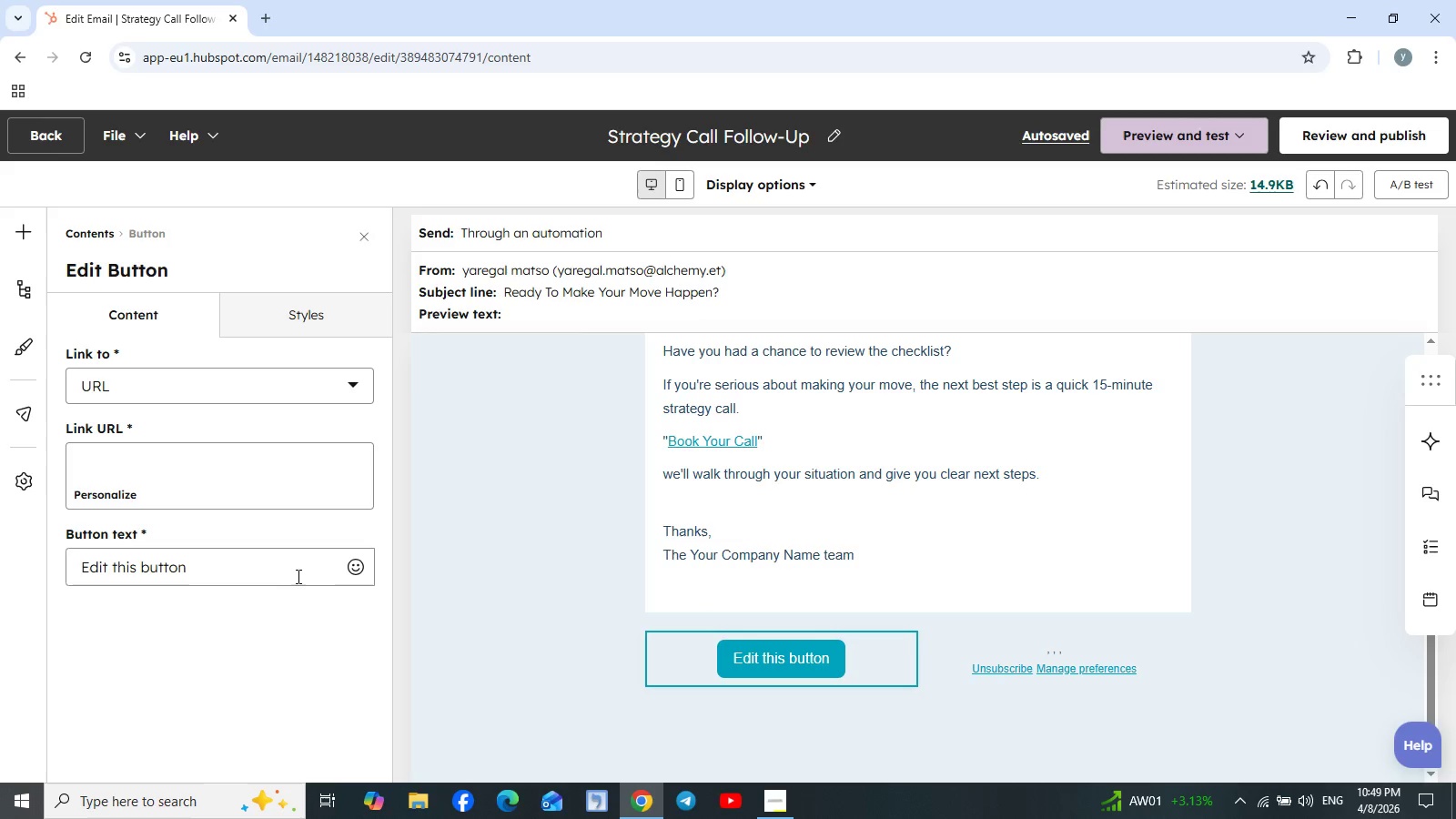 
wait(6.52)
 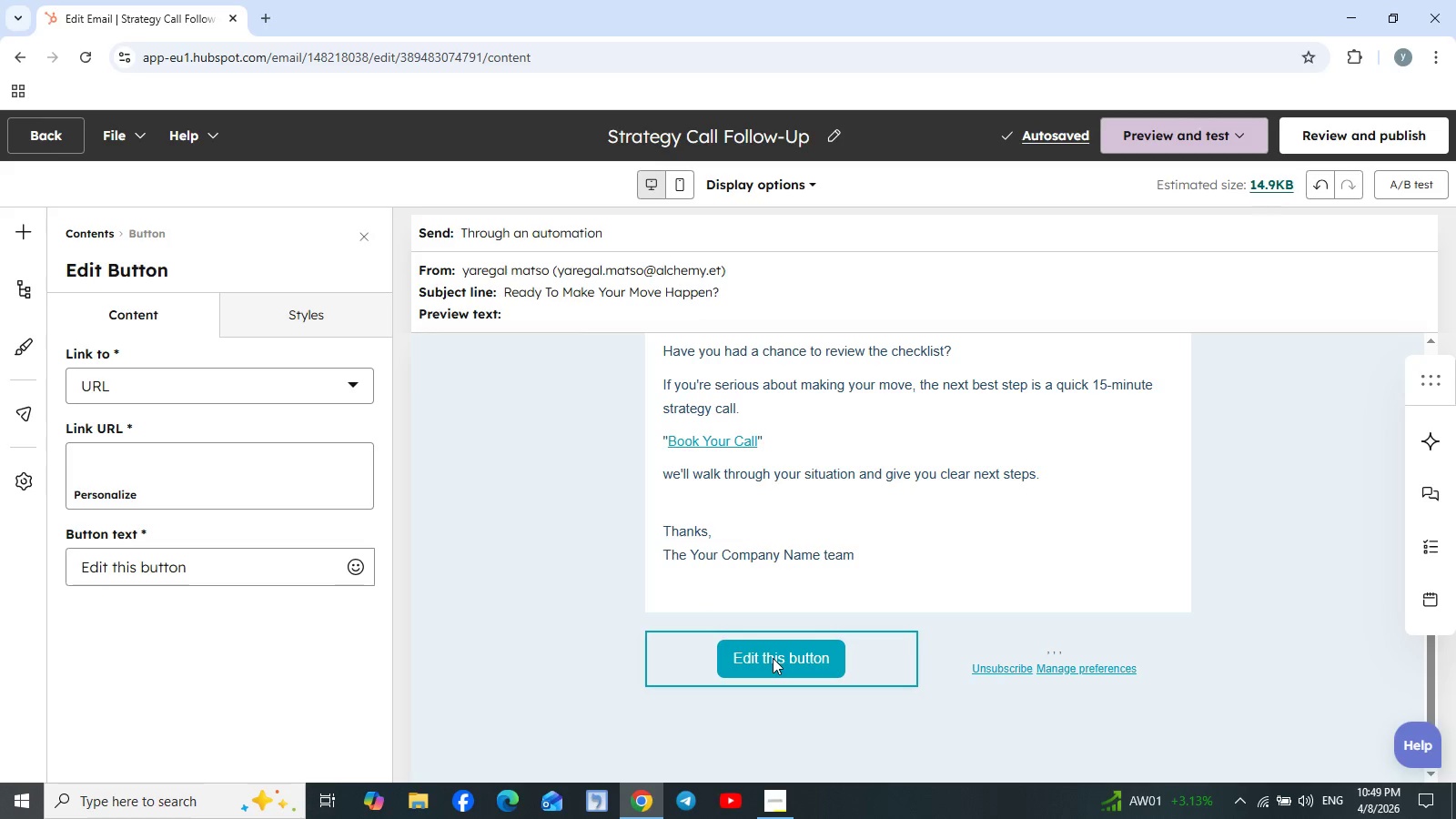 
left_click([335, 373])
 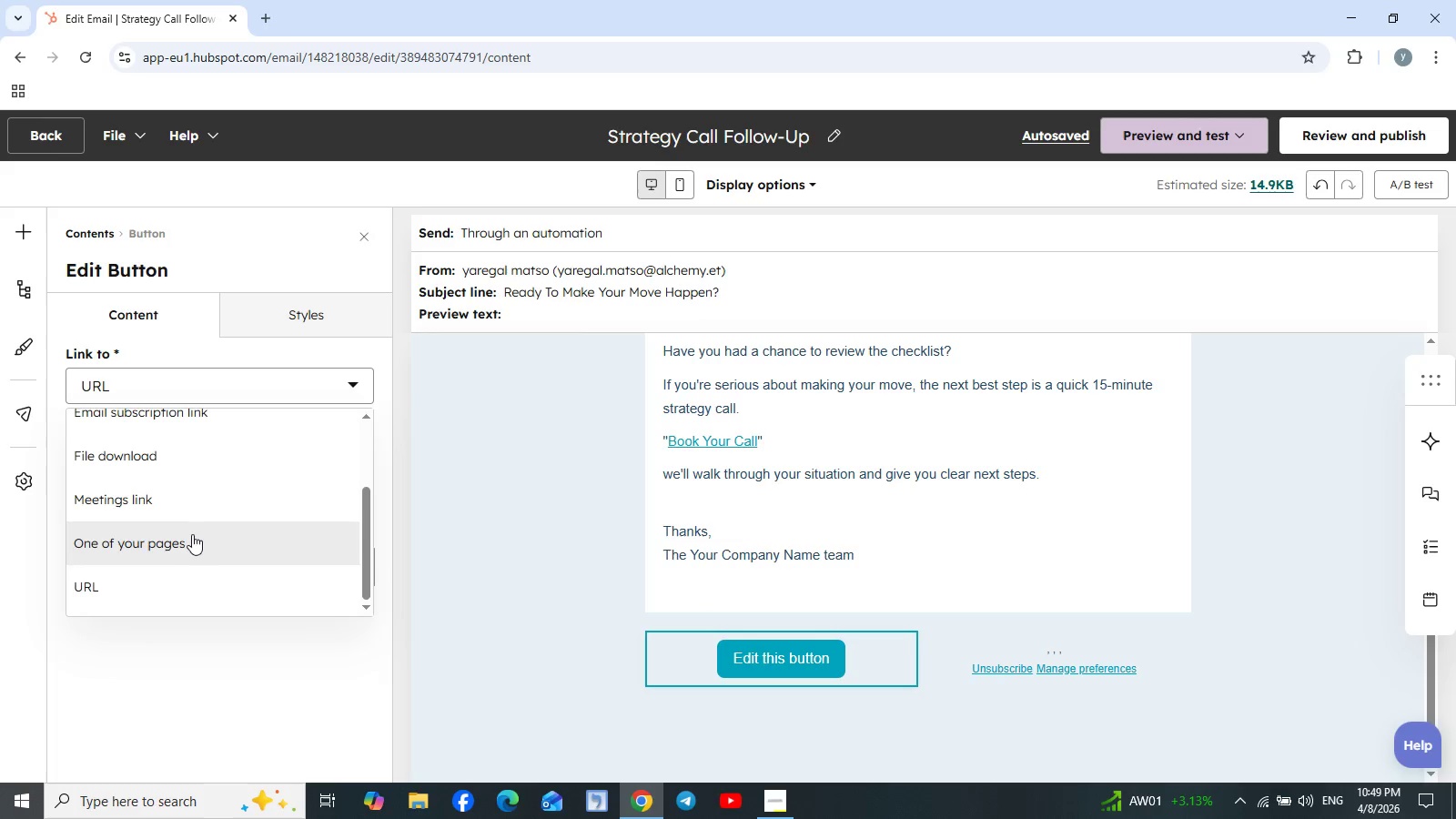 
scroll: coordinate [222, 508], scroll_direction: up, amount: 1.0
 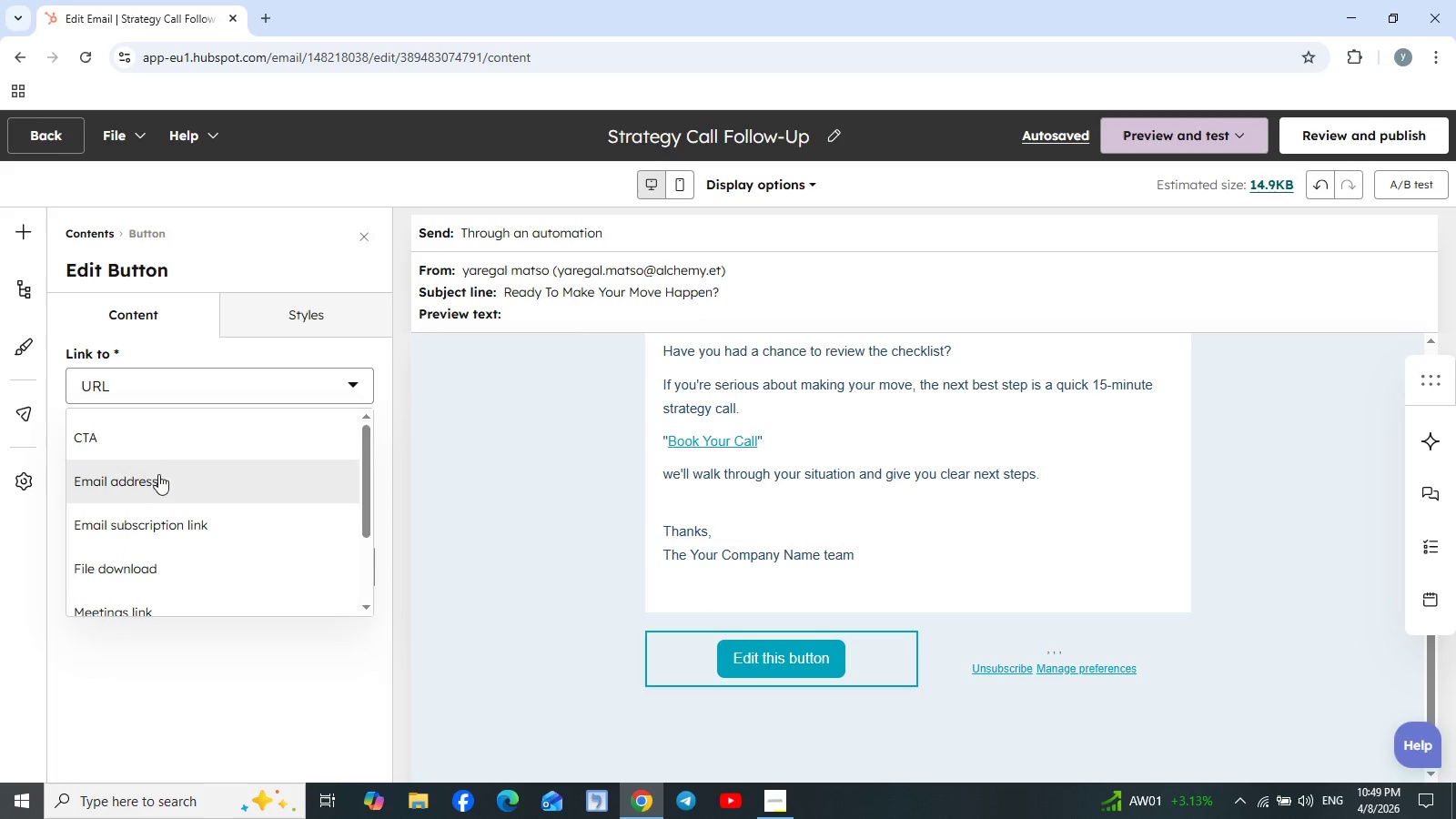 
left_click([139, 448])
 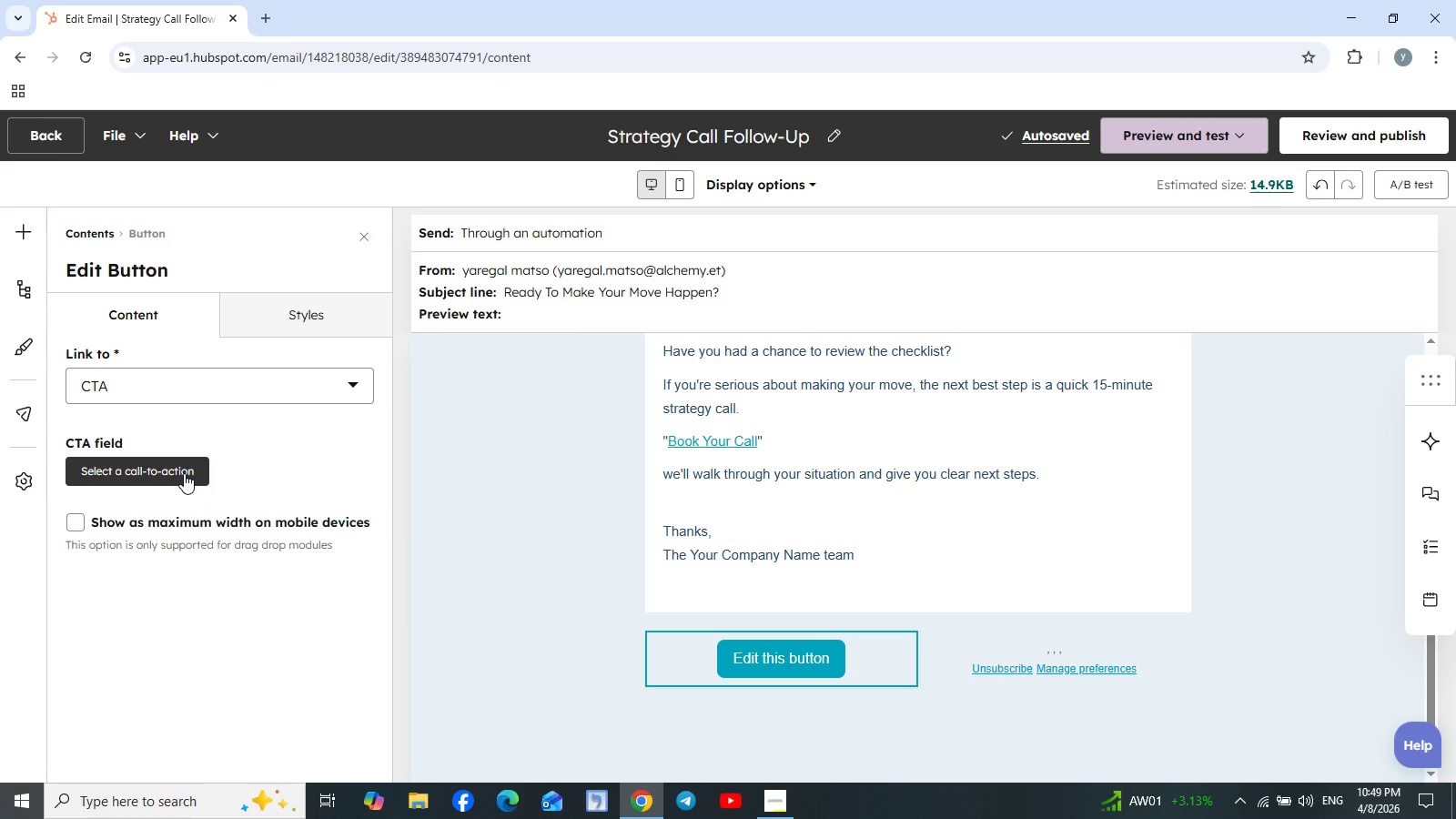 
wait(5.8)
 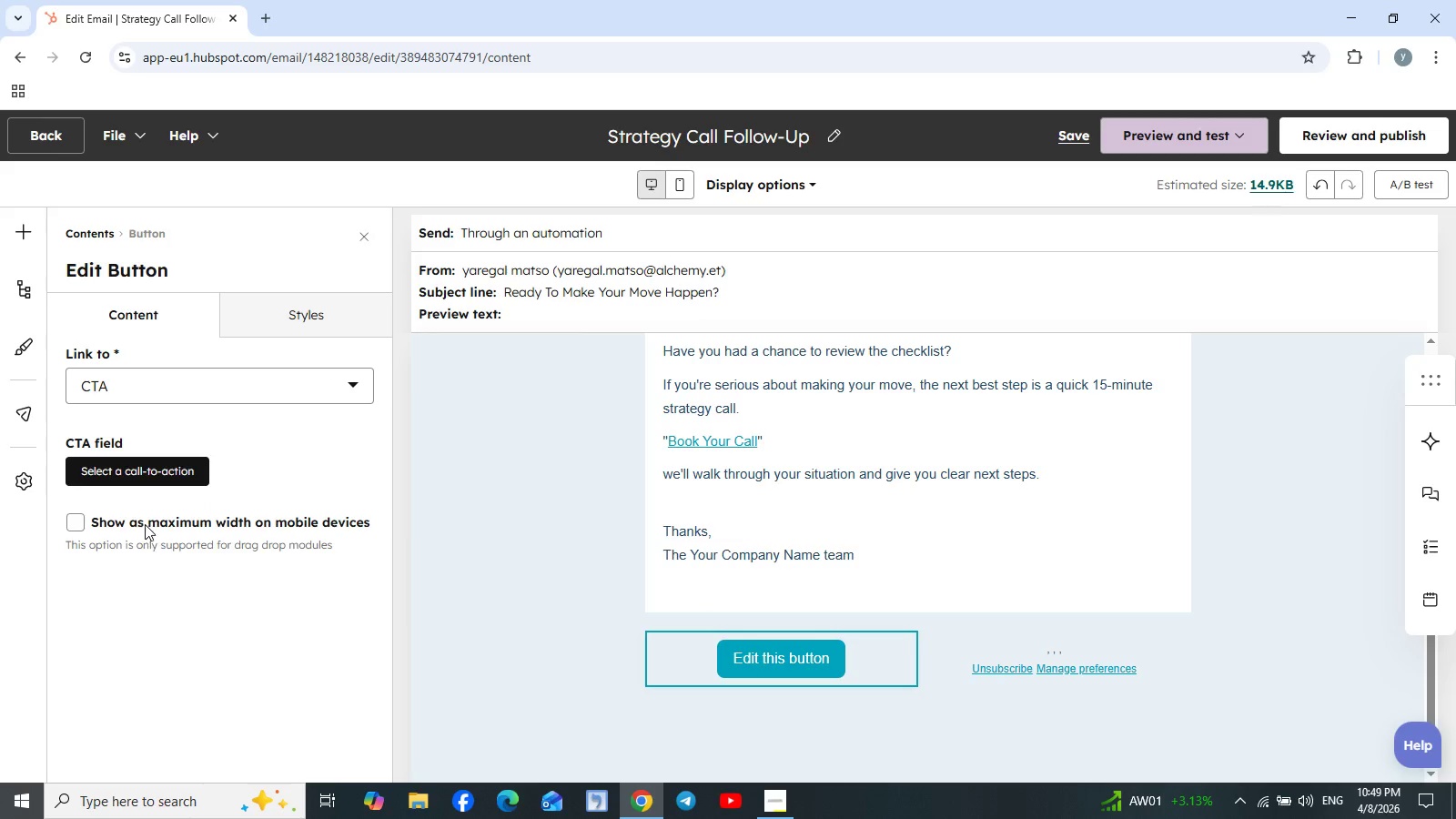 
left_click([176, 473])
 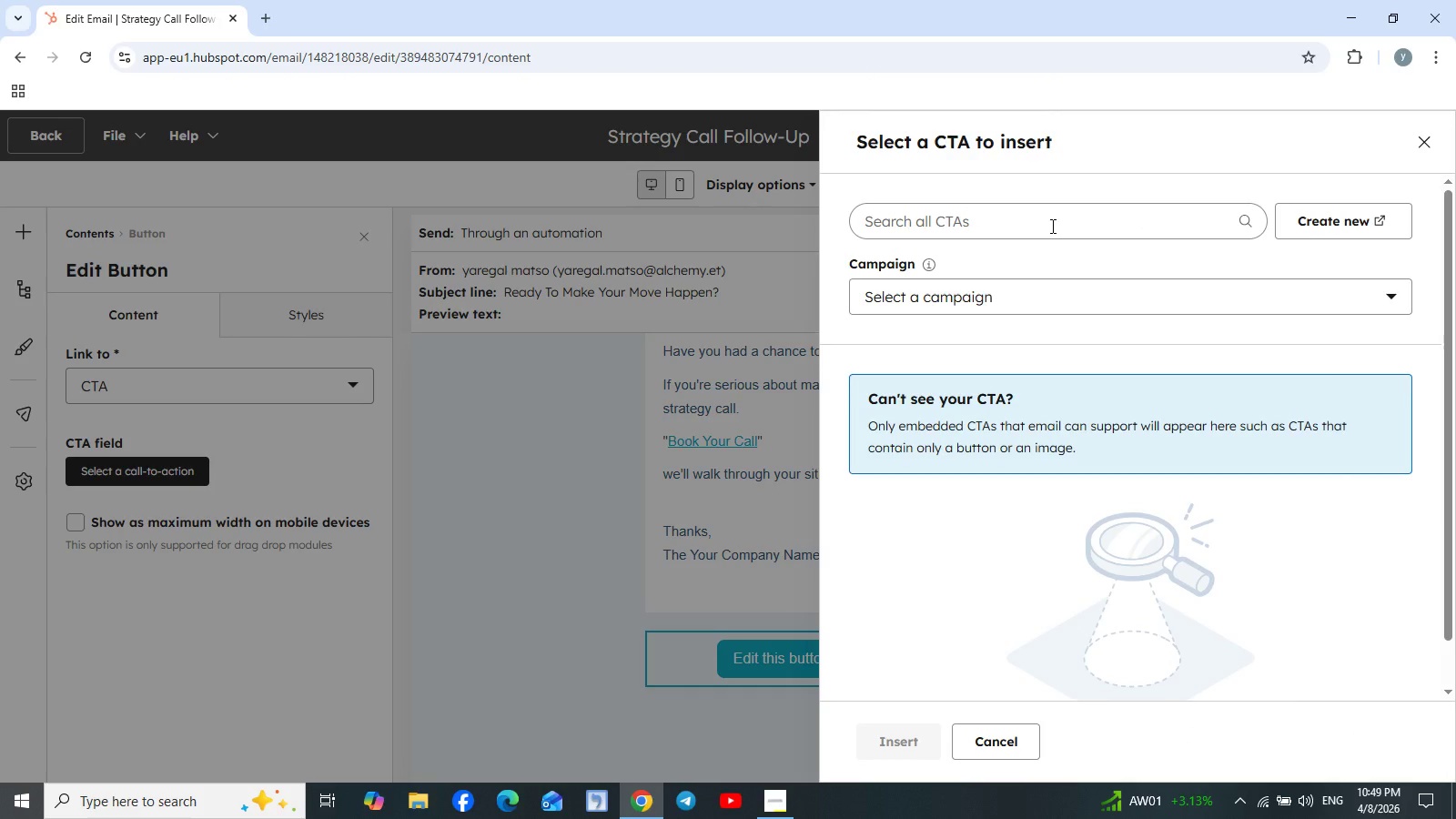 
wait(15.19)
 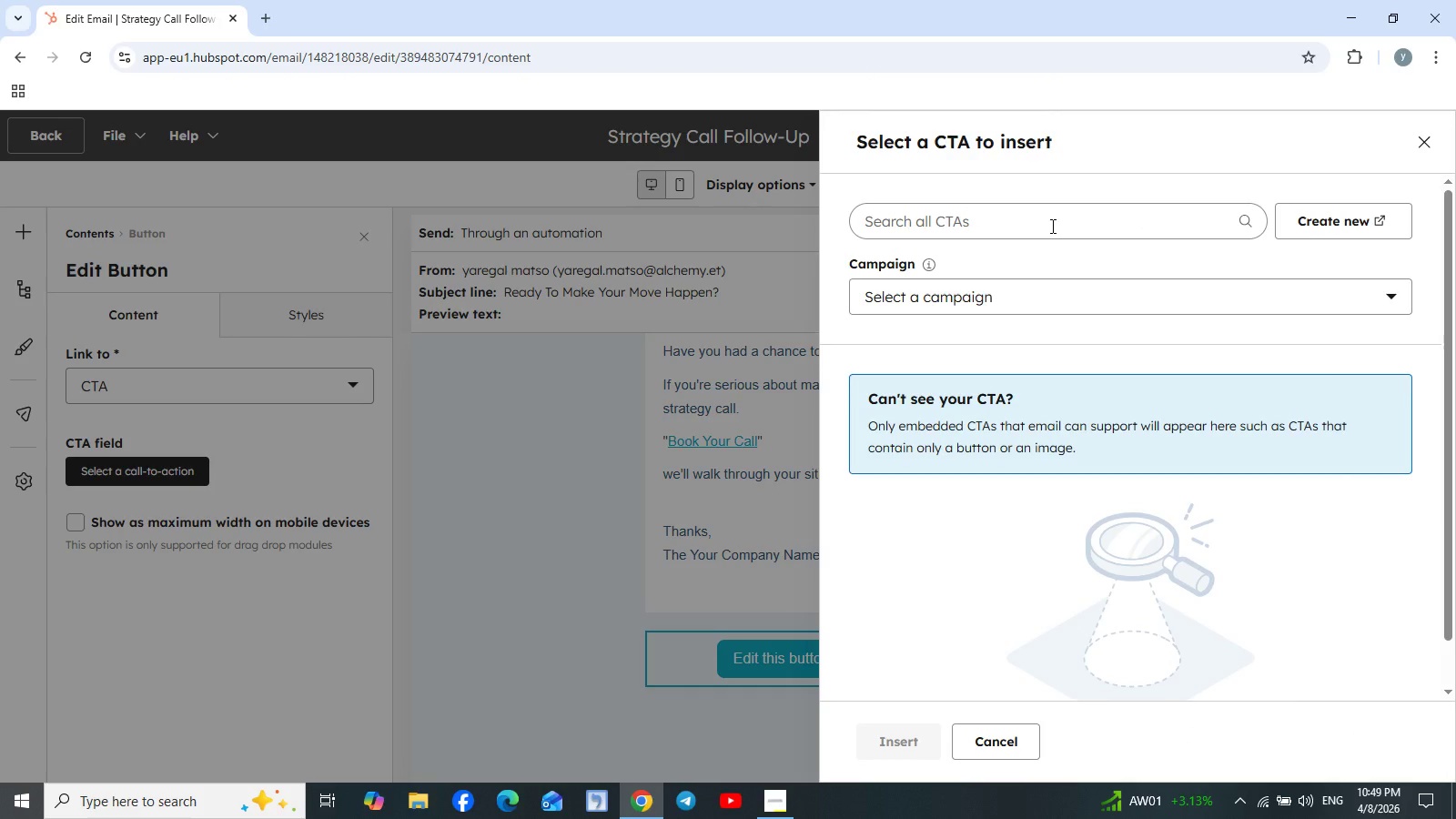 
left_click([1344, 215])
 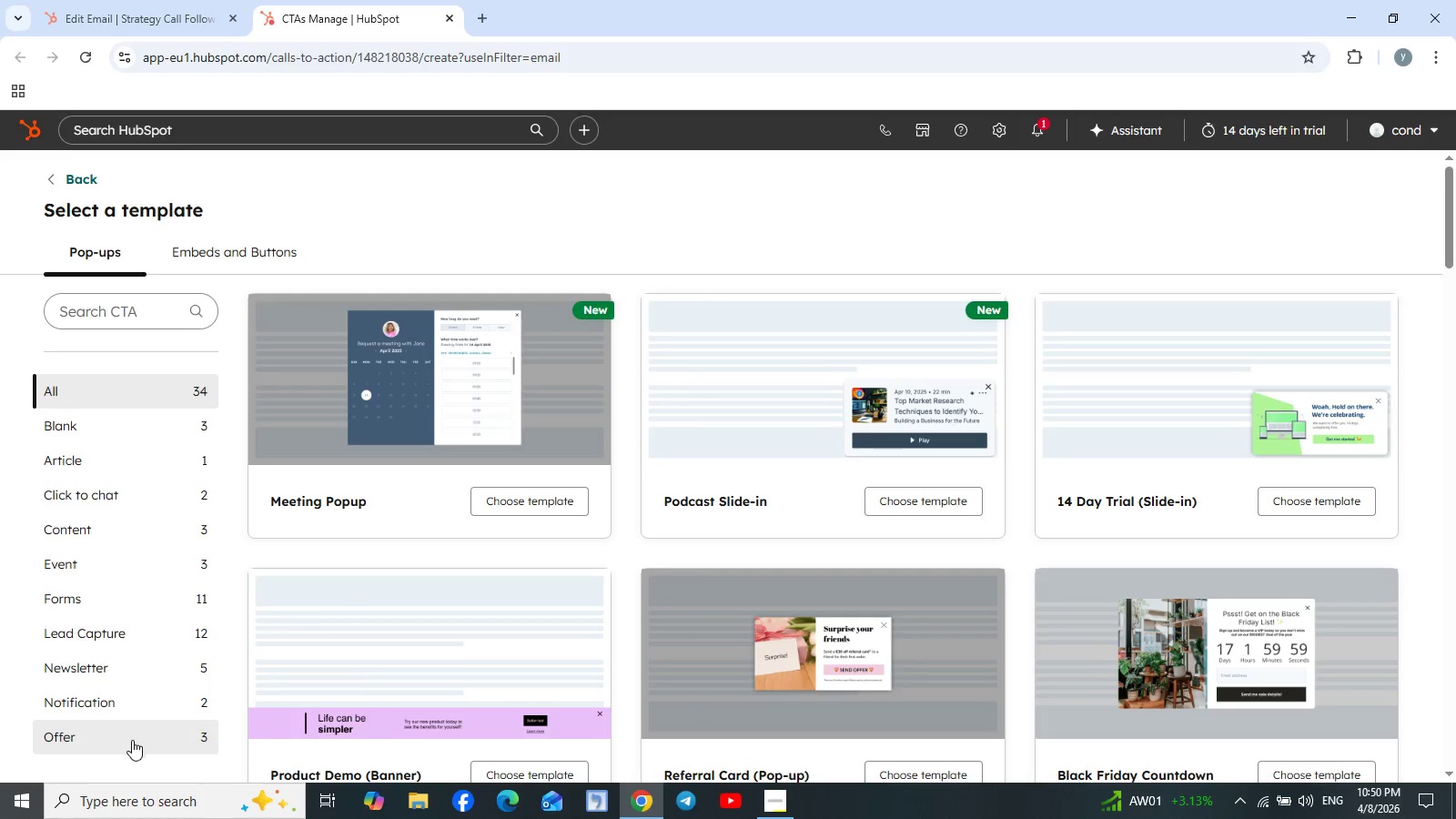 
wait(14.17)
 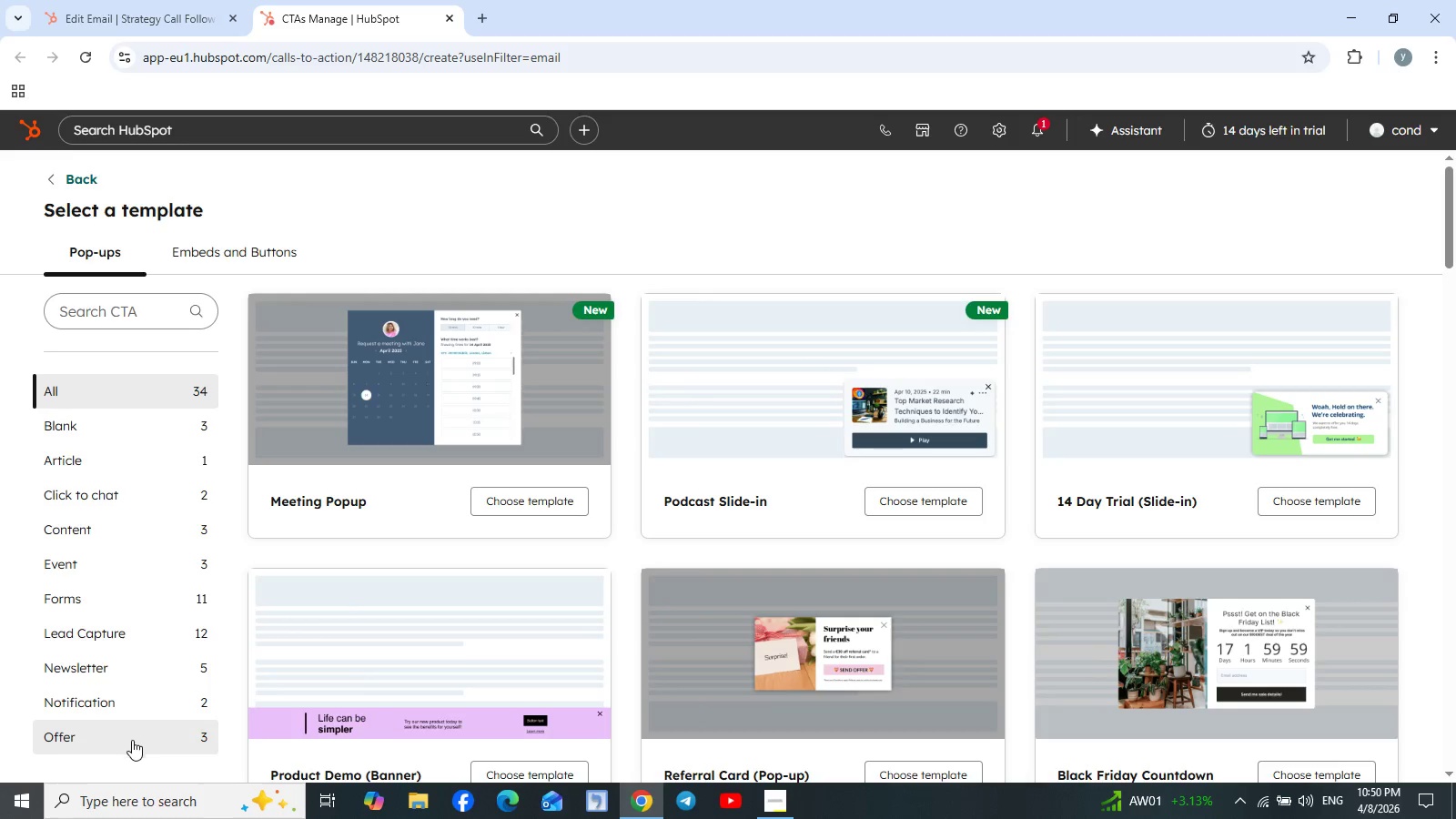 
left_click([446, 21])
 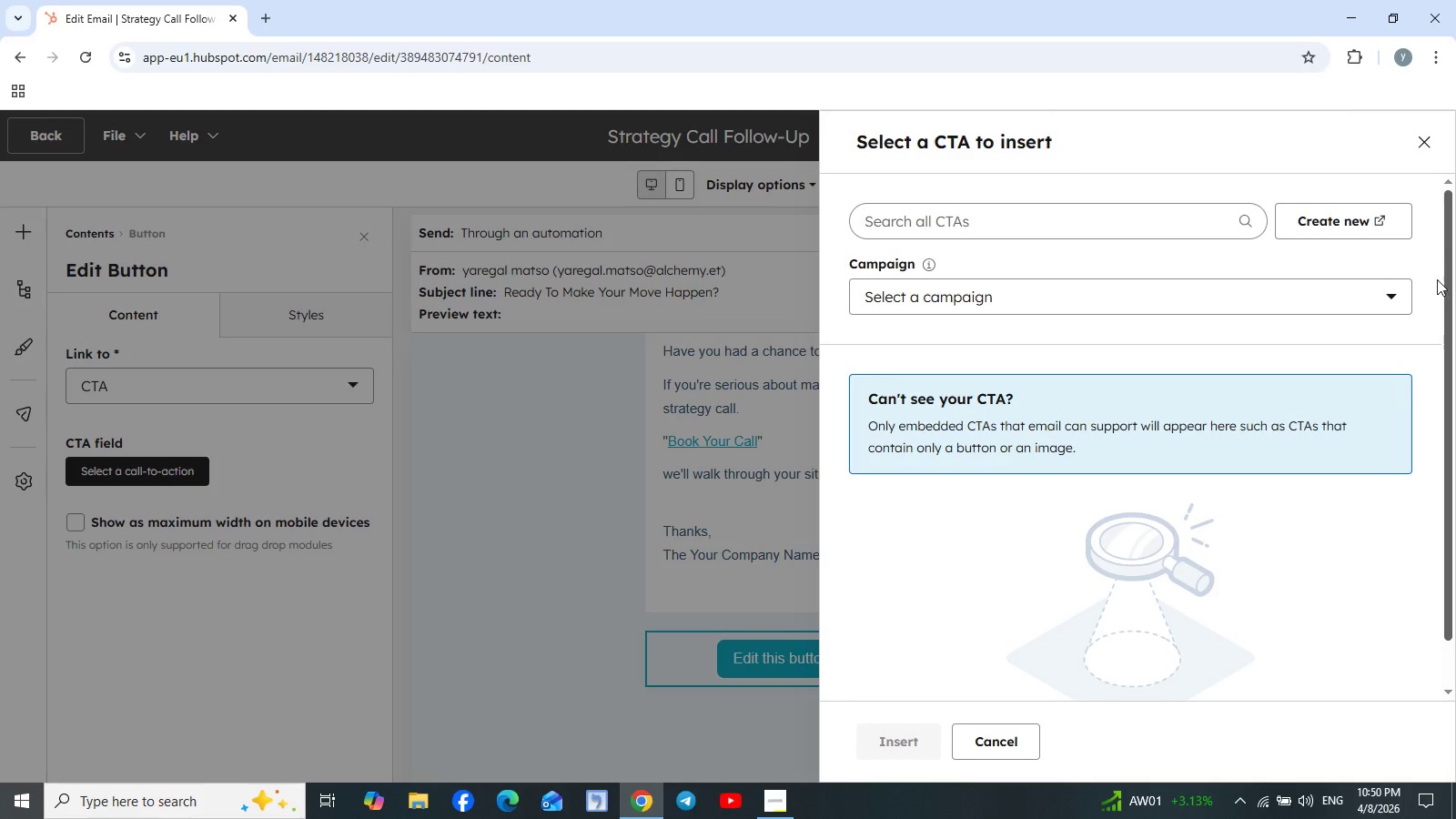 
left_click([1389, 295])
 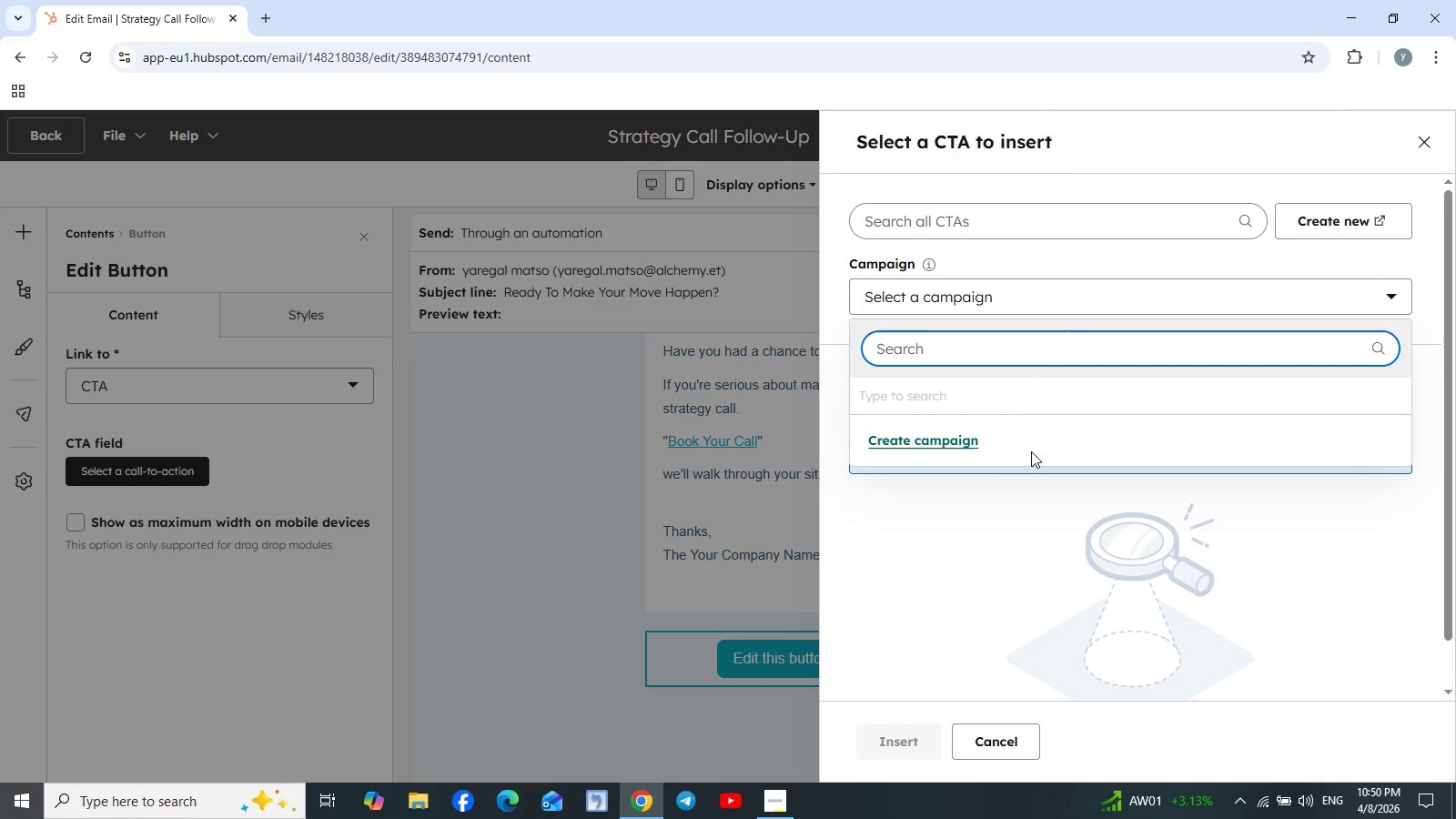 
left_click([1002, 554])
 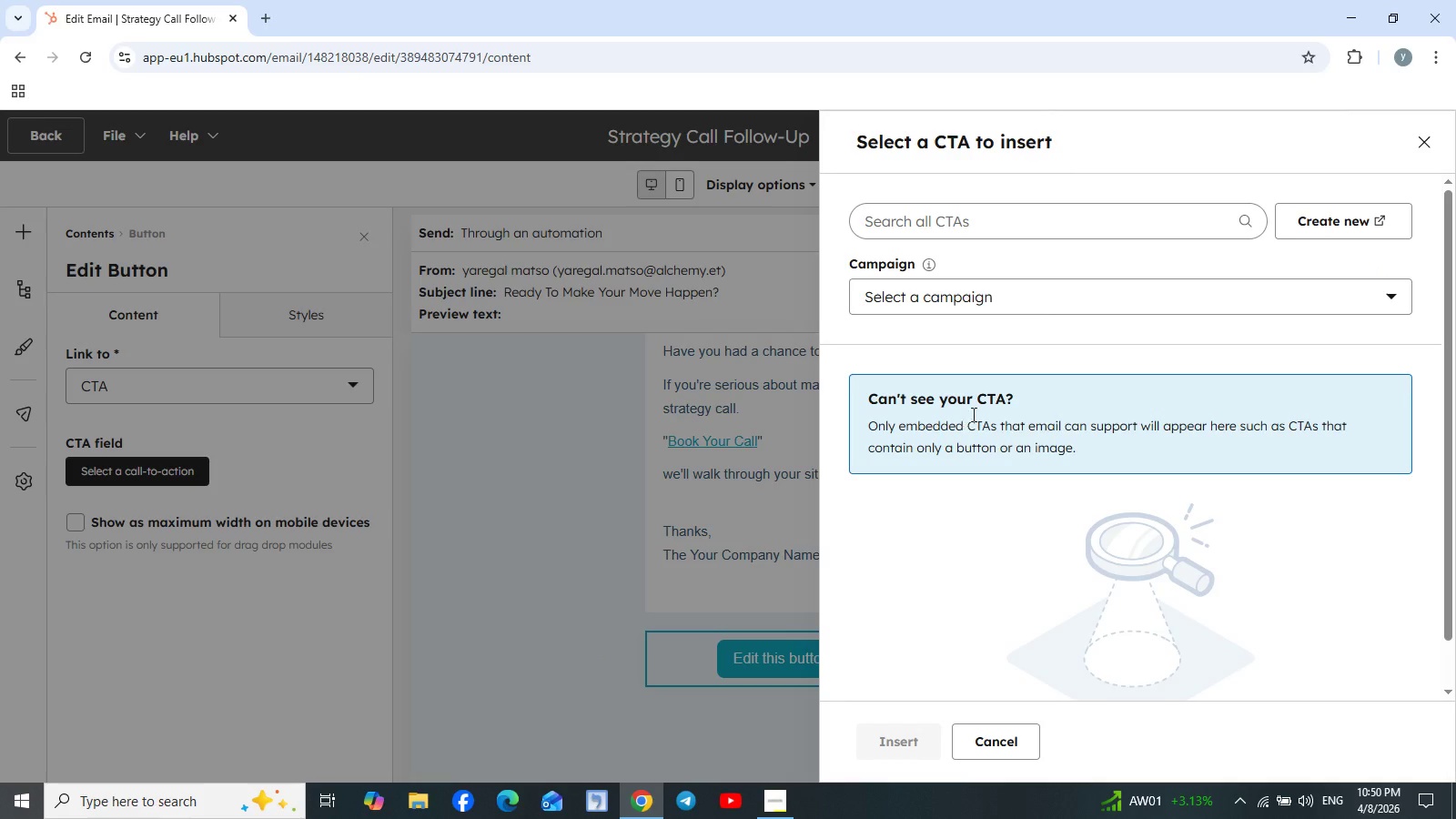 
wait(6.81)
 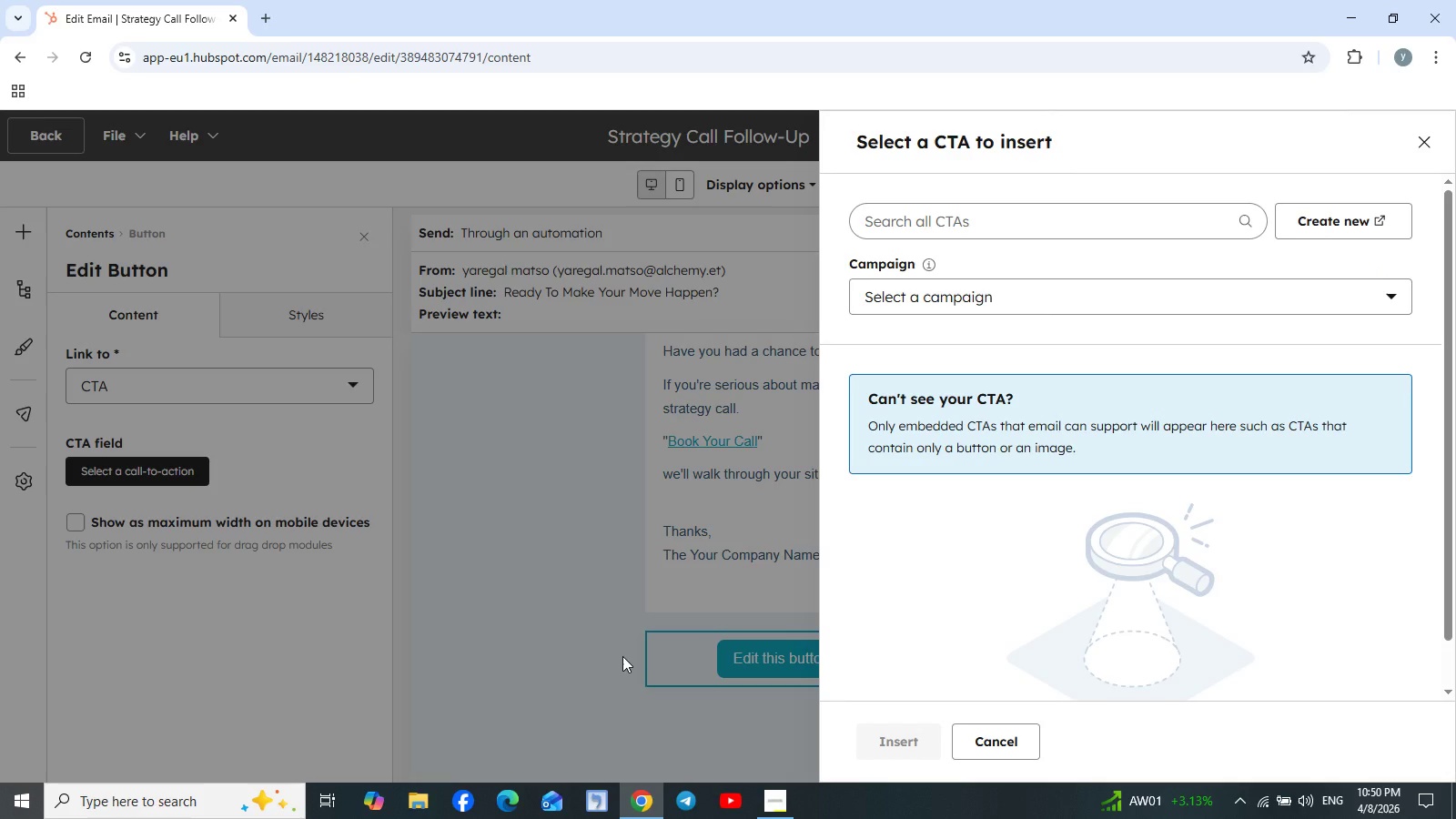 
left_click([1028, 222])
 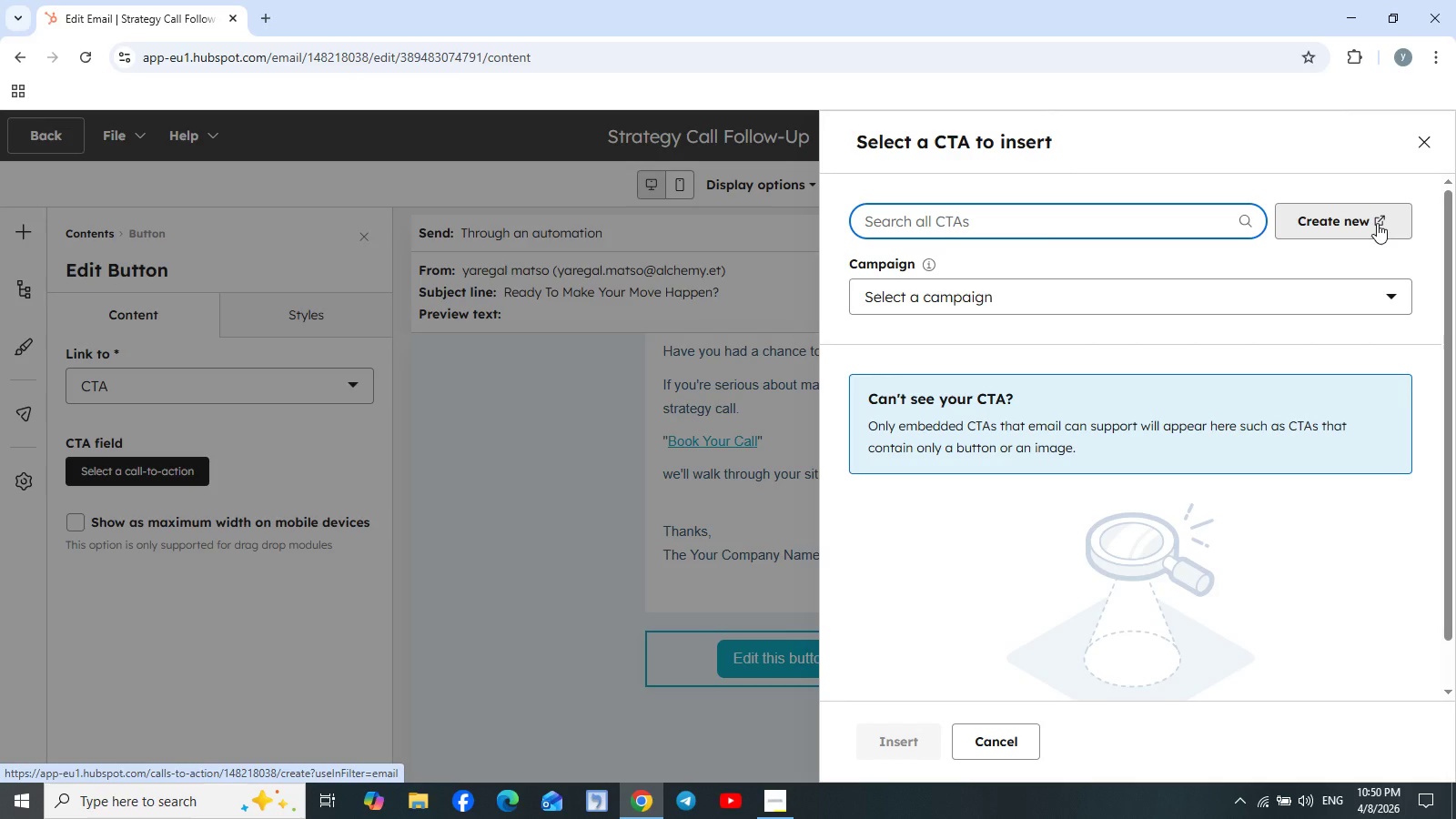 
left_click([1377, 223])
 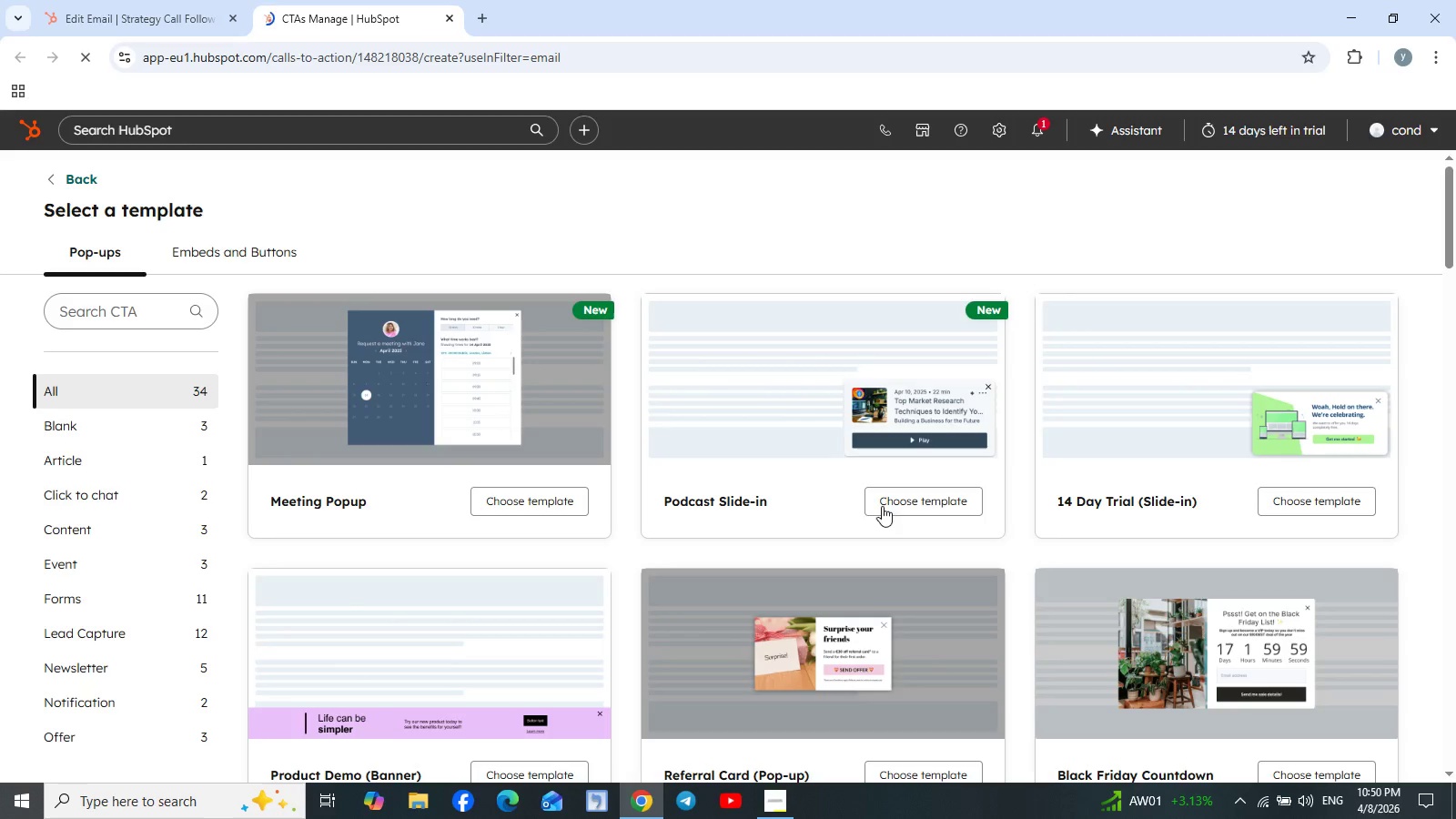 
wait(8.83)
 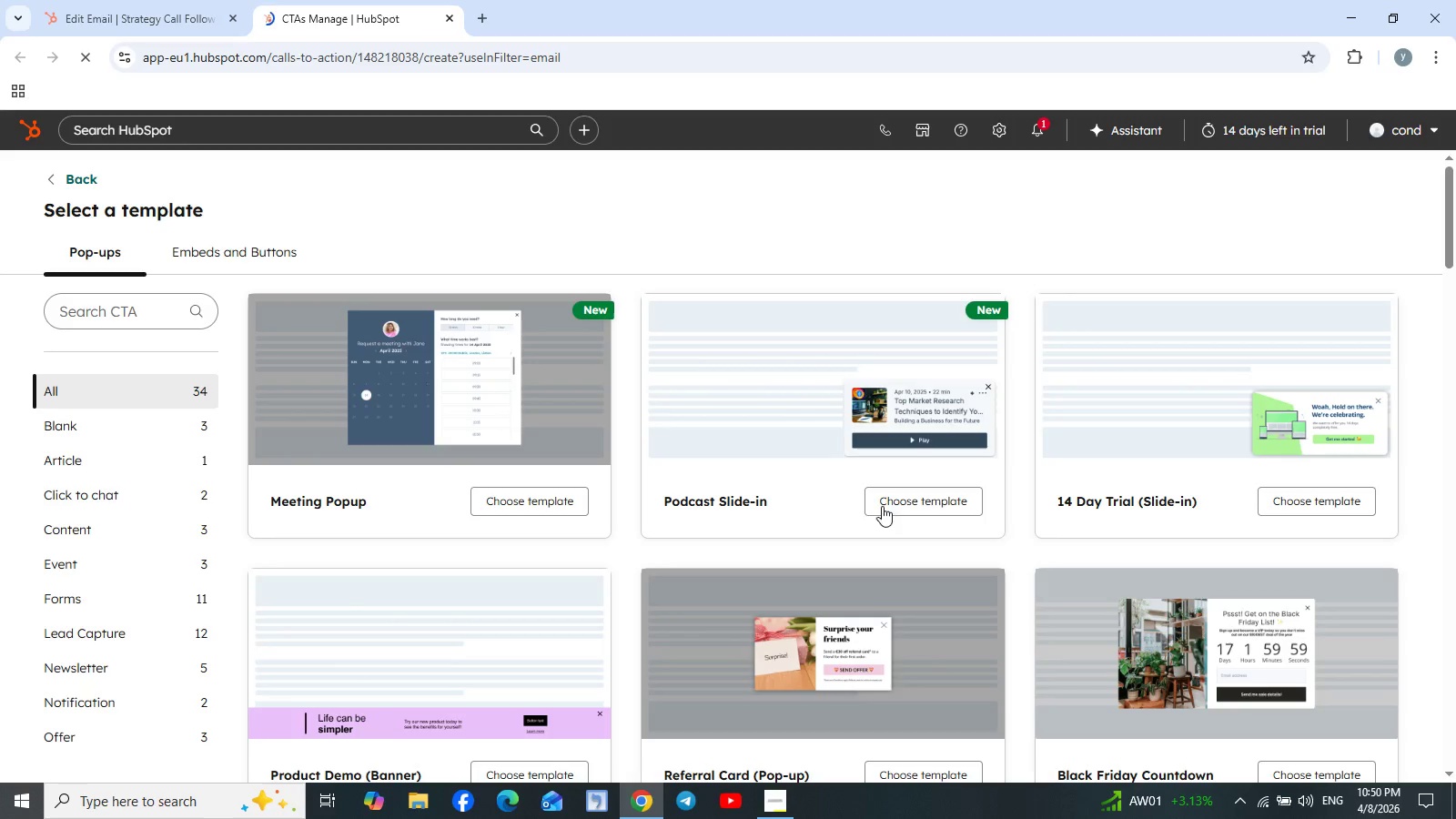 
scroll: coordinate [857, 515], scroll_direction: down, amount: 2.0
 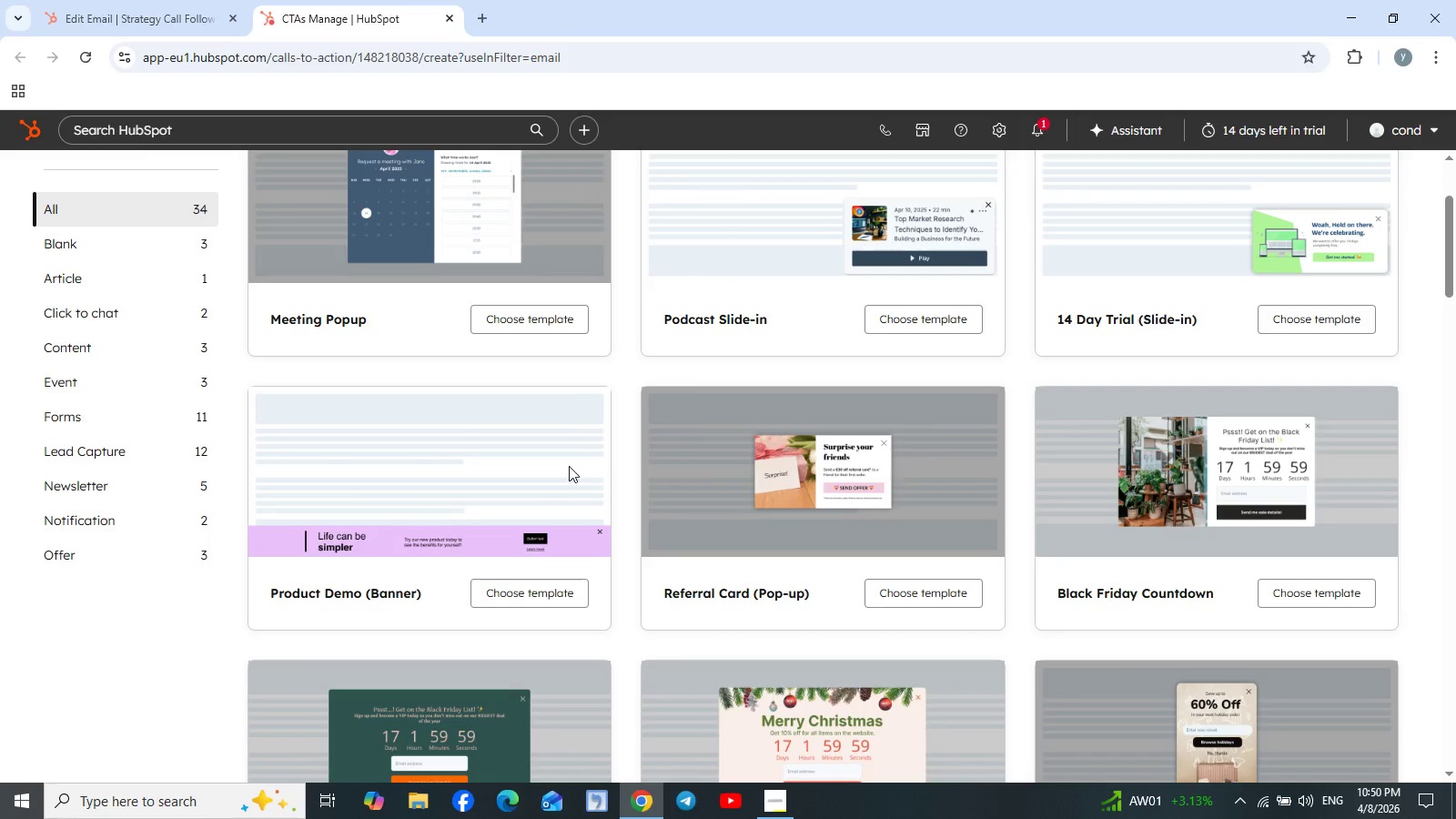 
scroll: coordinate [569, 466], scroll_direction: up, amount: 1.0
 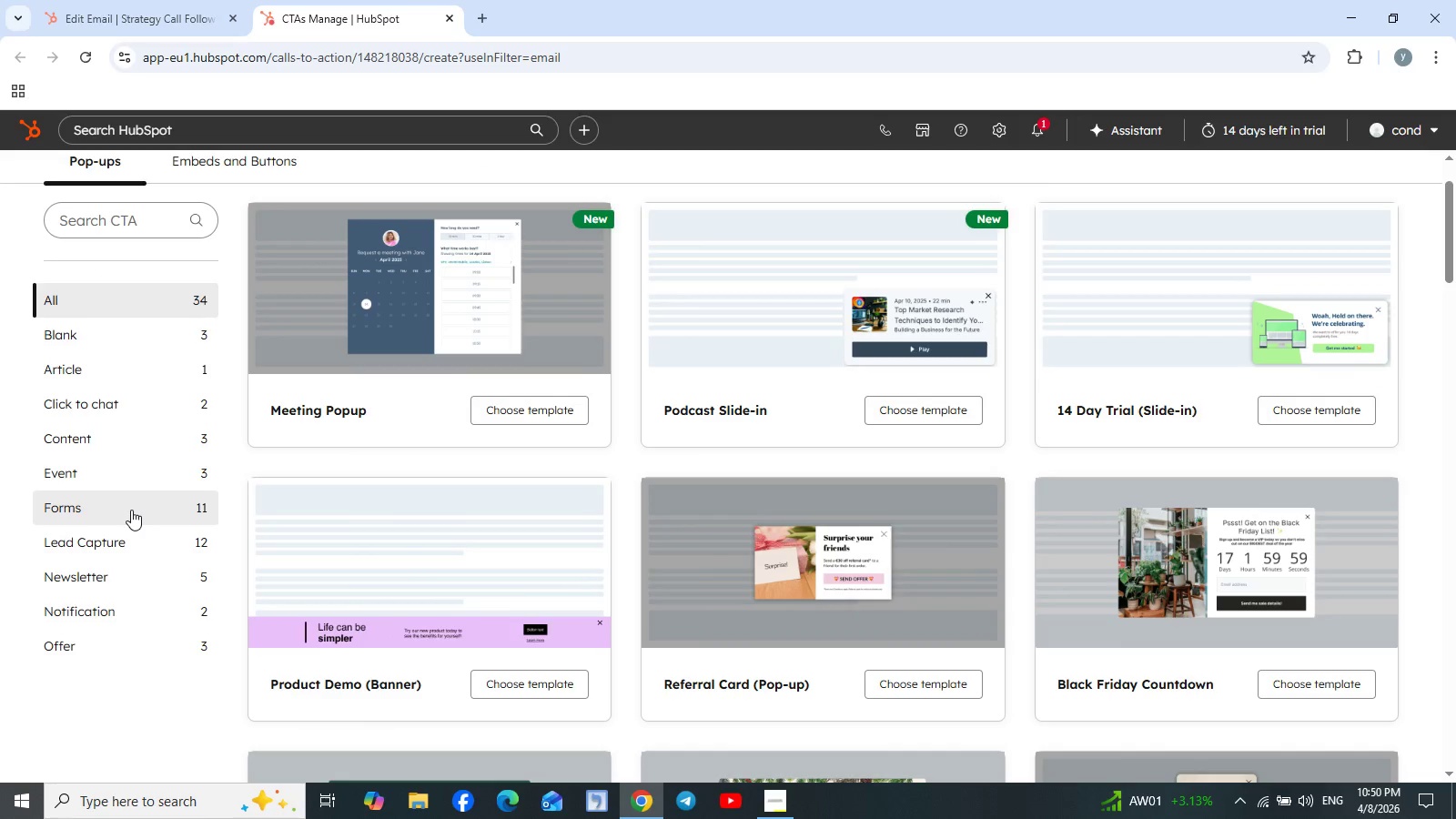 
left_click([131, 510])
 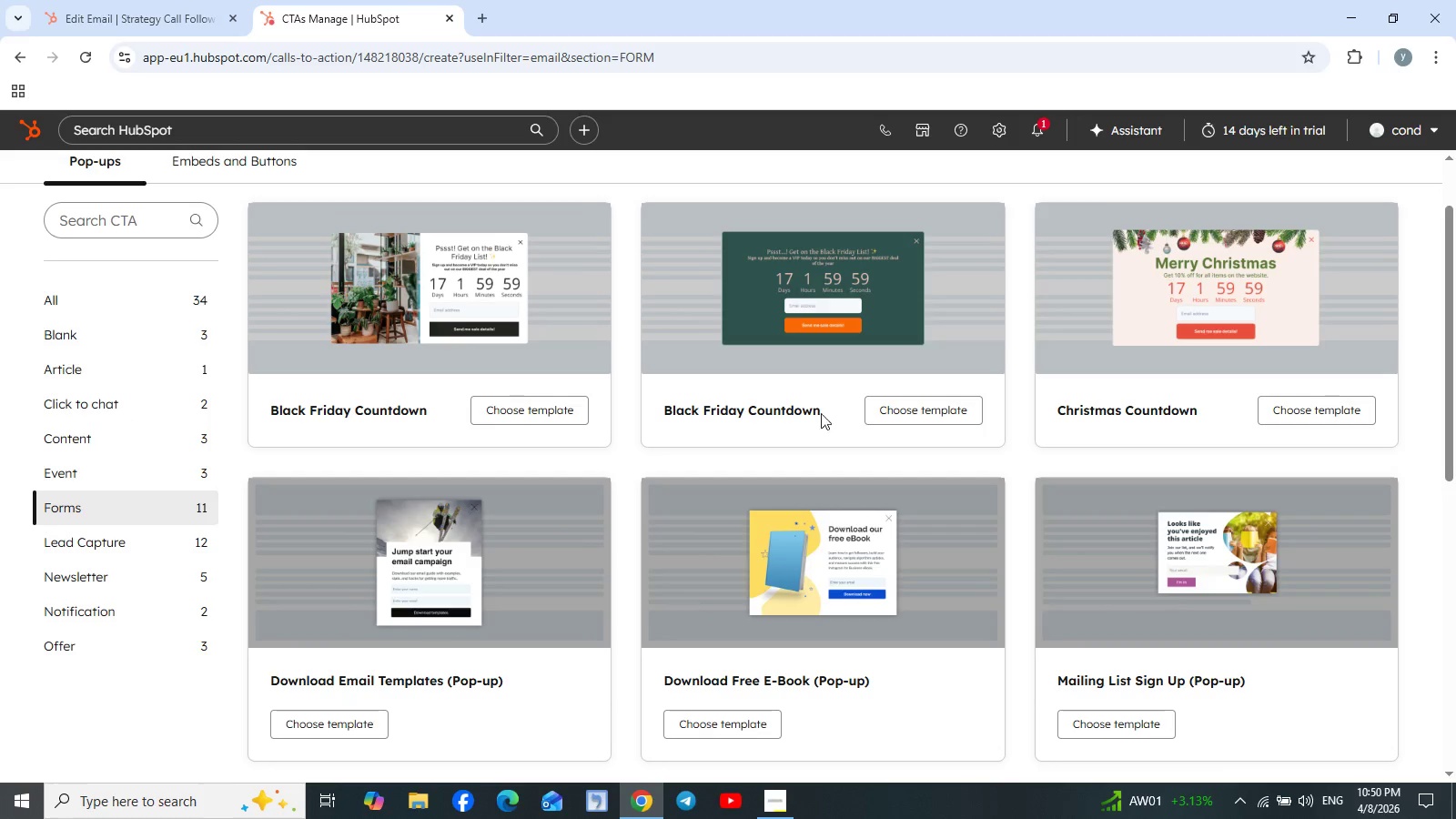 
wait(5.91)
 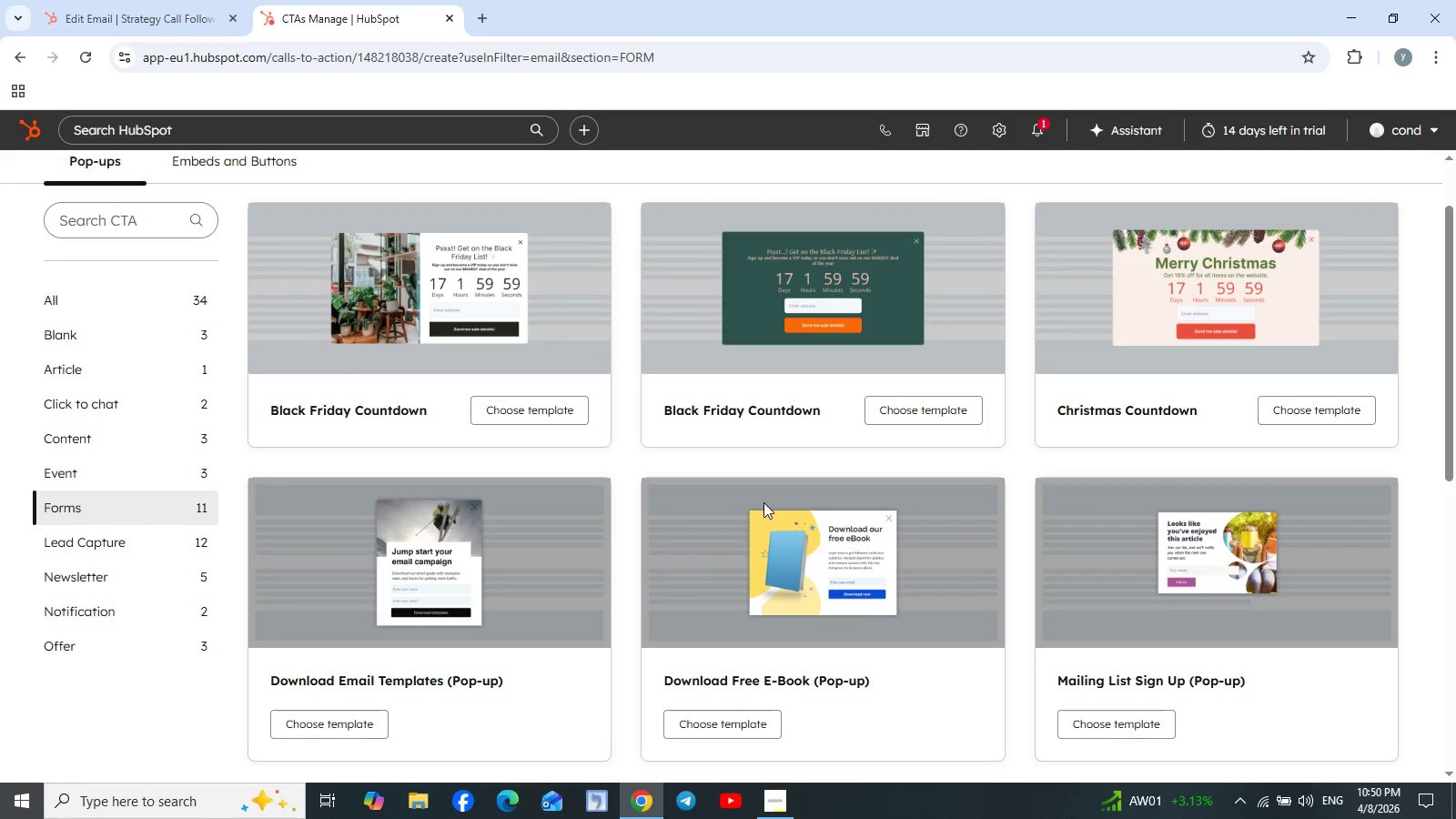 
left_click([922, 404])
 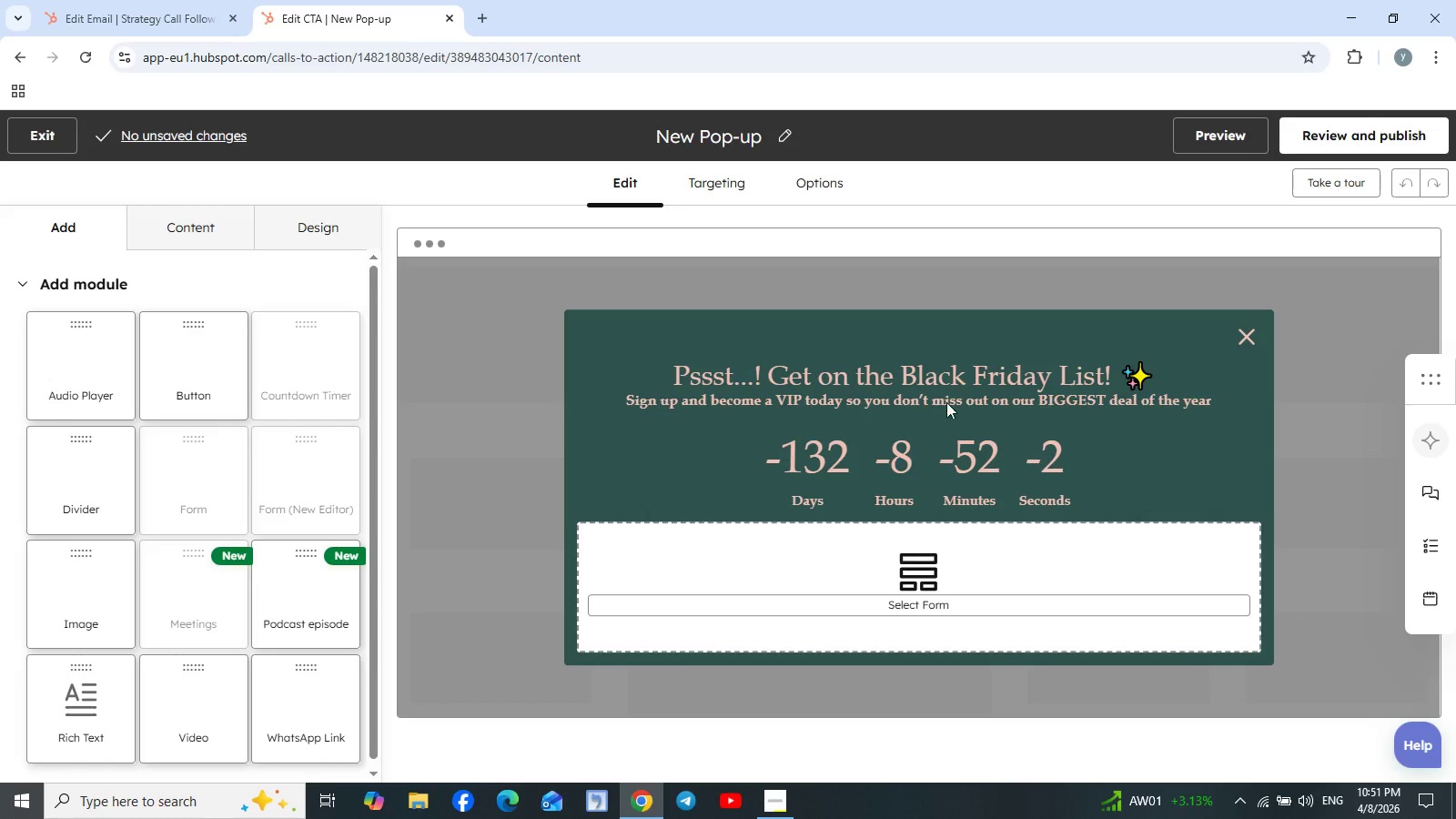 
wait(12.99)
 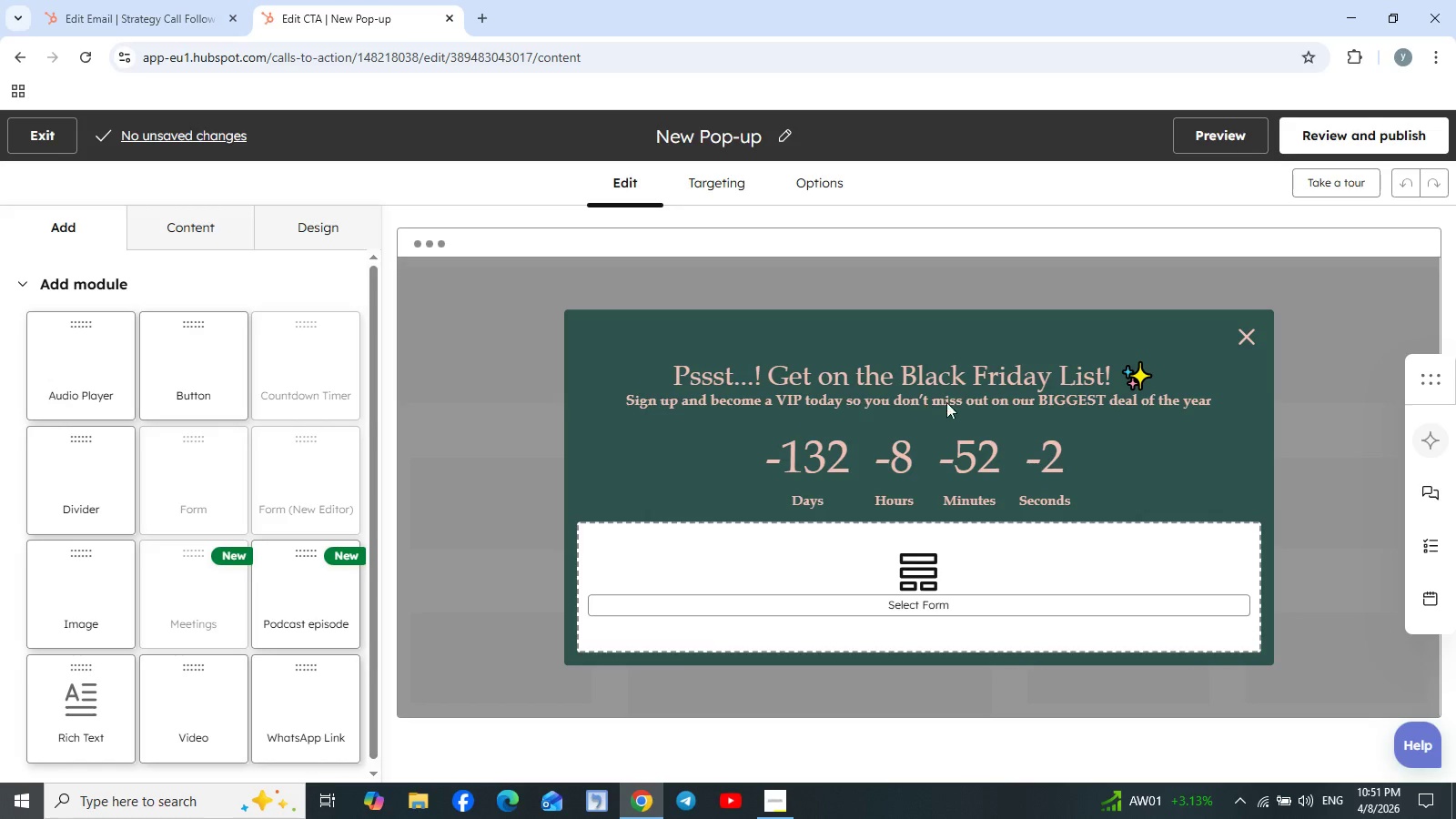 
left_click([201, 381])
 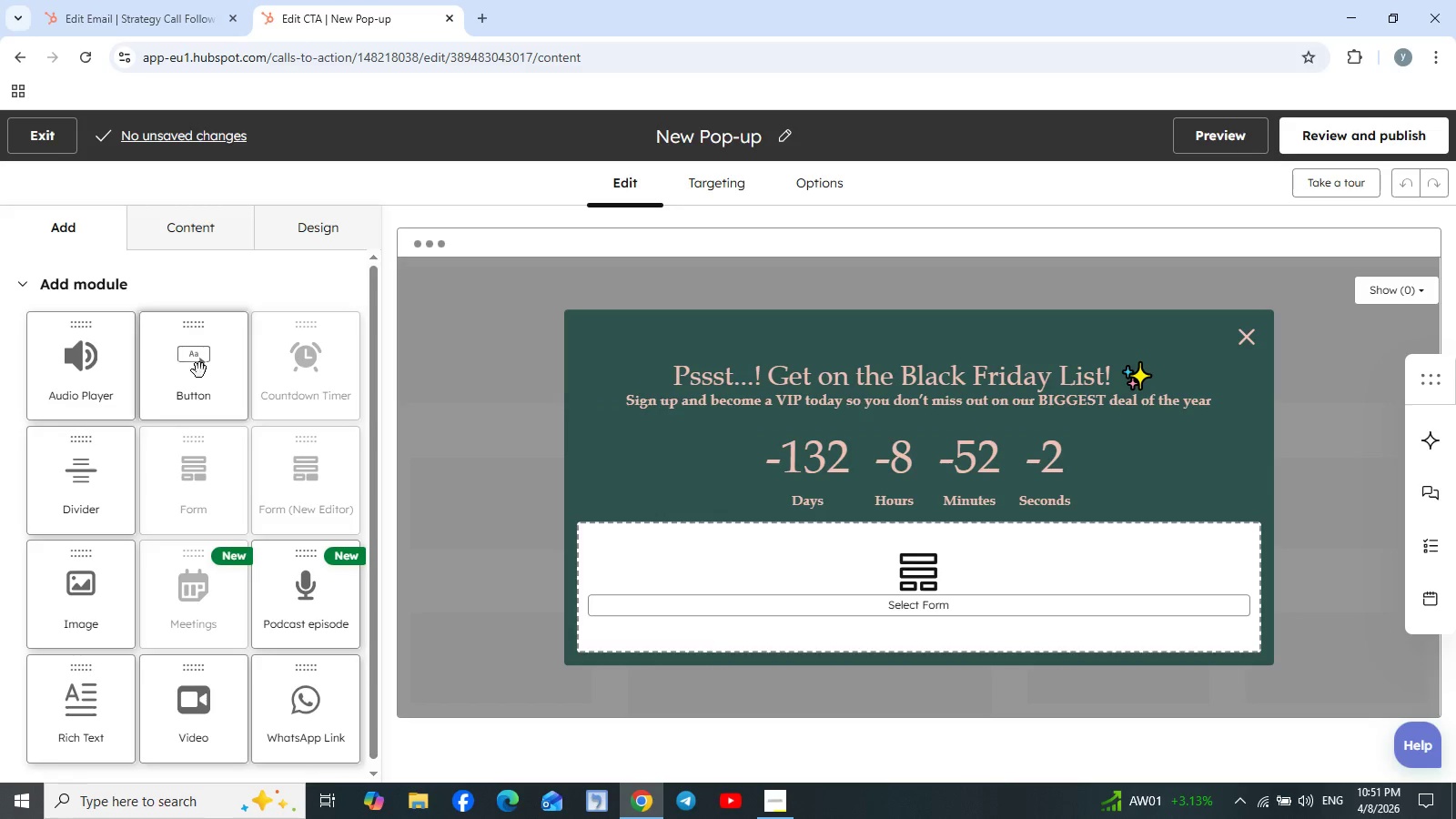 
left_click_drag(start_coordinate=[189, 370], to_coordinate=[734, 584])
 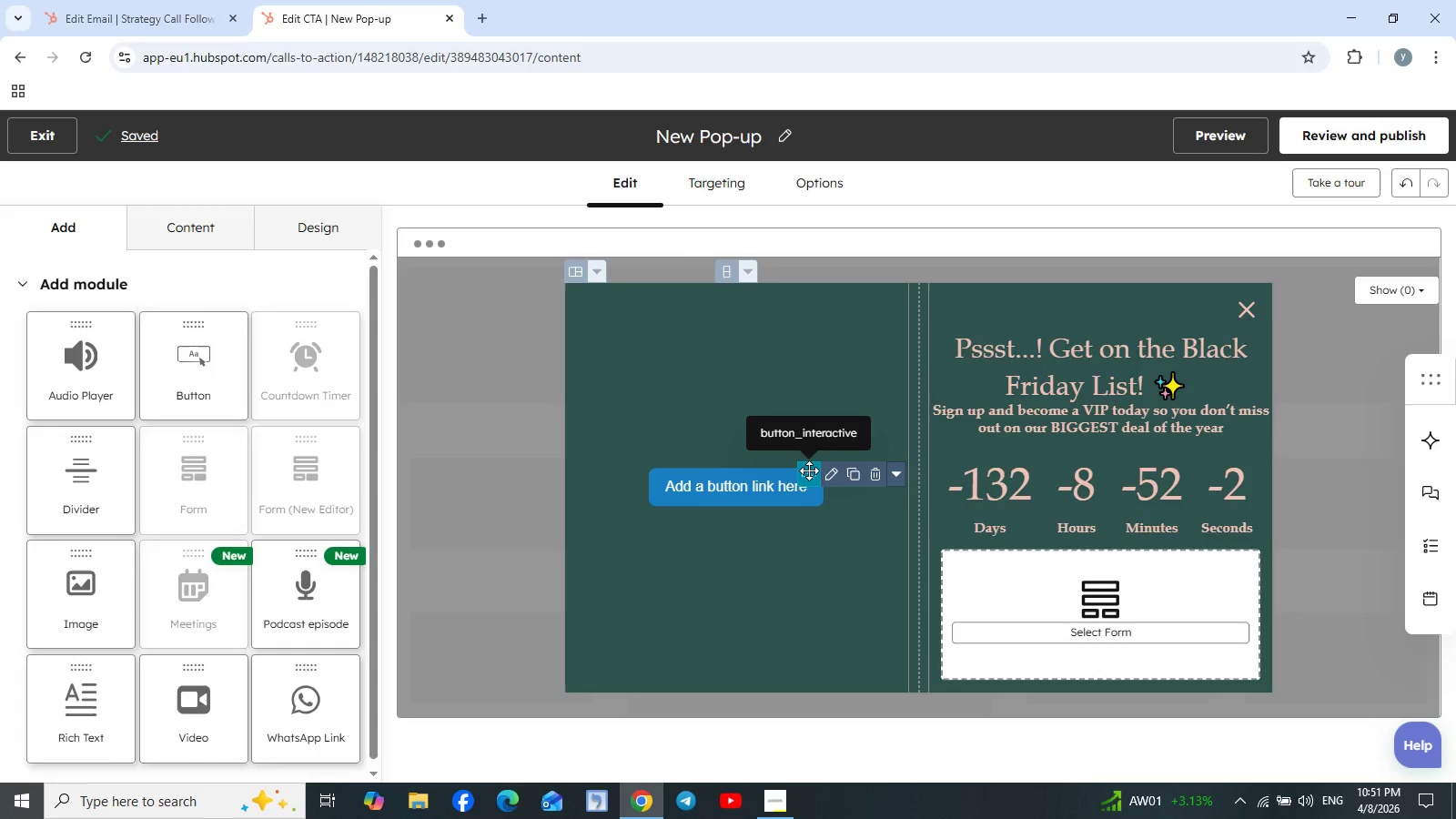 
wait(5.72)
 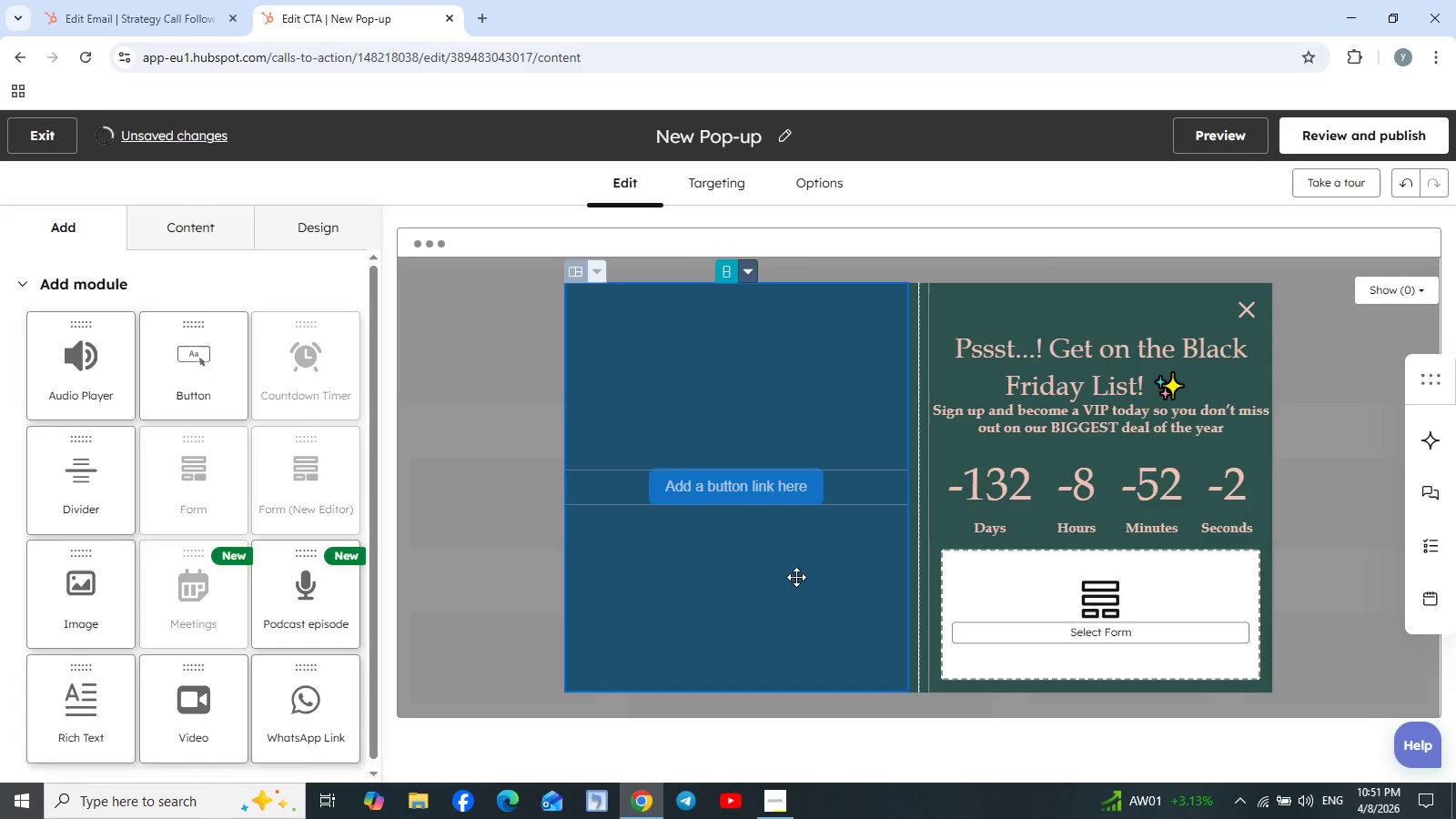 
left_click([832, 472])
 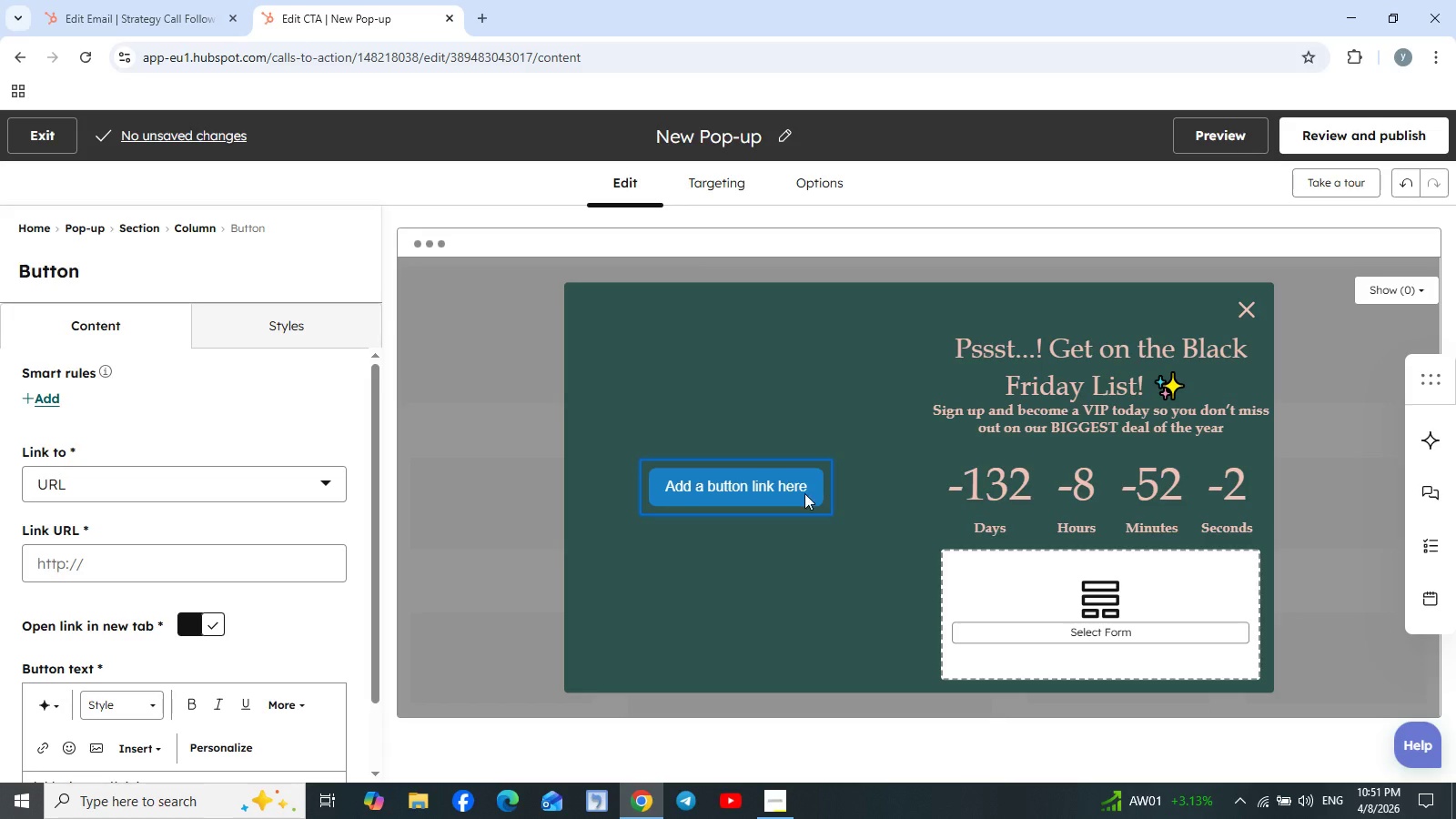 
wait(8.86)
 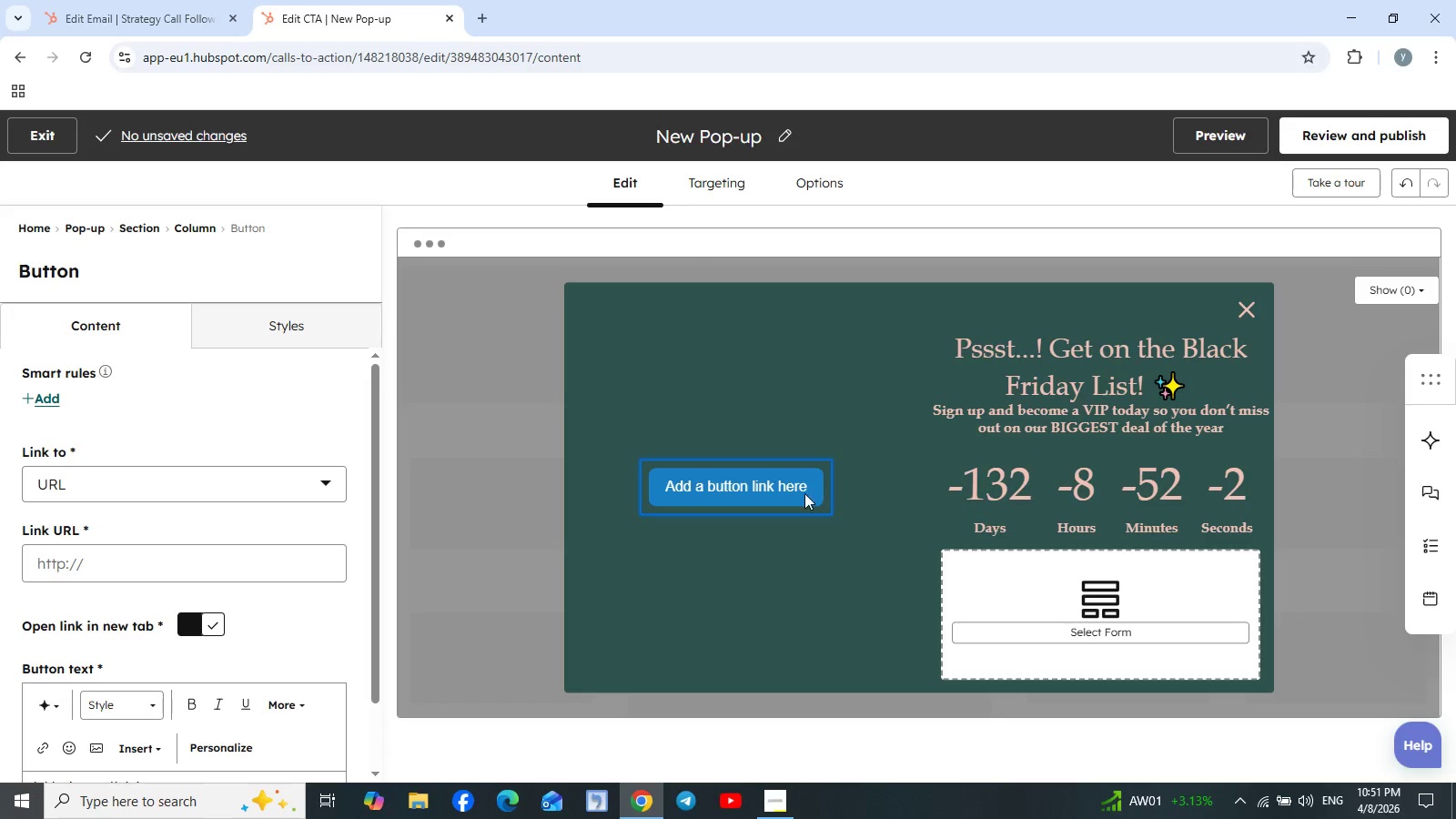 
left_click([773, 485])
 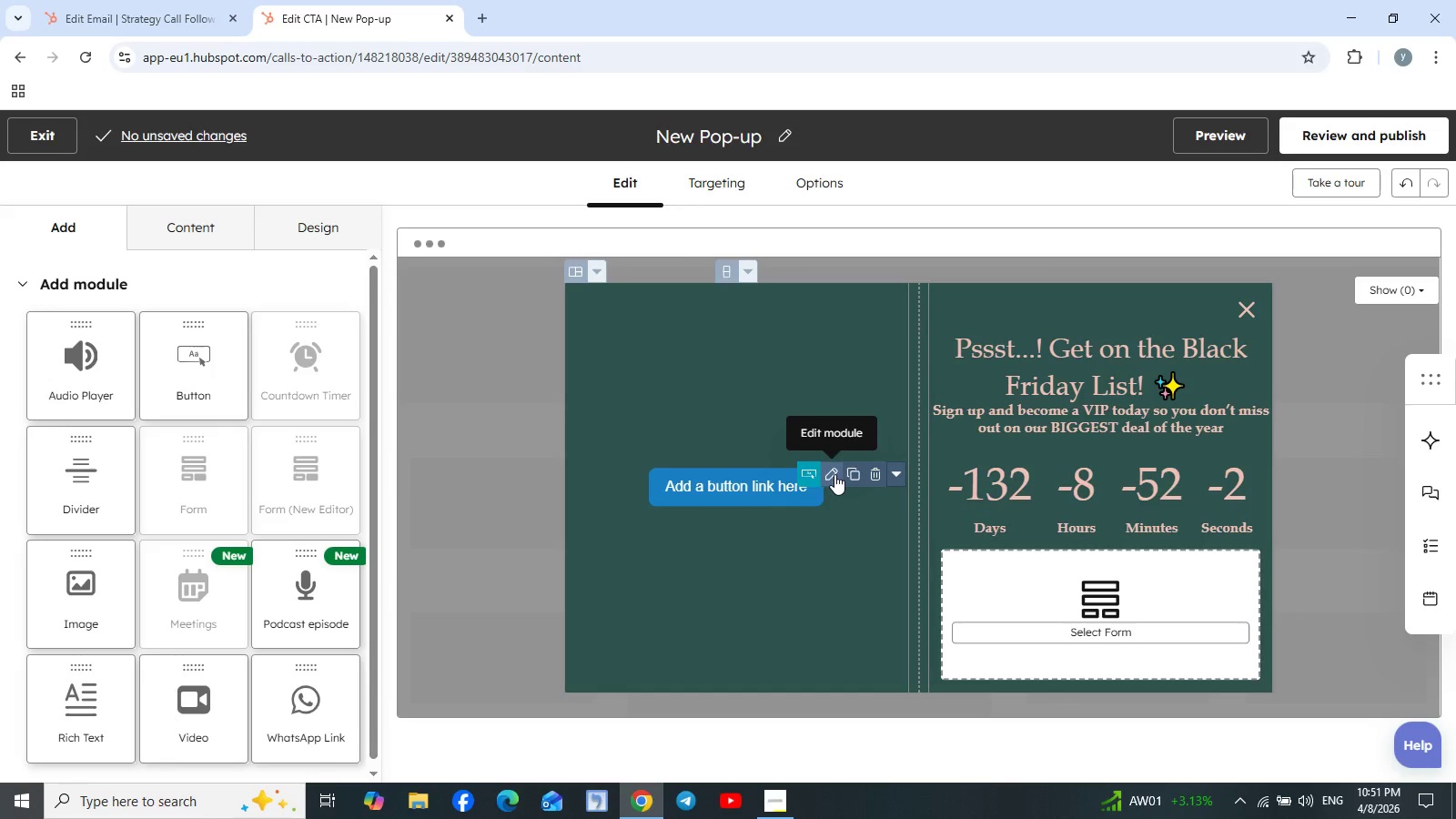 
left_click([834, 474])
 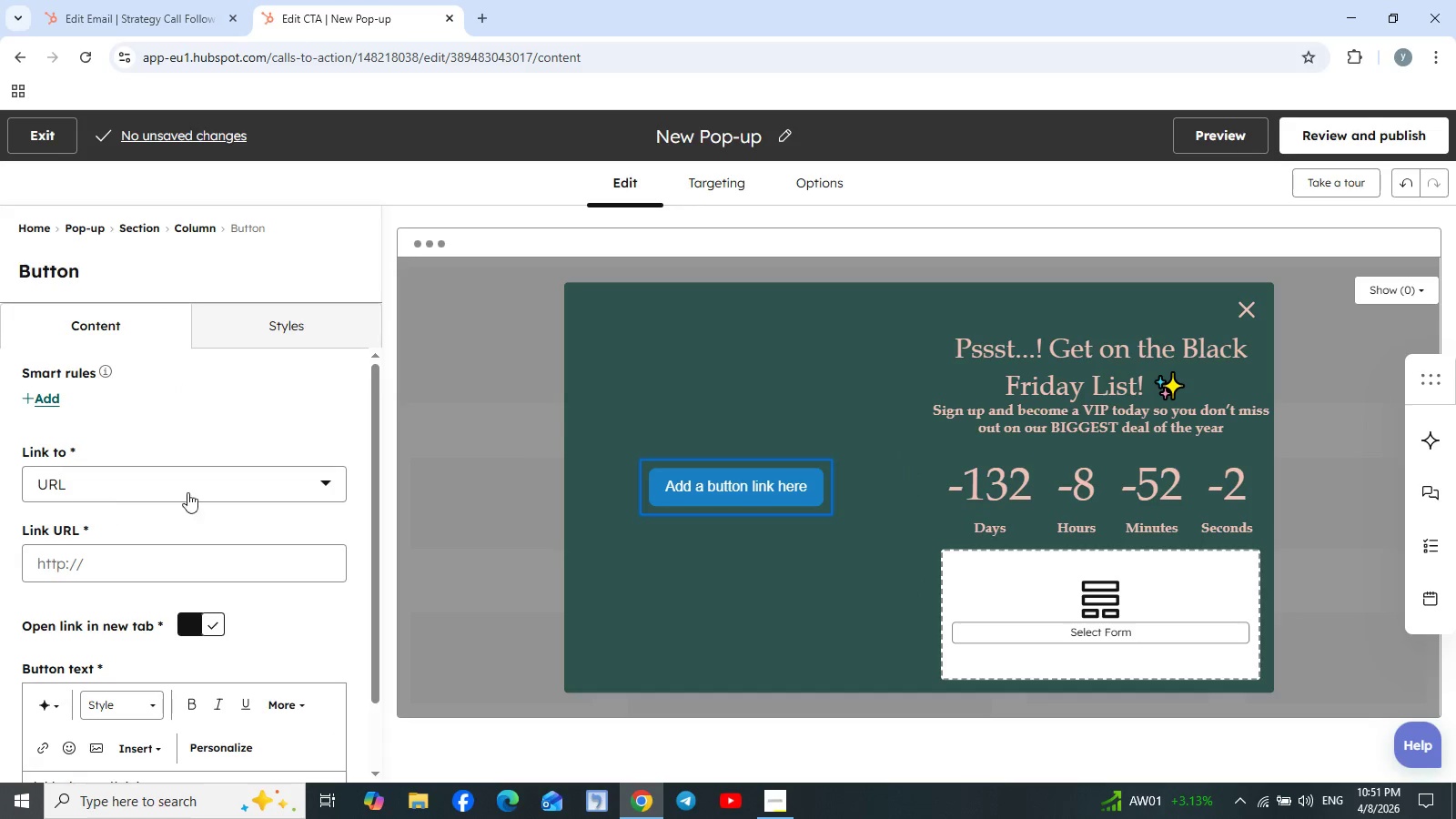 
left_click([302, 475])
 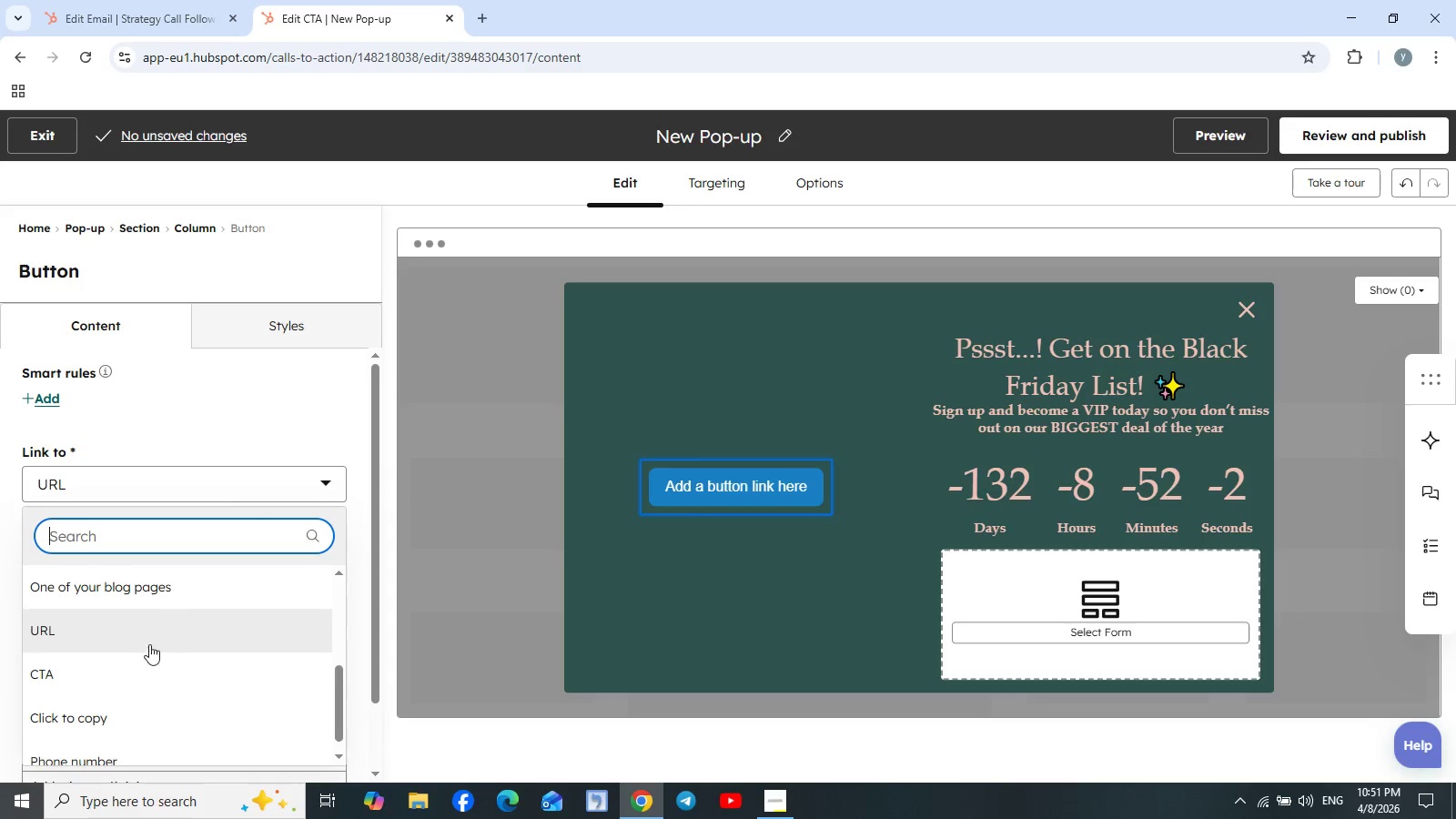 
left_click([113, 665])
 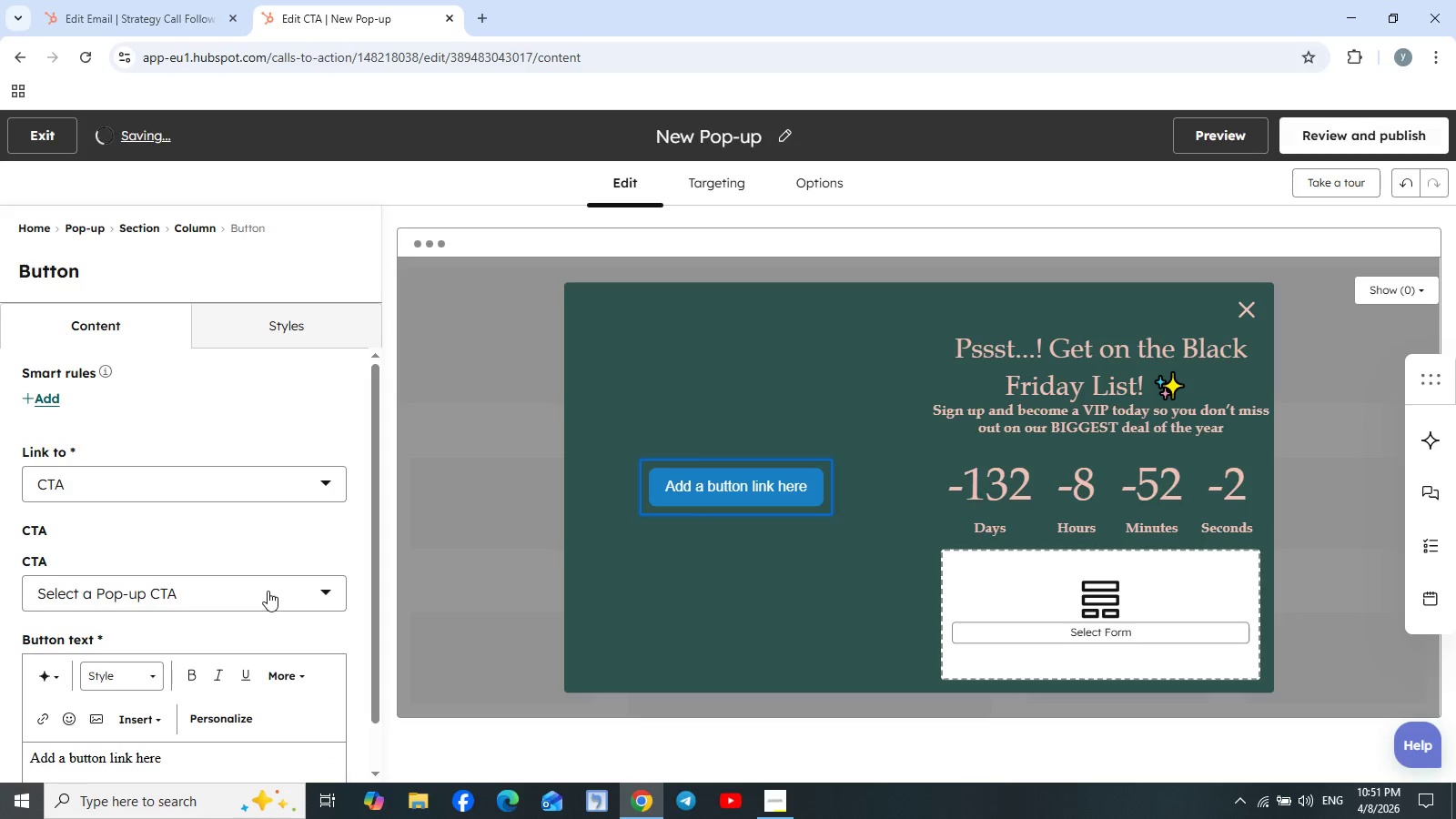 
left_click([268, 591])
 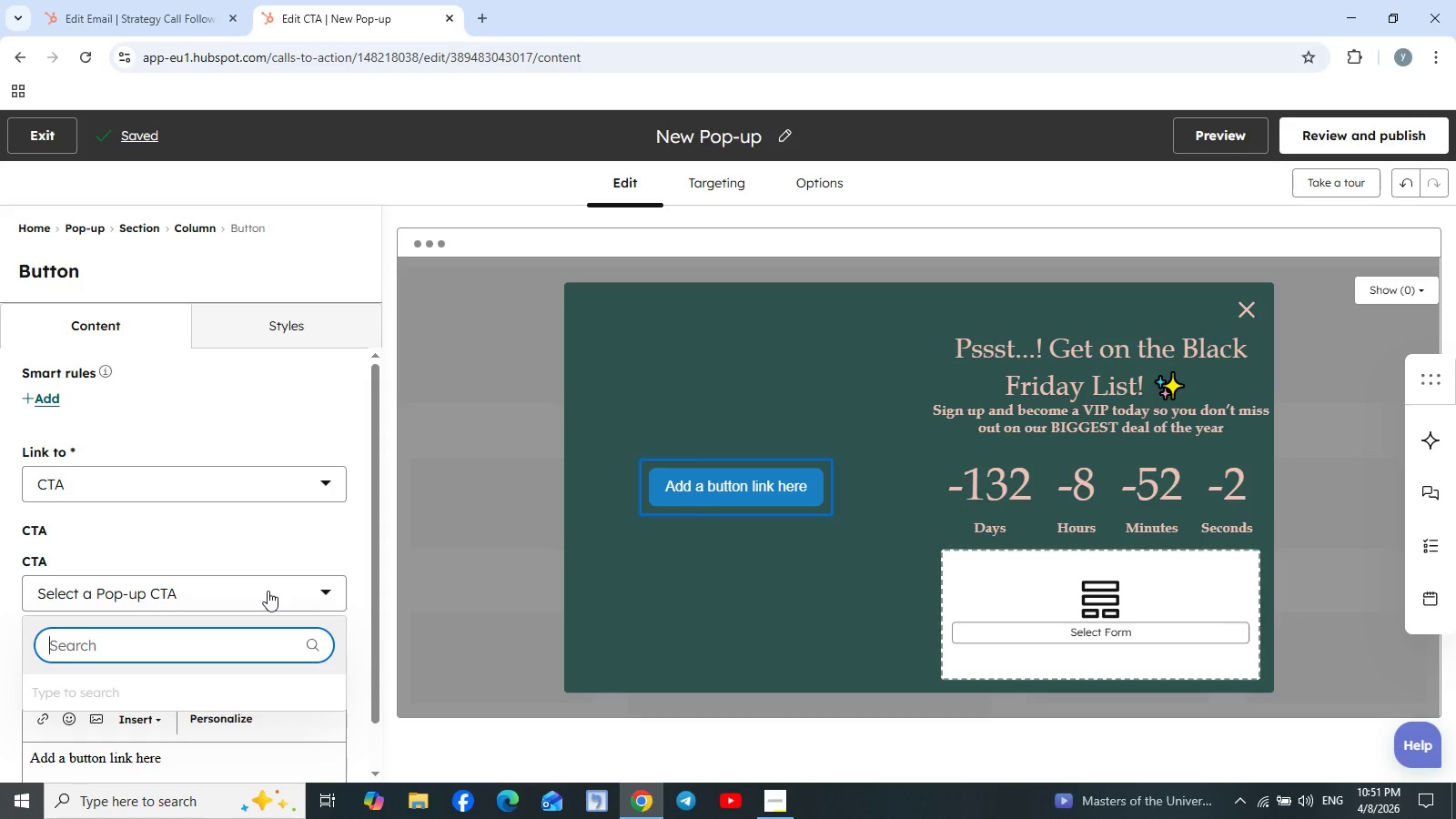 
scroll: coordinate [315, 559], scroll_direction: down, amount: 4.0
 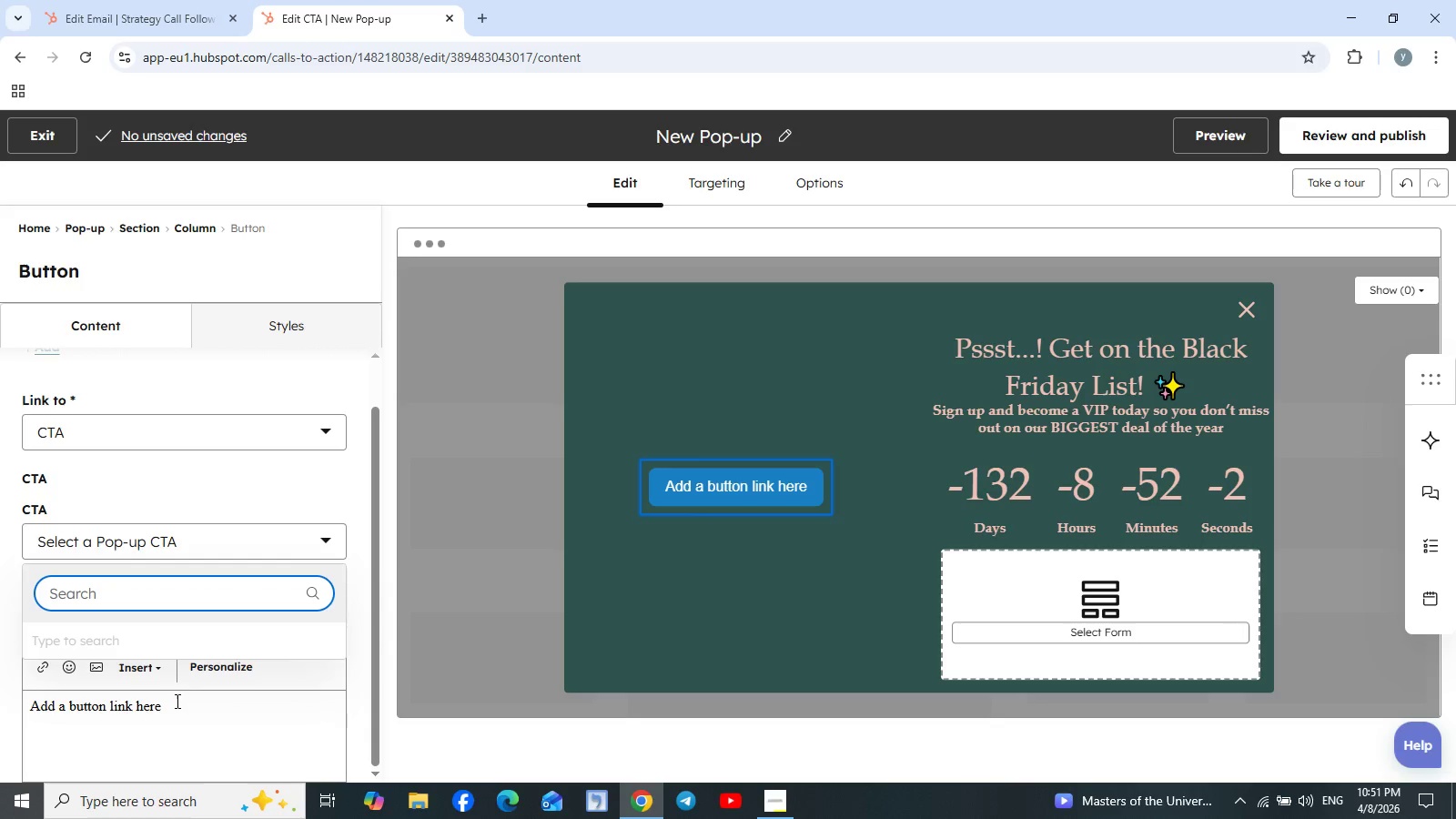 
left_click_drag(start_coordinate=[172, 706], to_coordinate=[34, 706])
 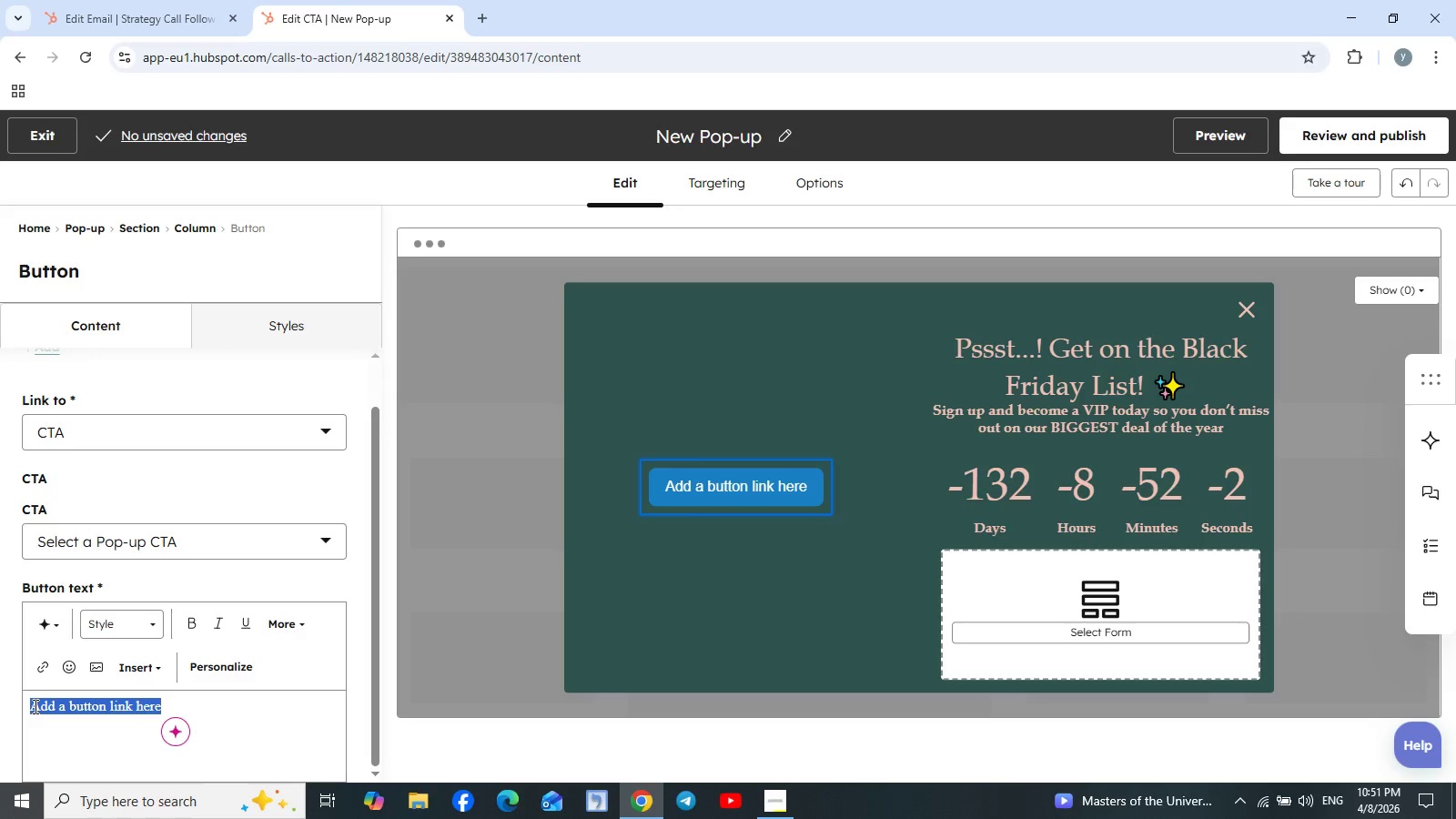 
type(Book 15-minute)
 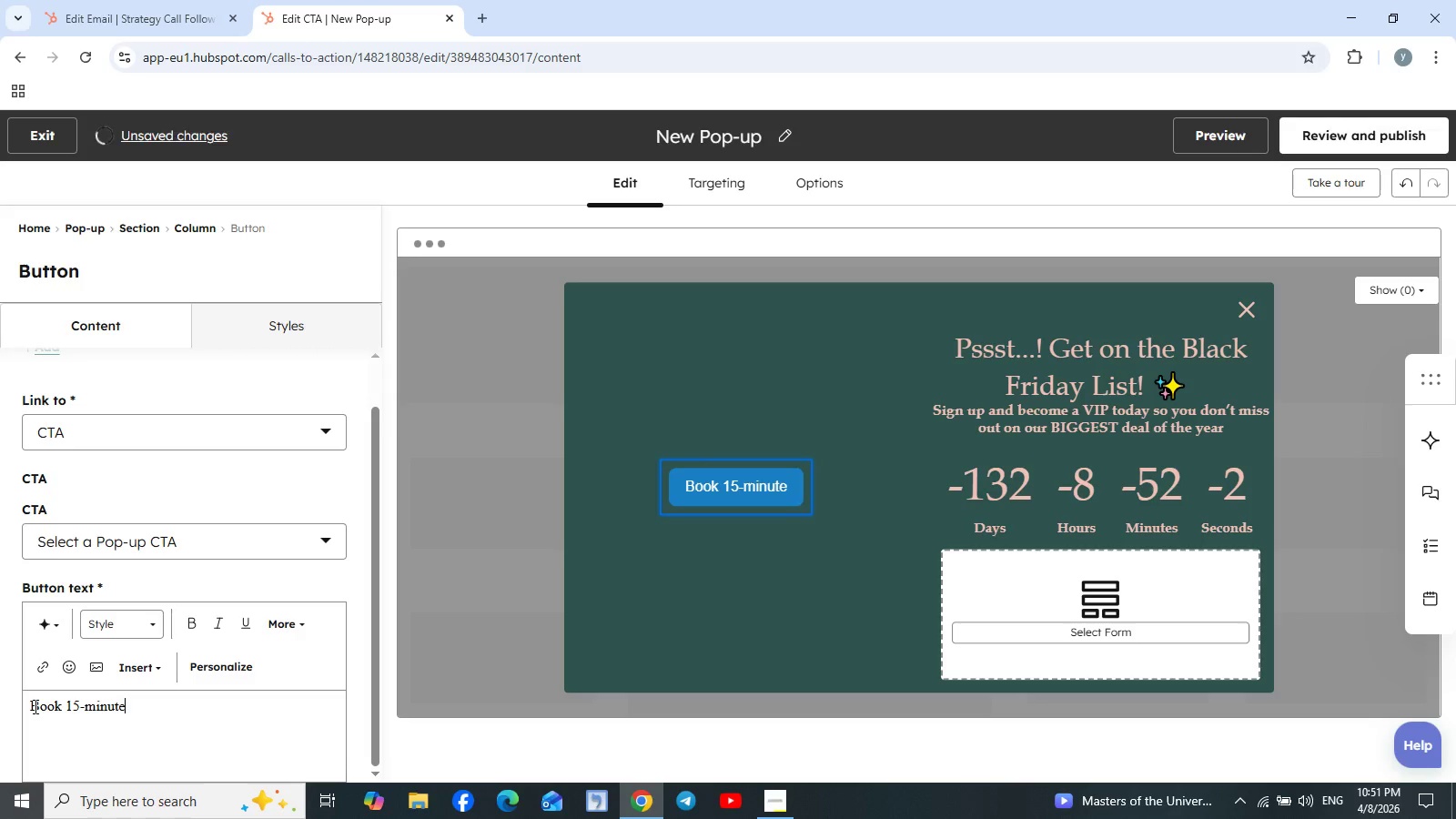 
type( Strategy Call)
 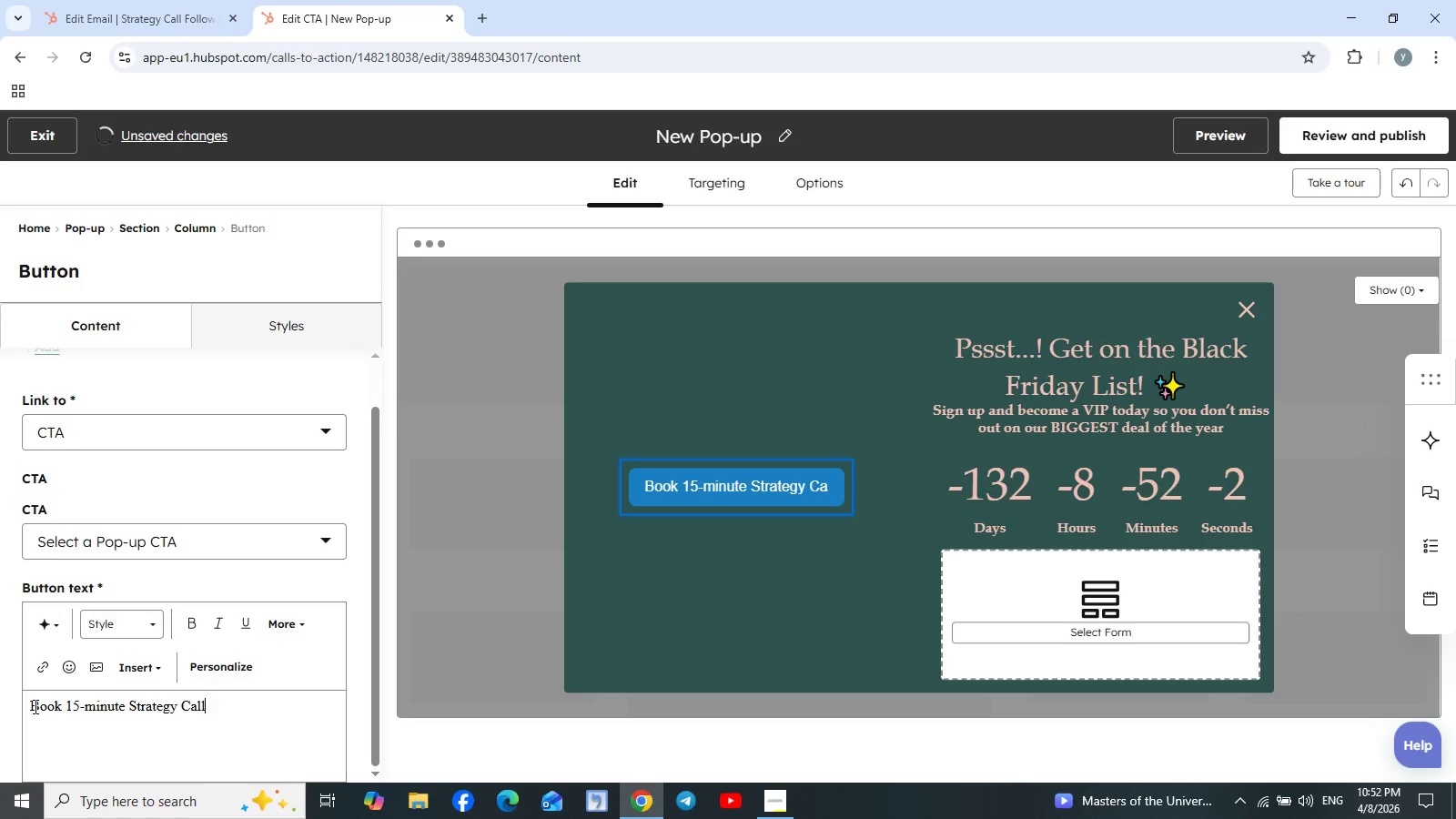 
left_click([756, 608])
 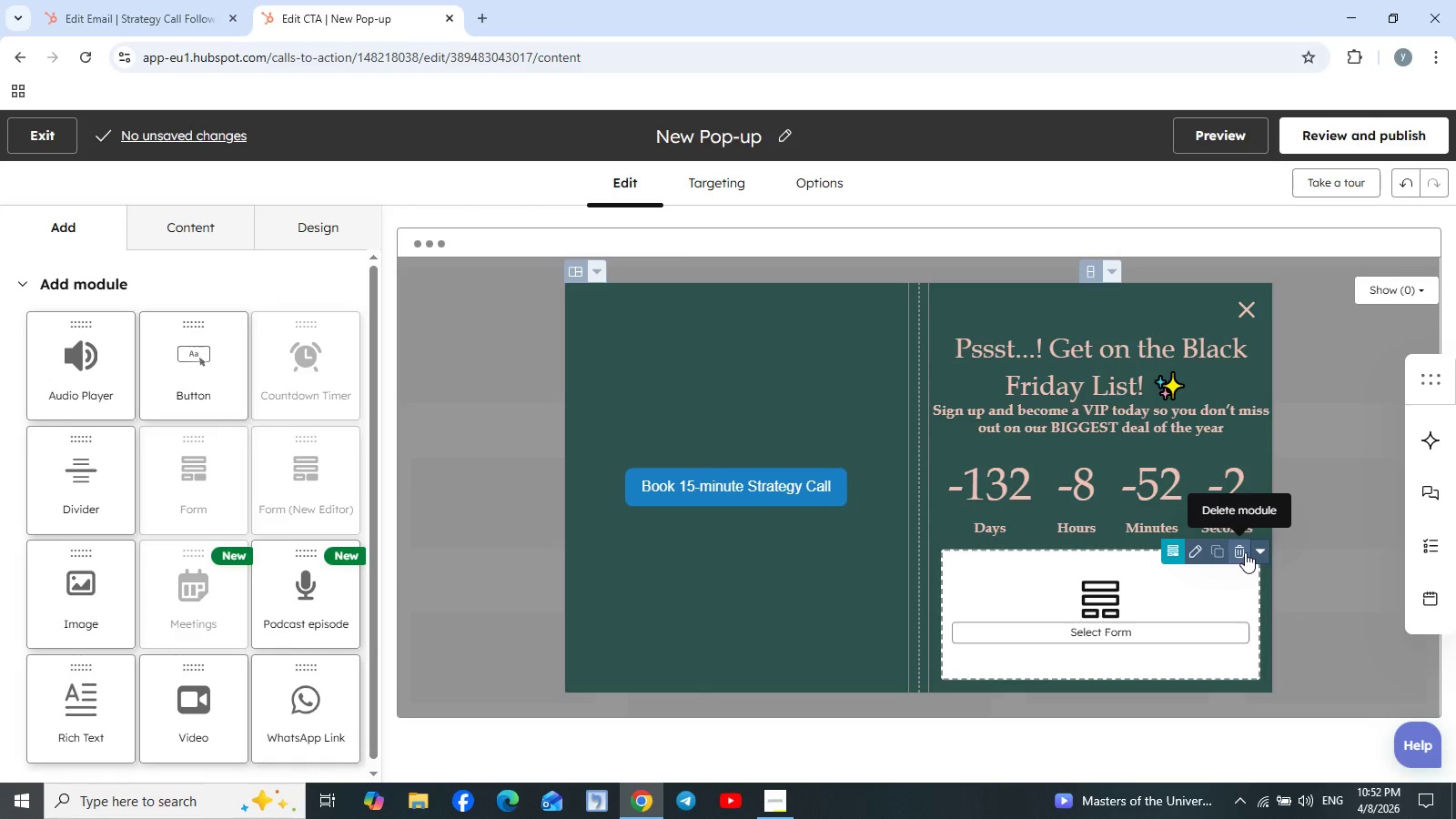 
wait(8.01)
 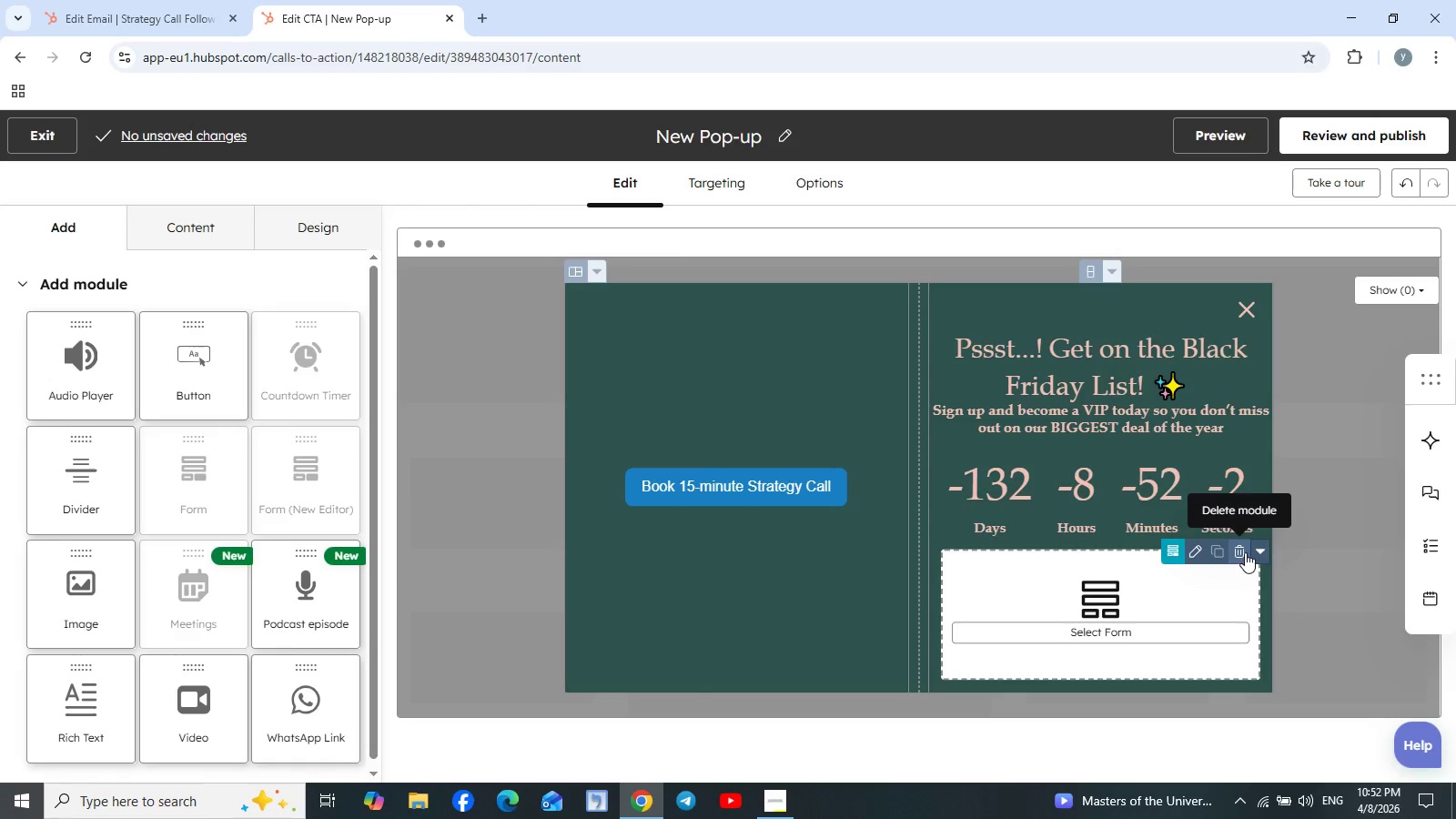 
left_click([1197, 473])
 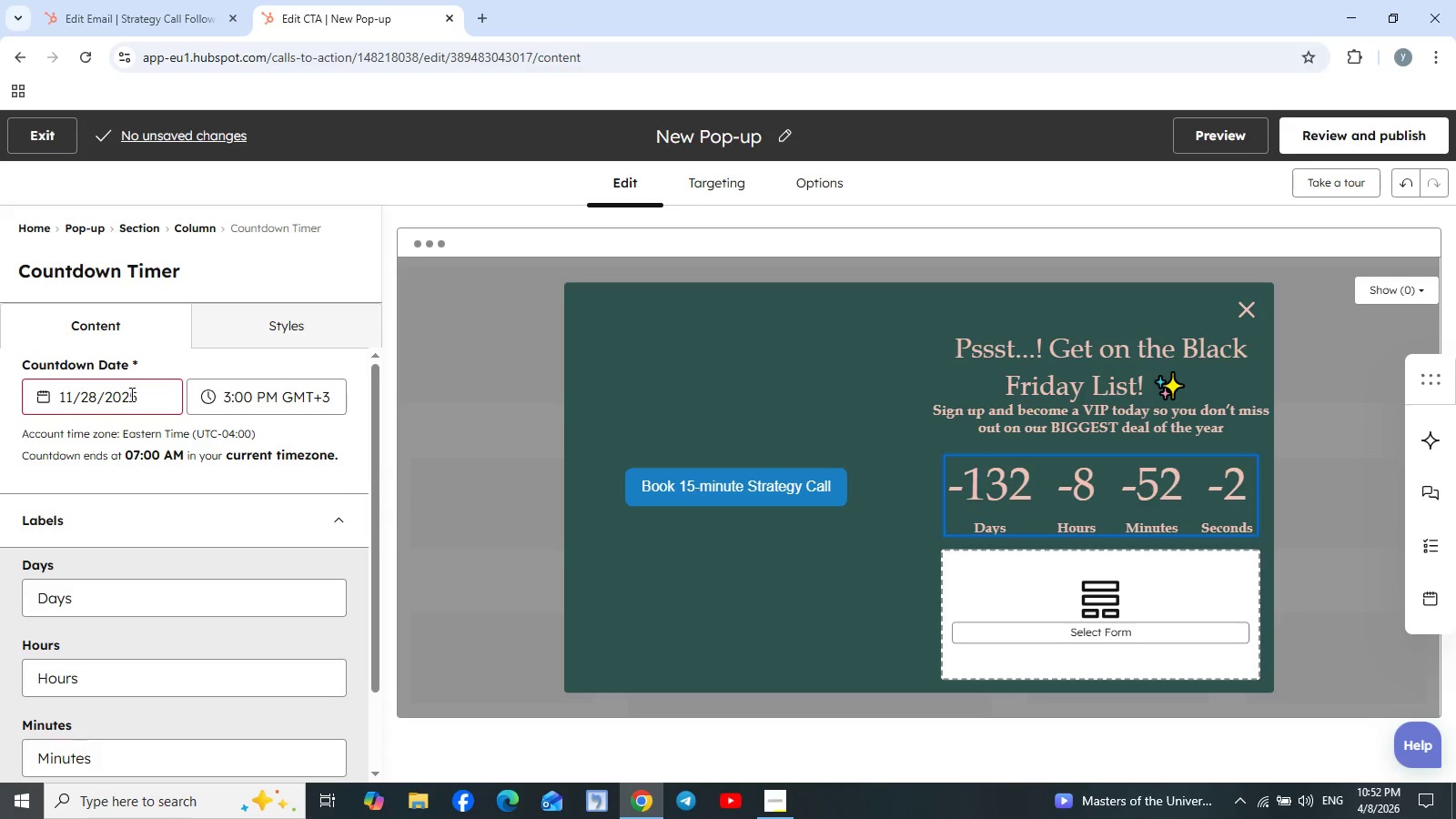 
wait(15.78)
 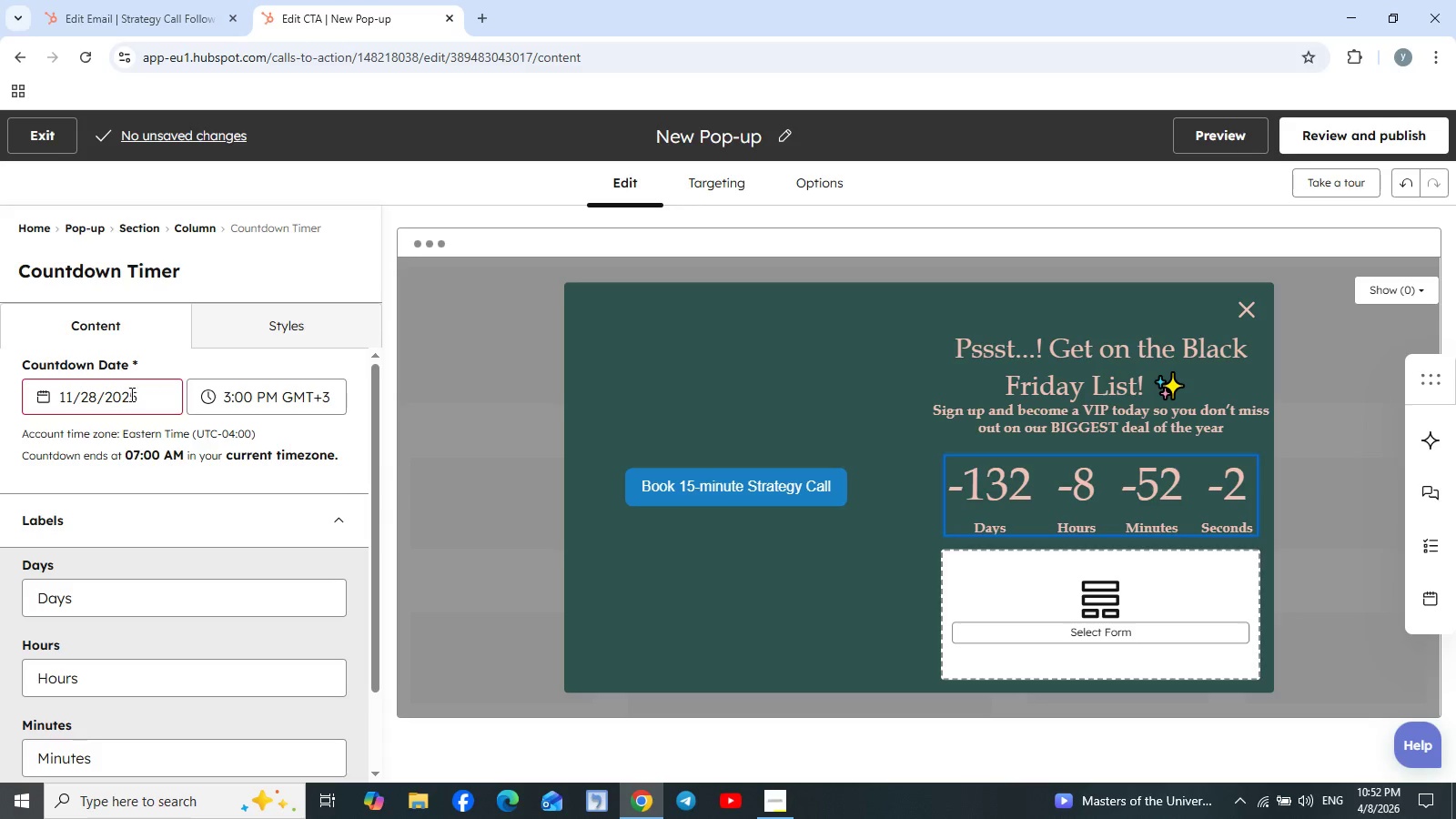 
left_click([69, 397])
 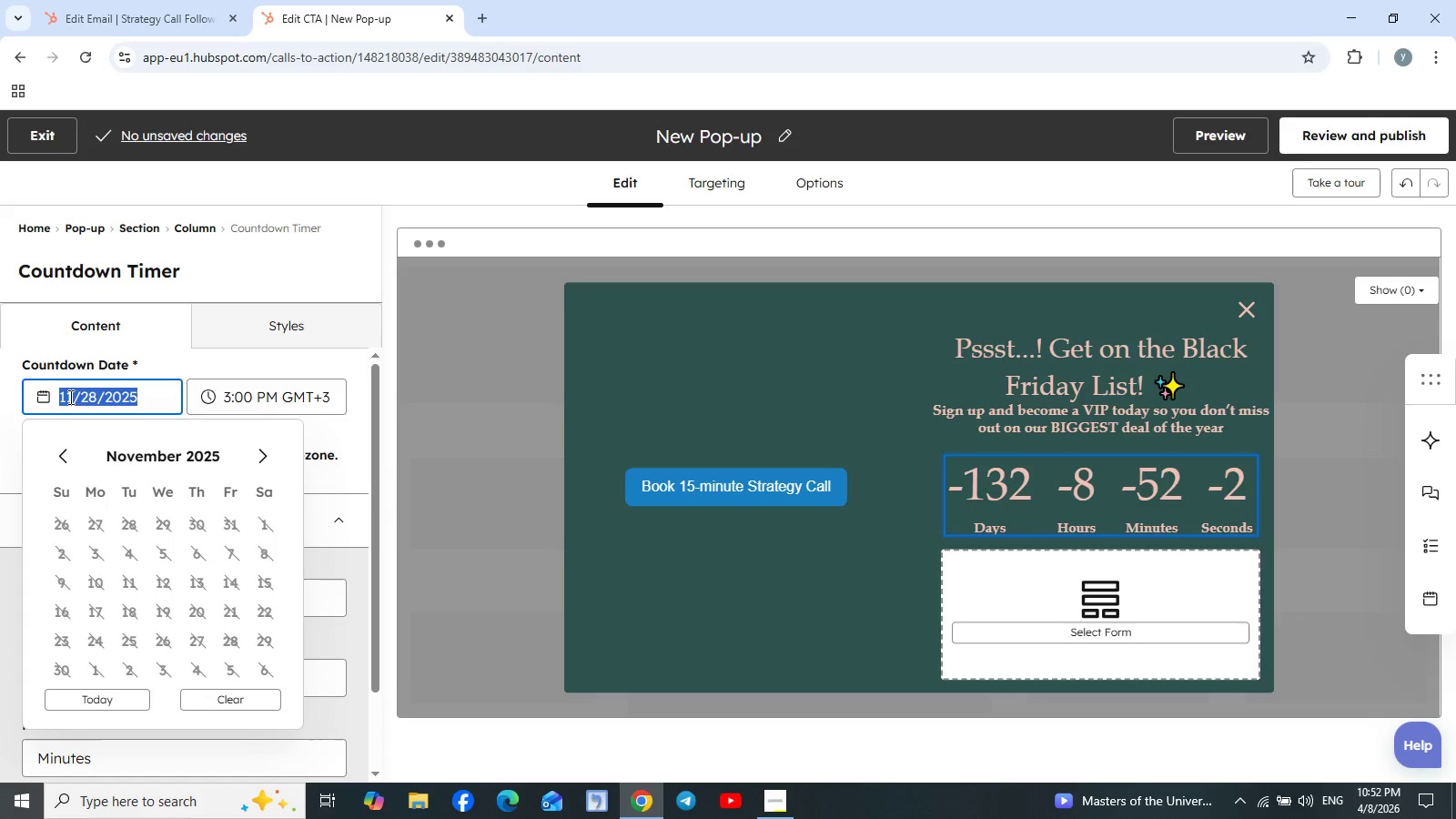 
key(4)
 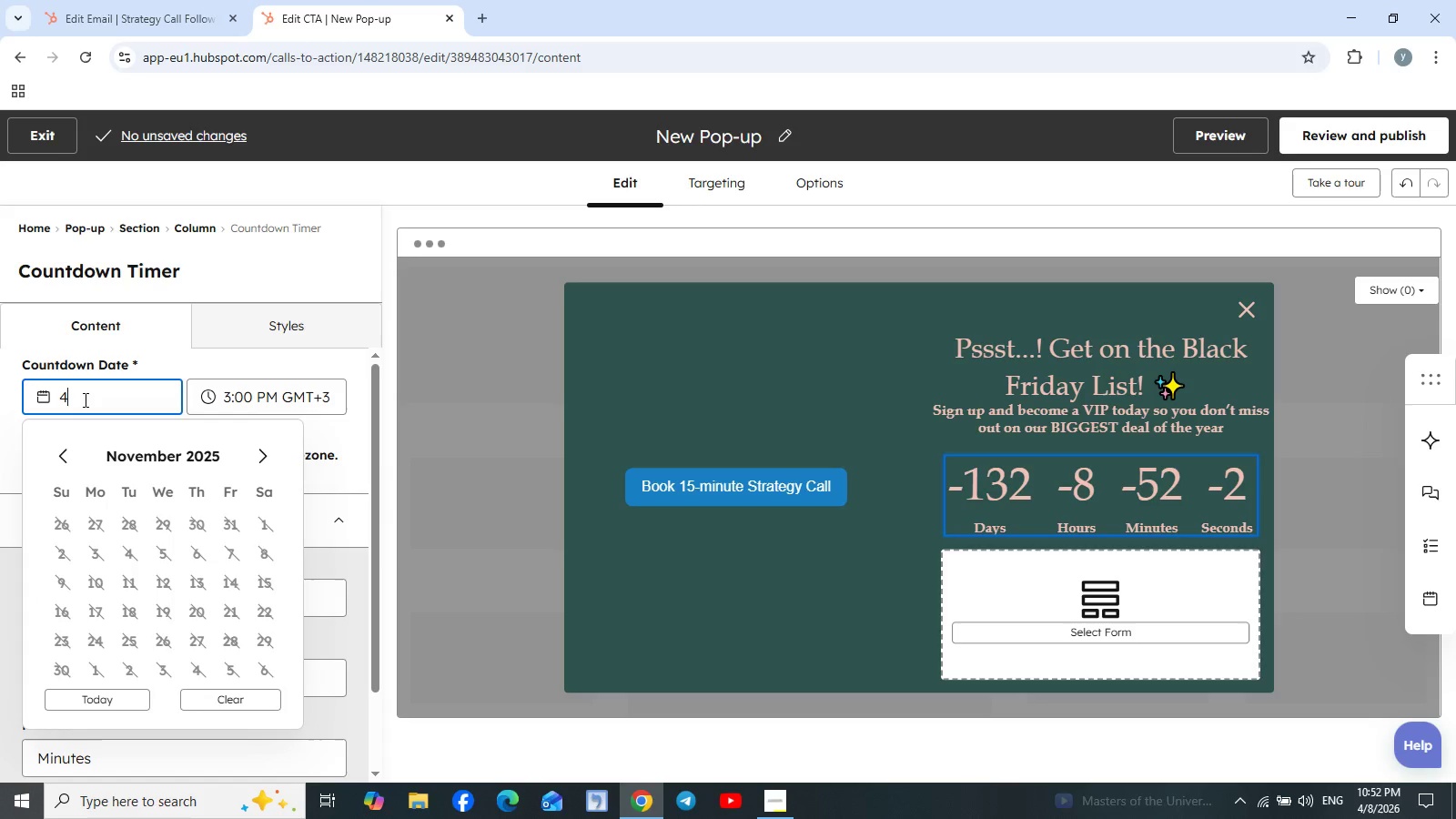 
key(Slash)
 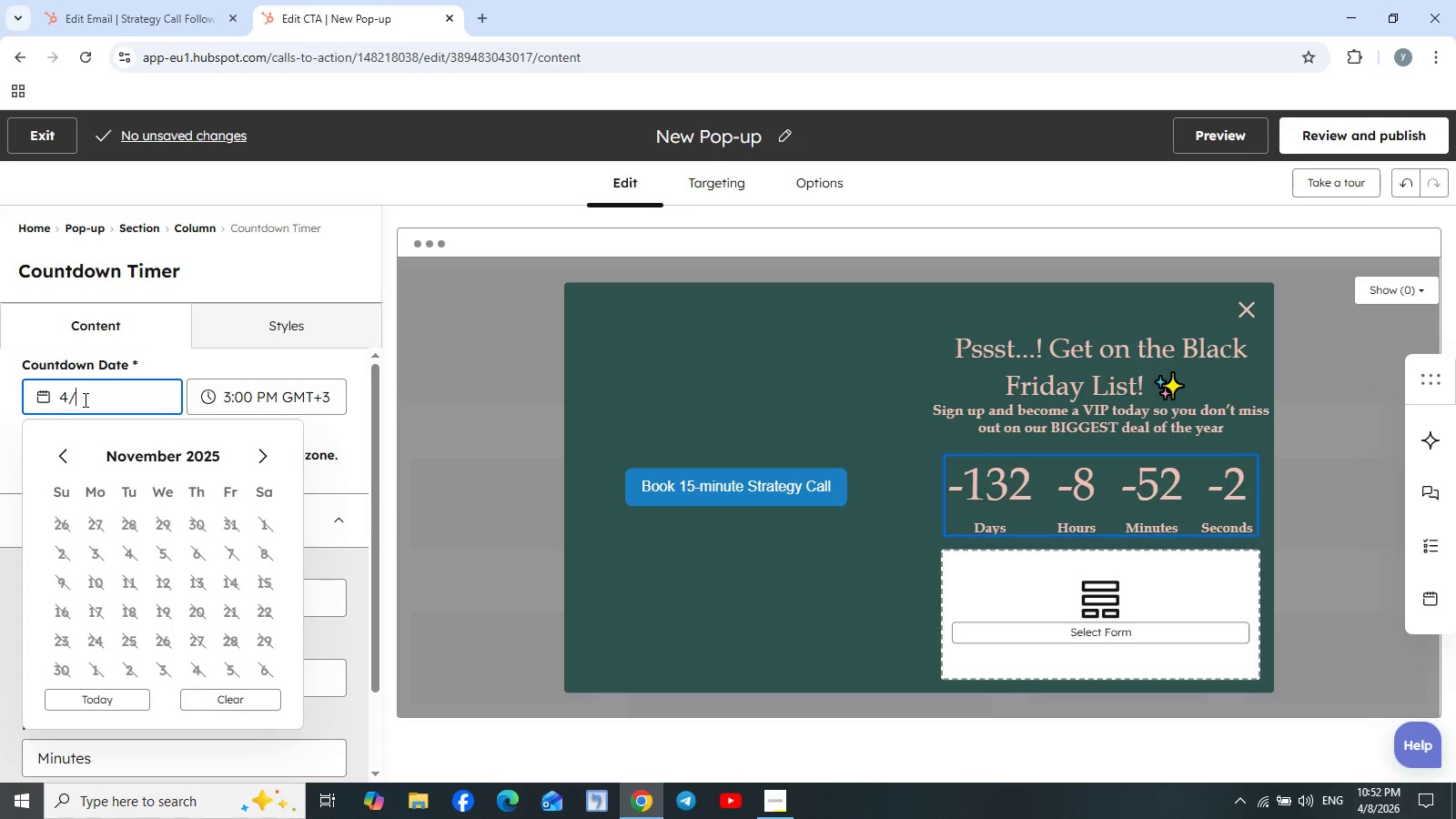 
type(8/2026)
 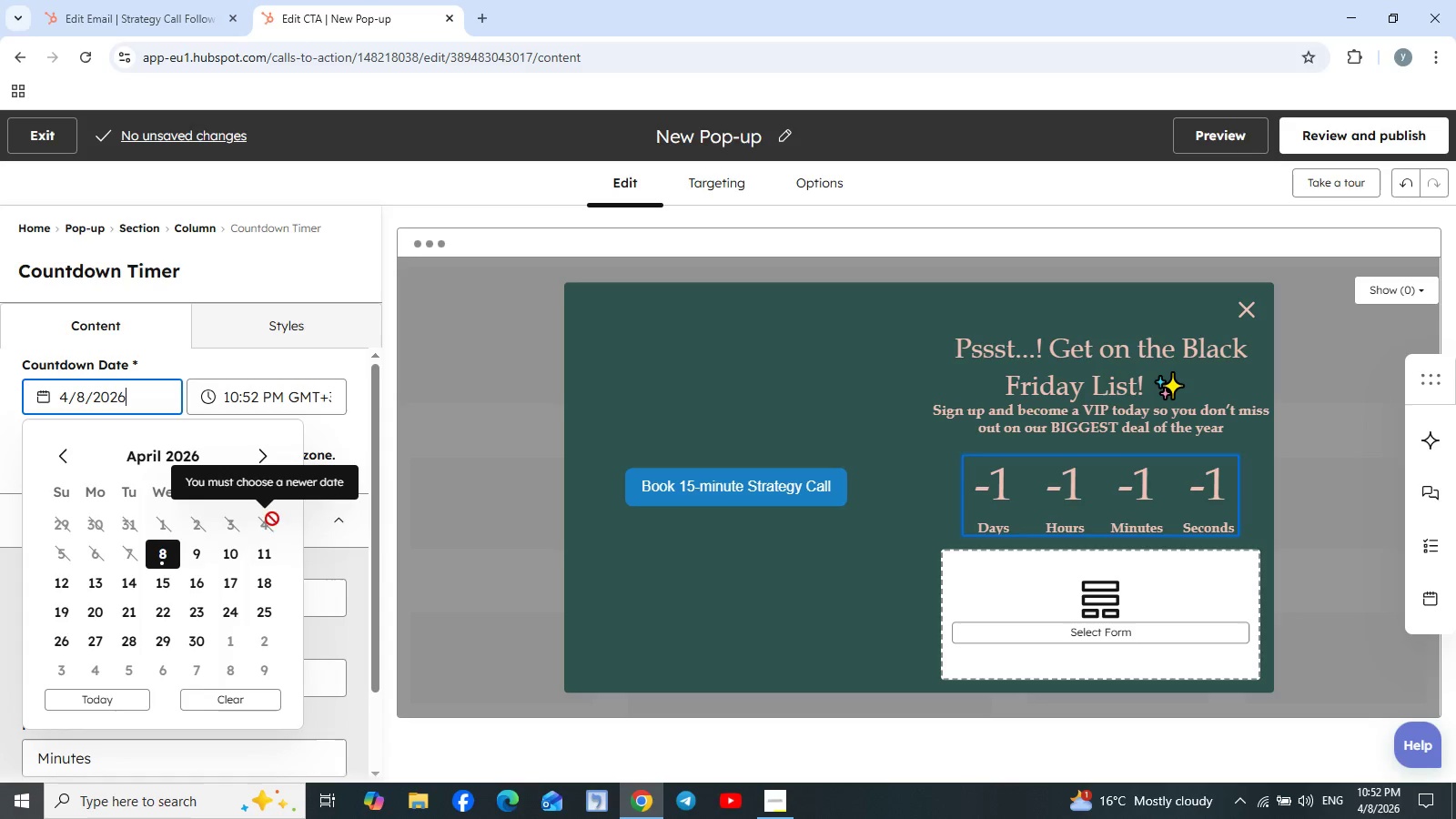 
wait(7.58)
 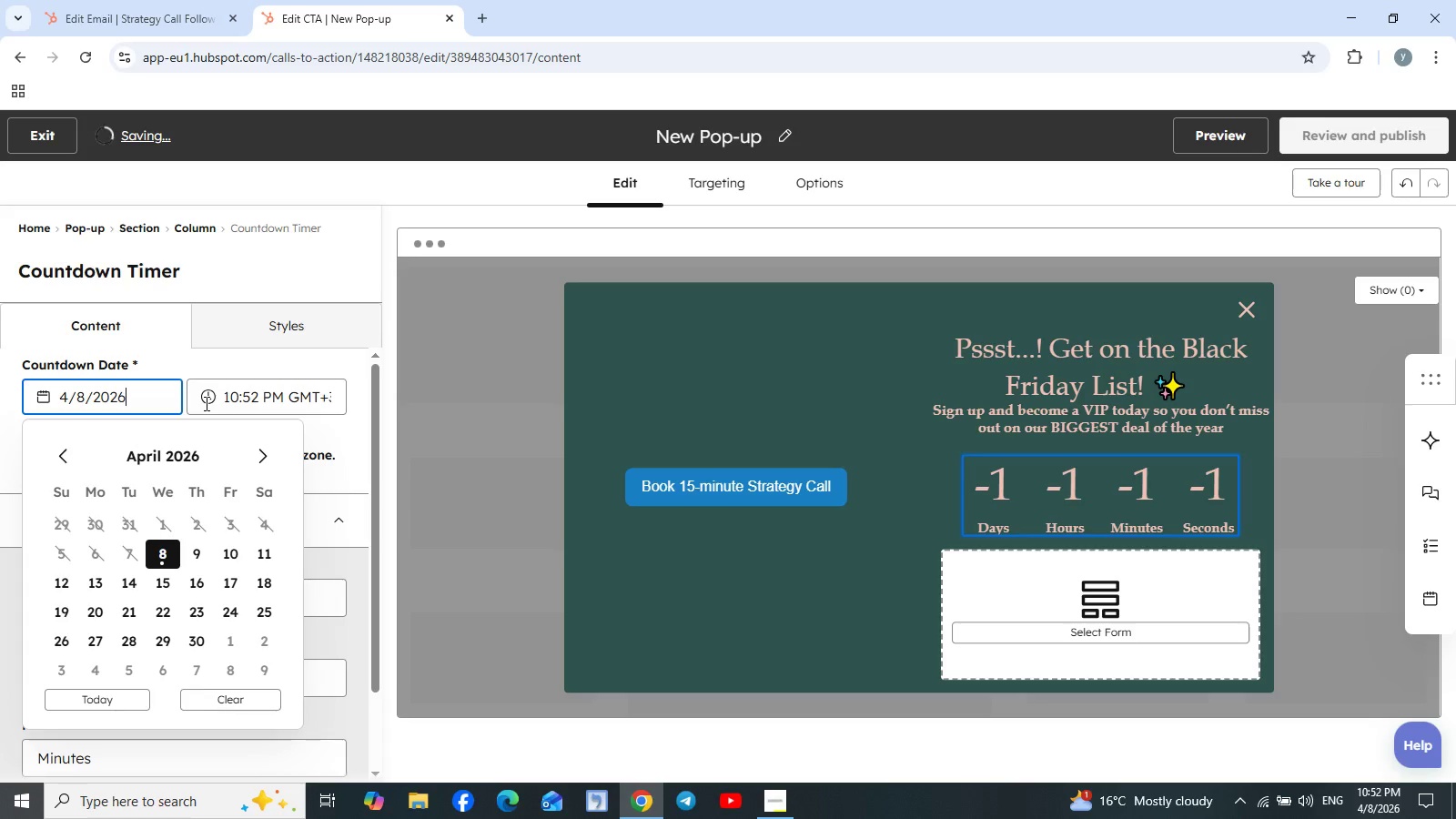 
left_click([103, 700])
 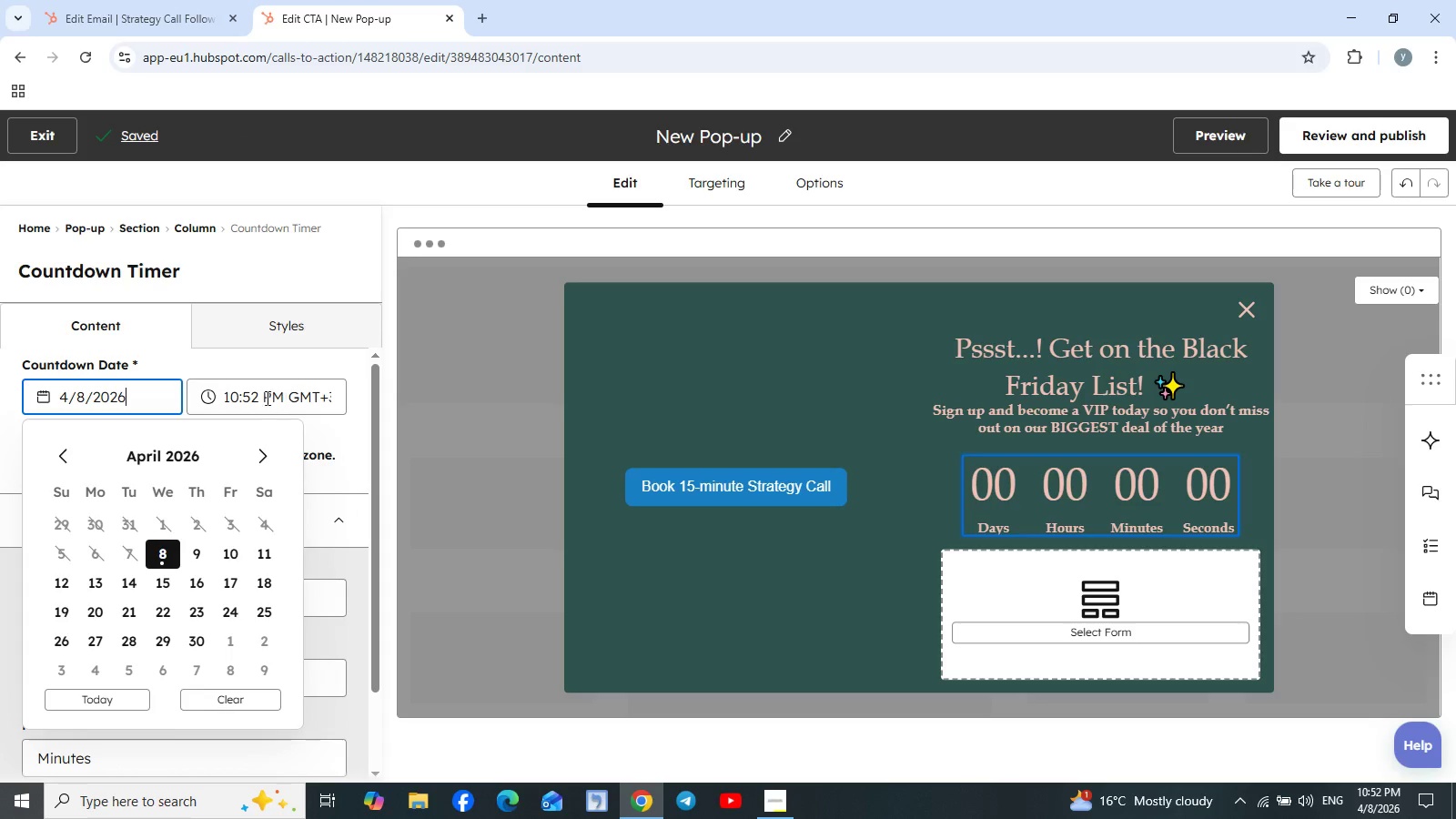 
left_click([303, 399])
 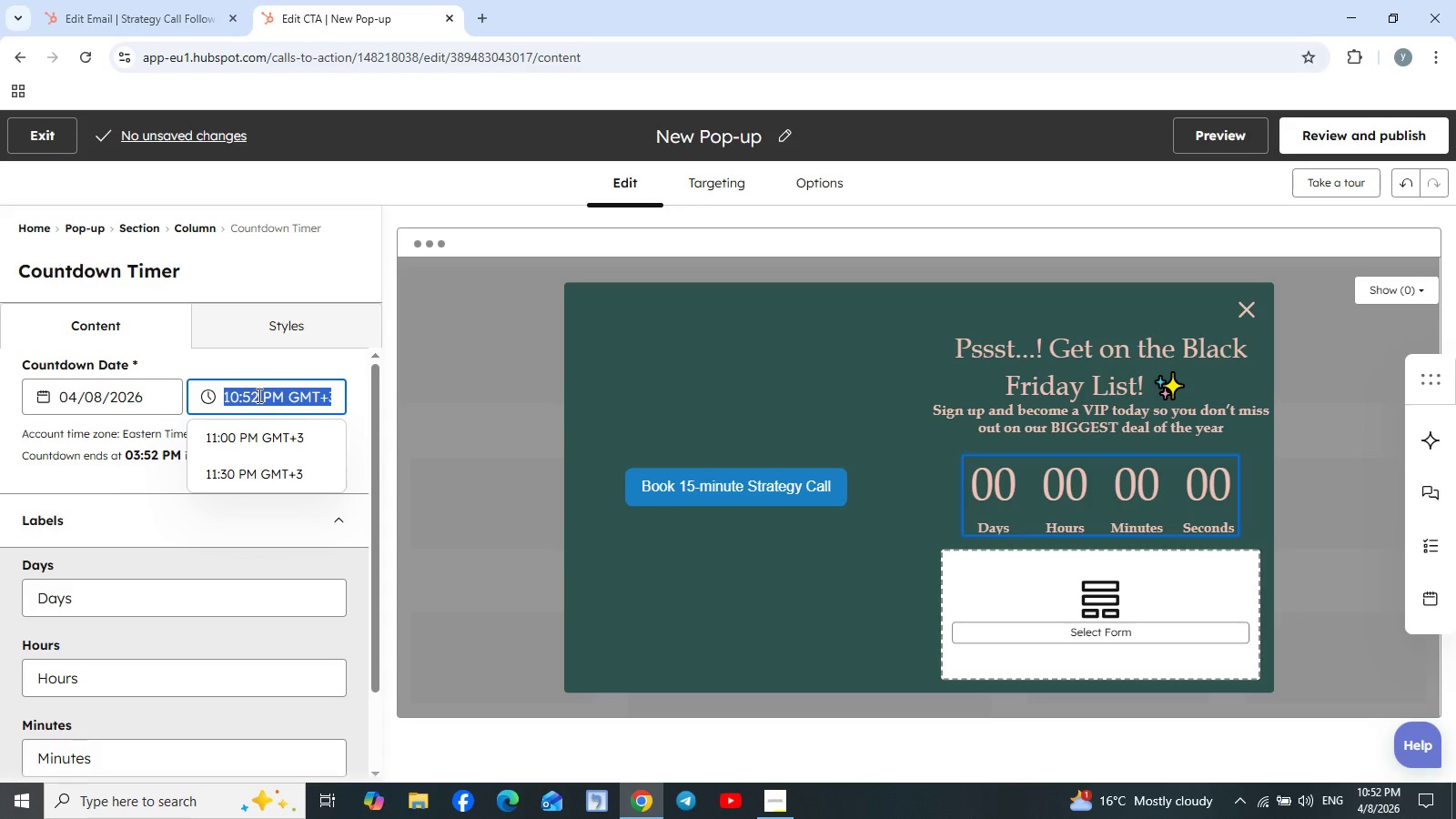 
left_click([258, 395])
 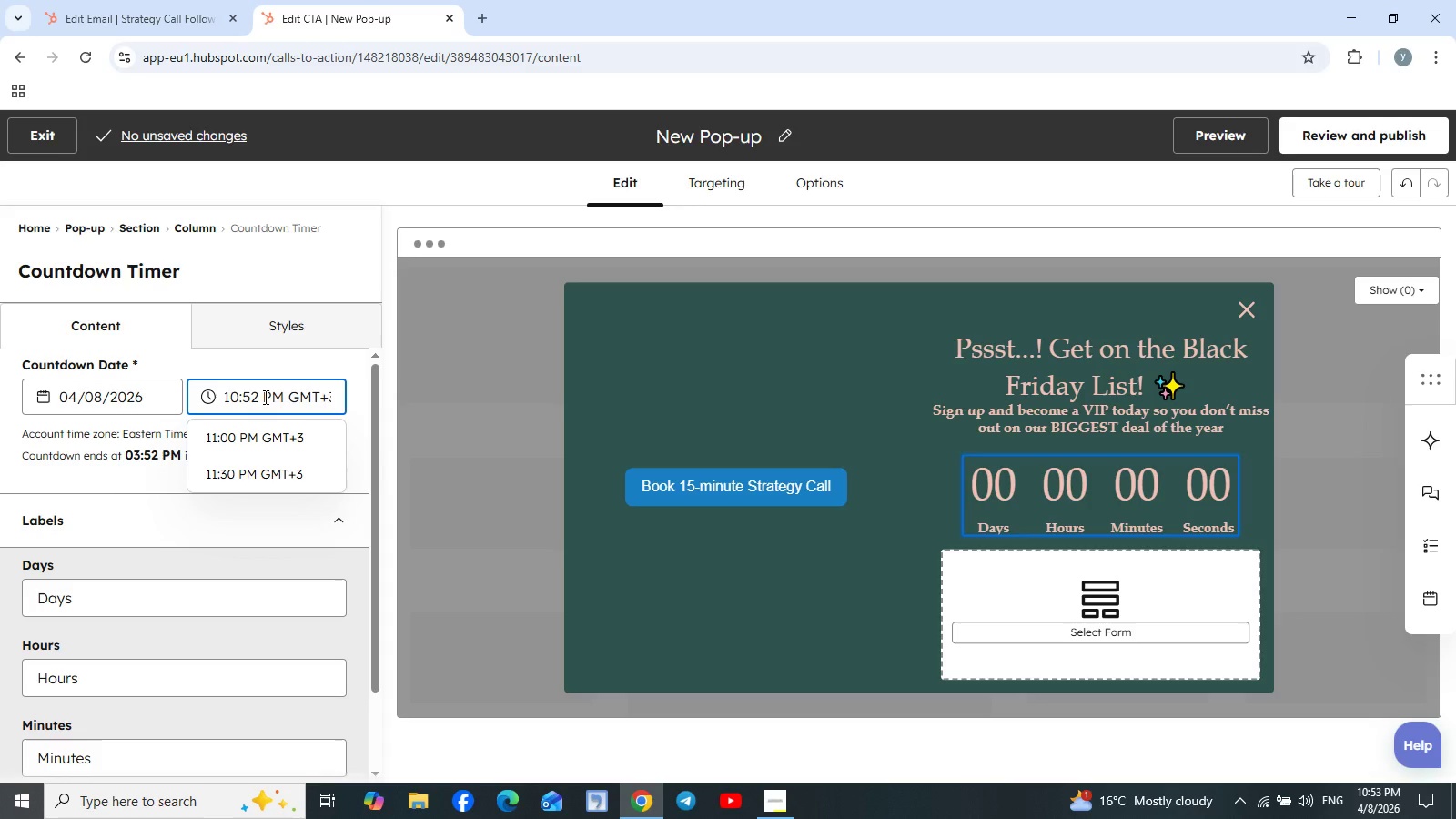 
wait(6.61)
 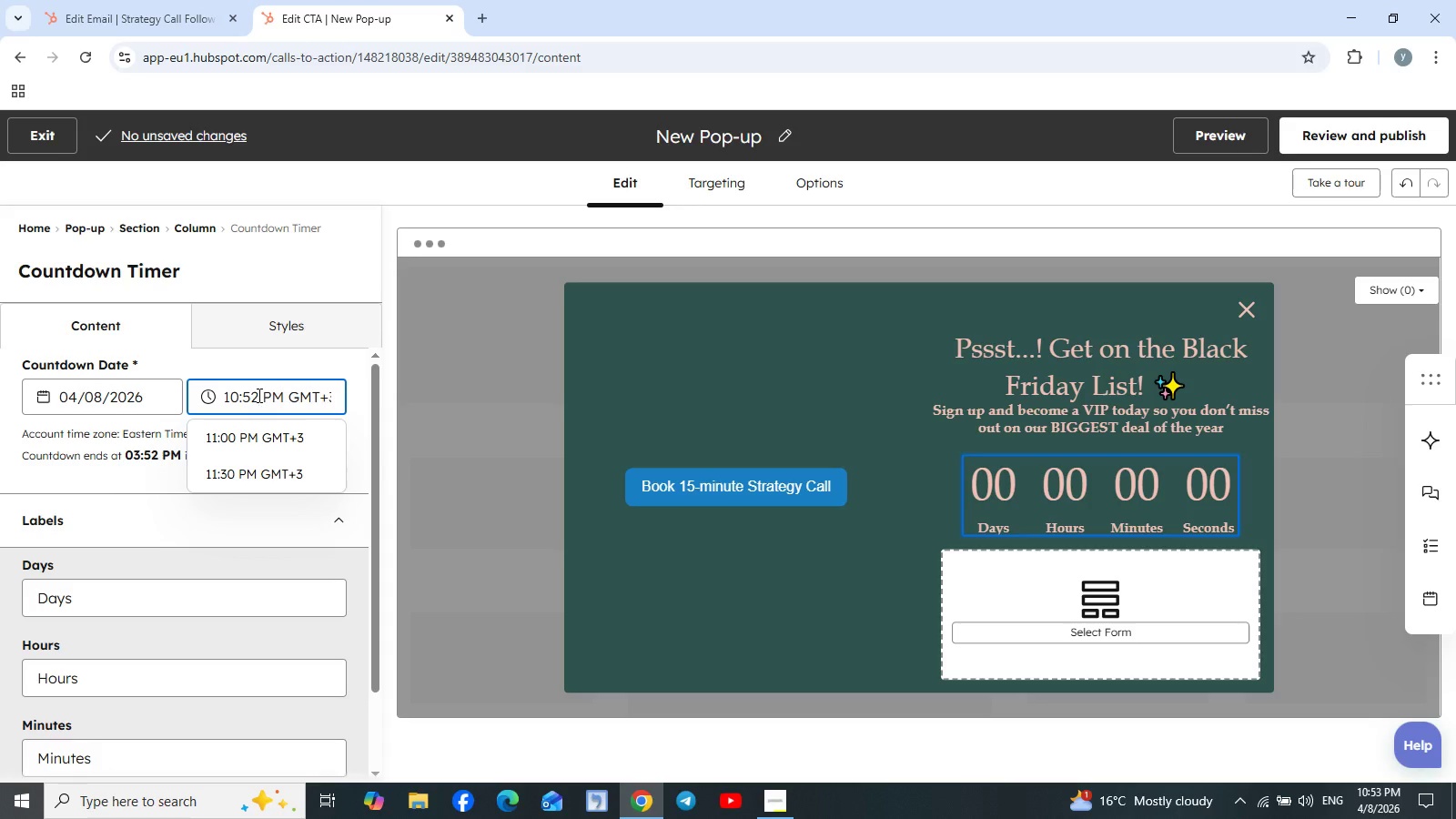 
left_click([237, 393])
 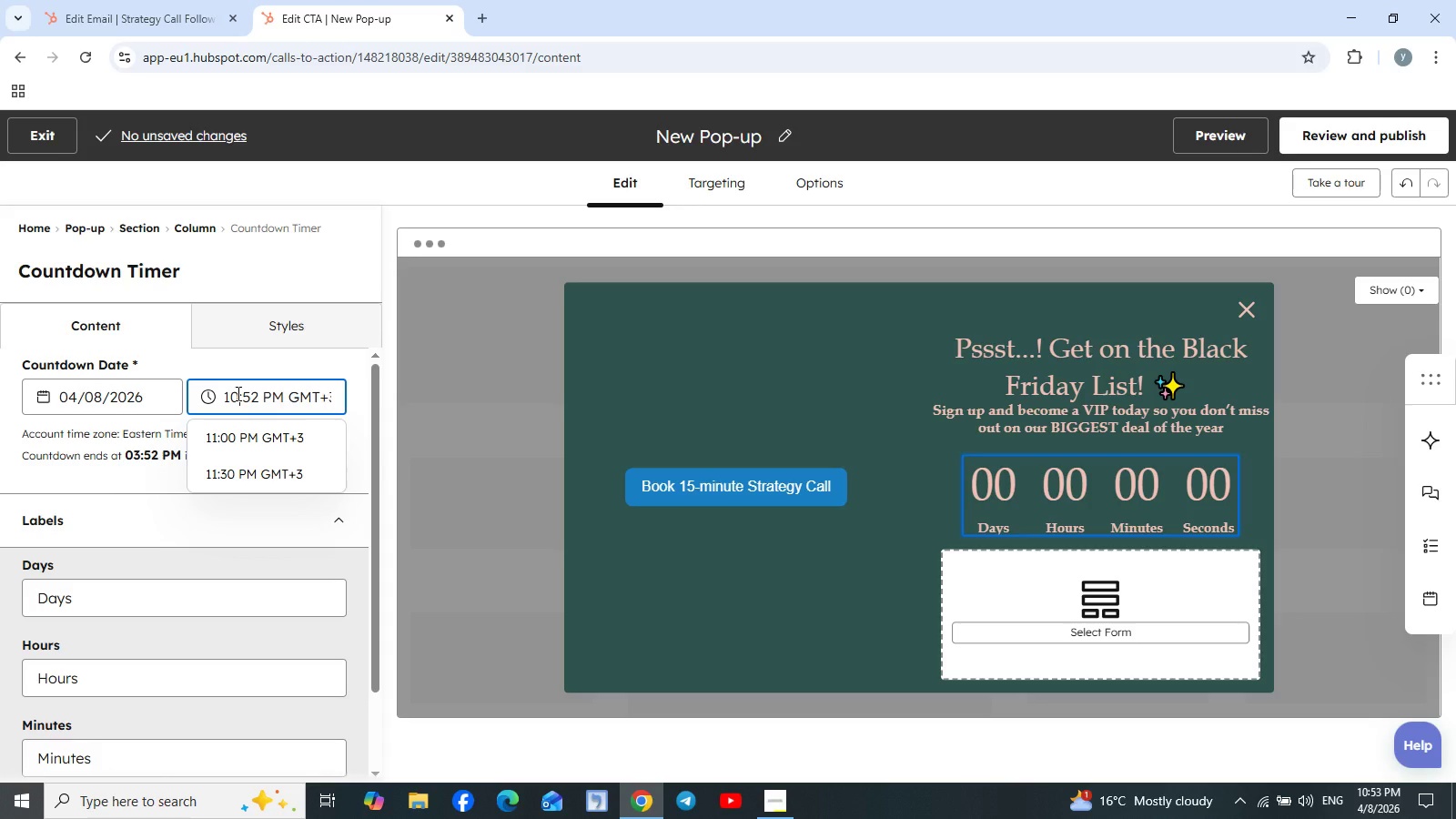 
key(Backspace)
 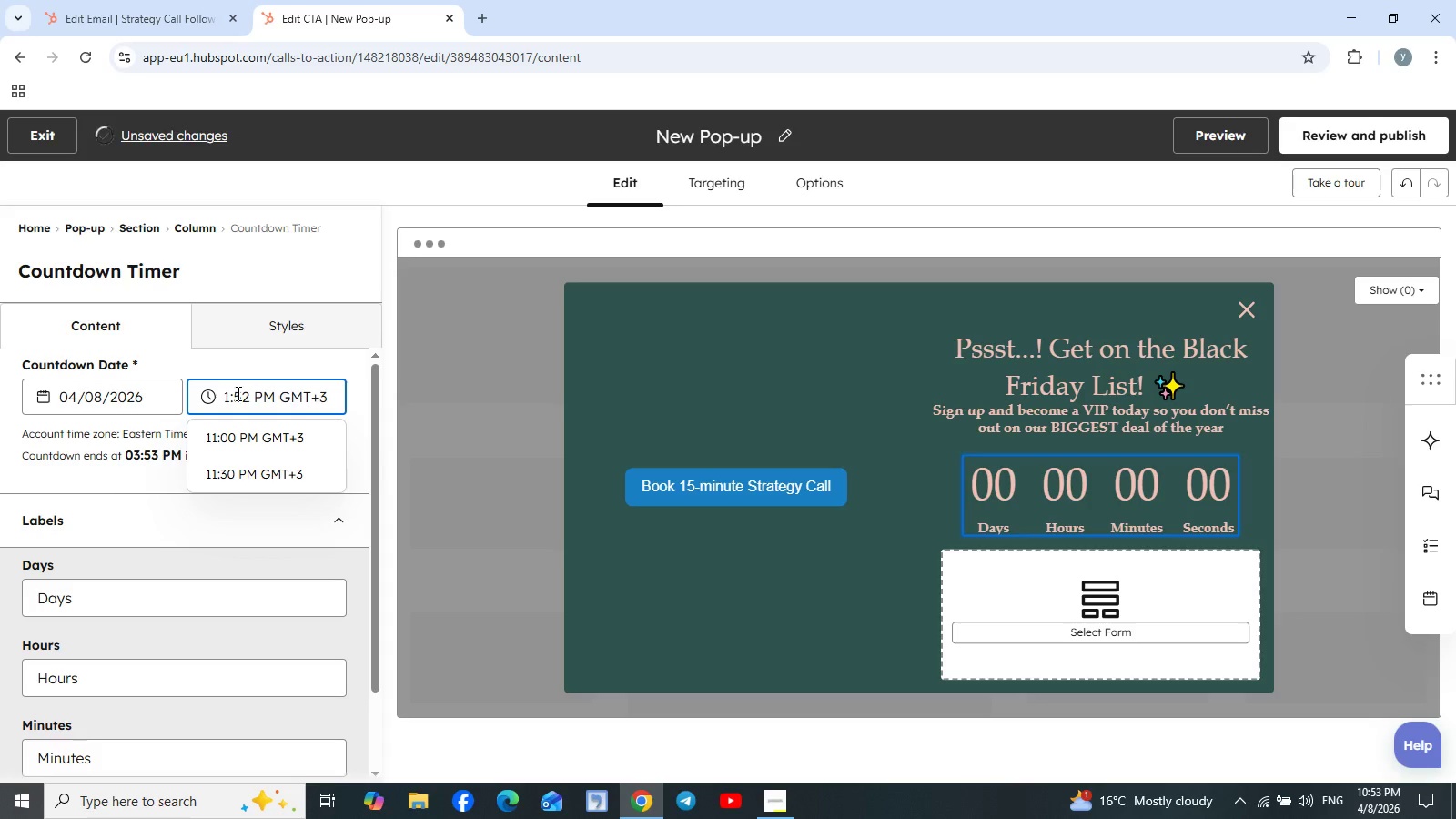 
key(1)
 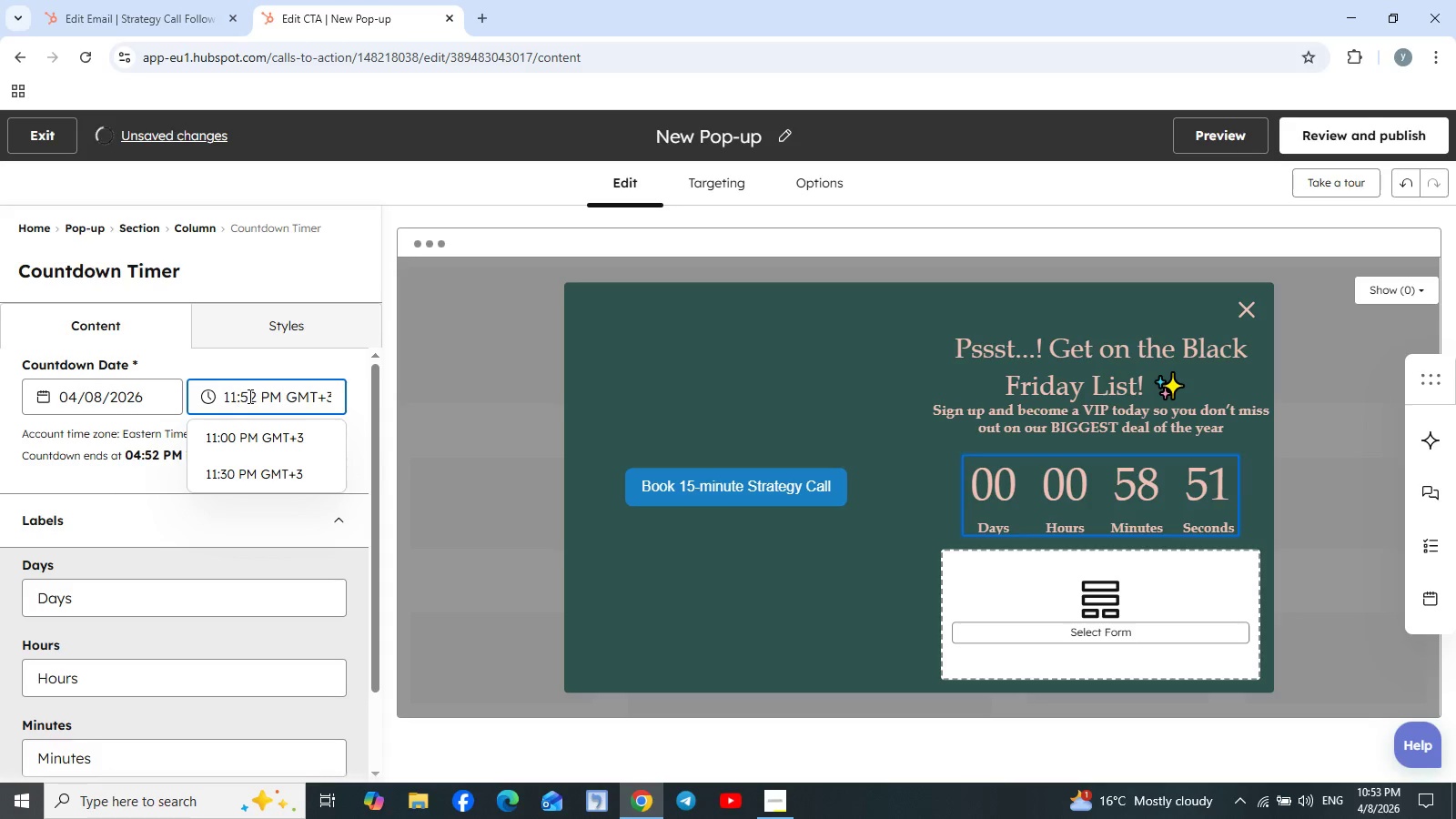 
left_click_drag(start_coordinate=[254, 394], to_coordinate=[244, 394])
 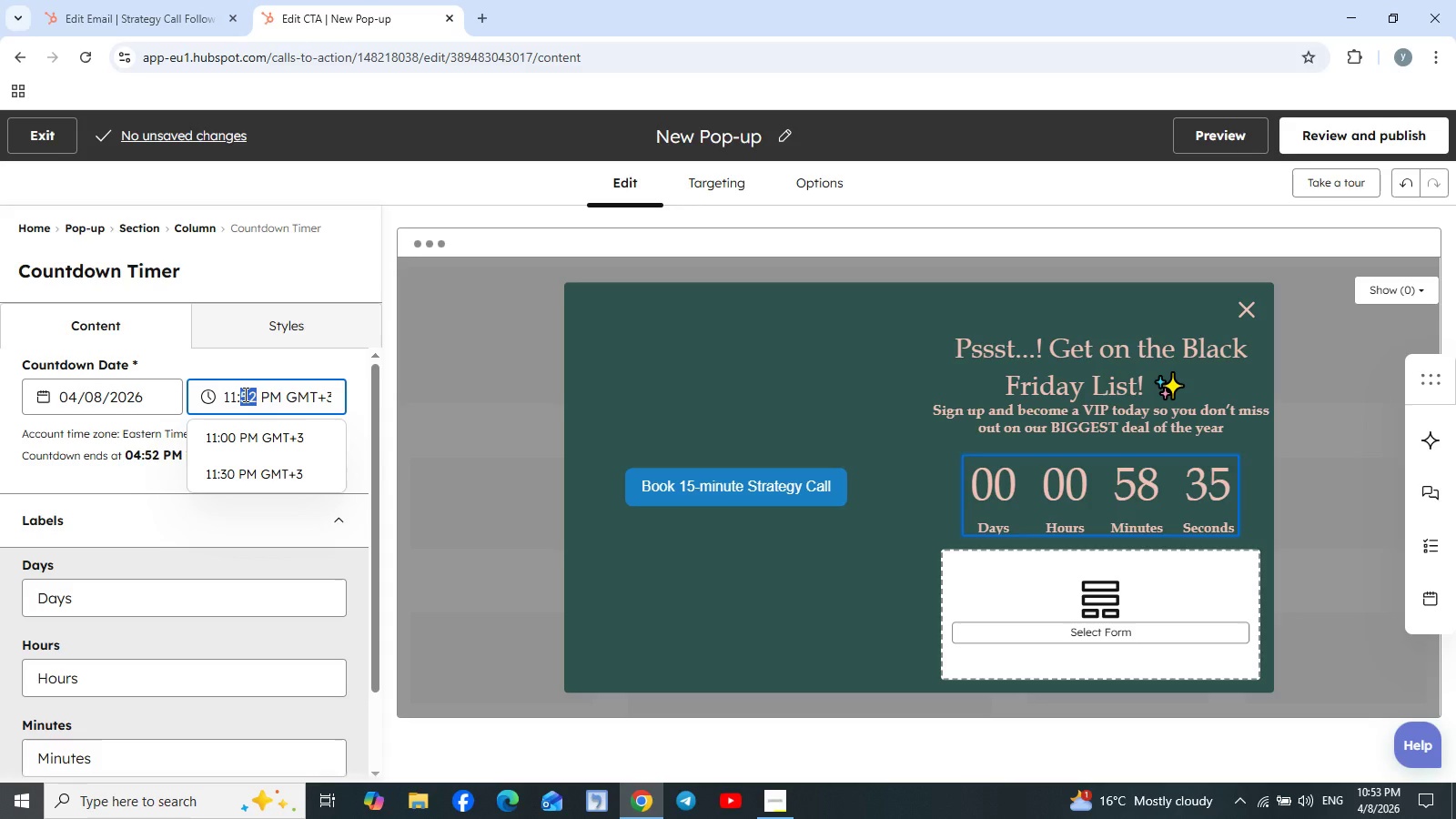 
wait(16.39)
 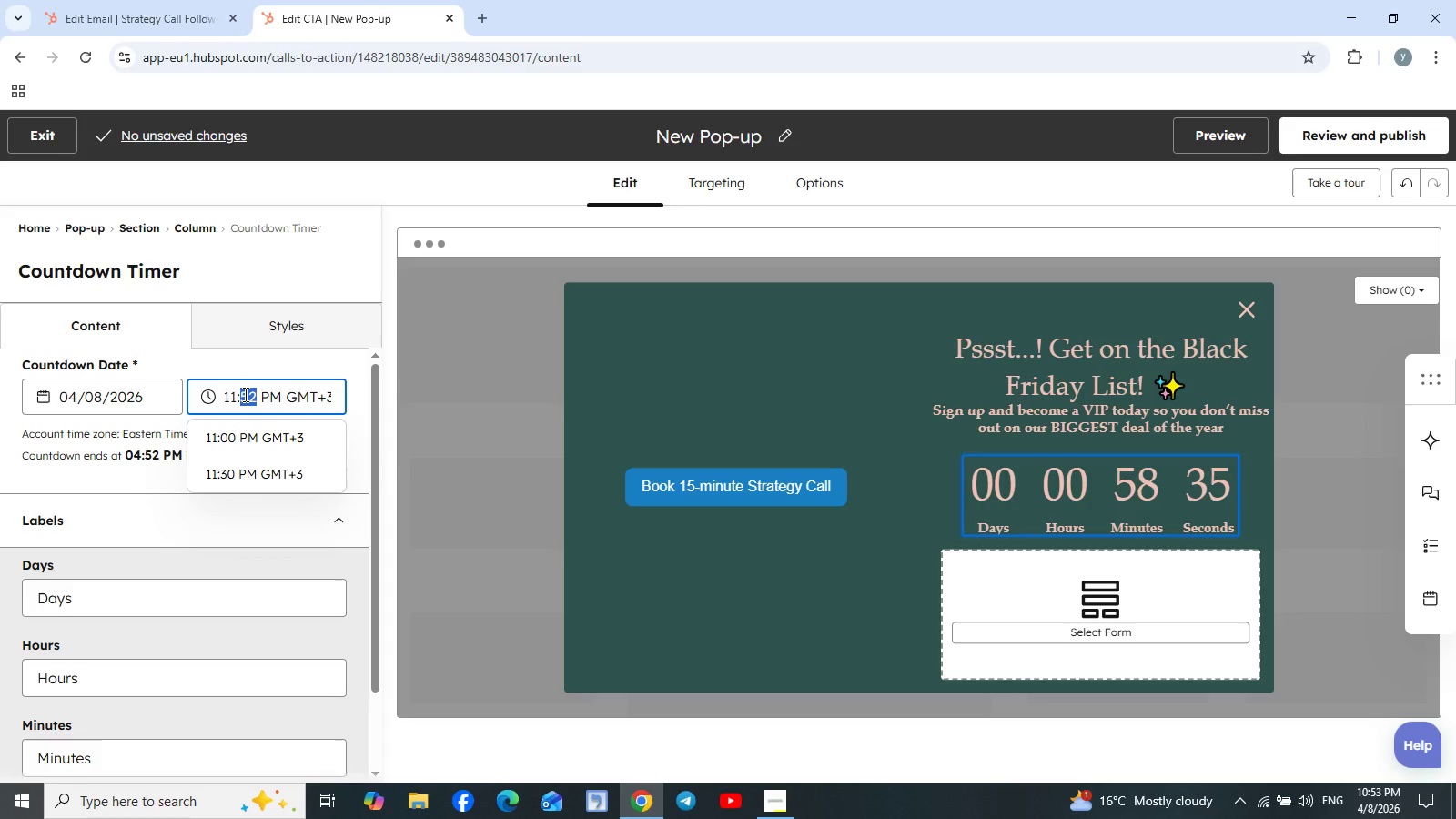 
left_click([77, 391])
 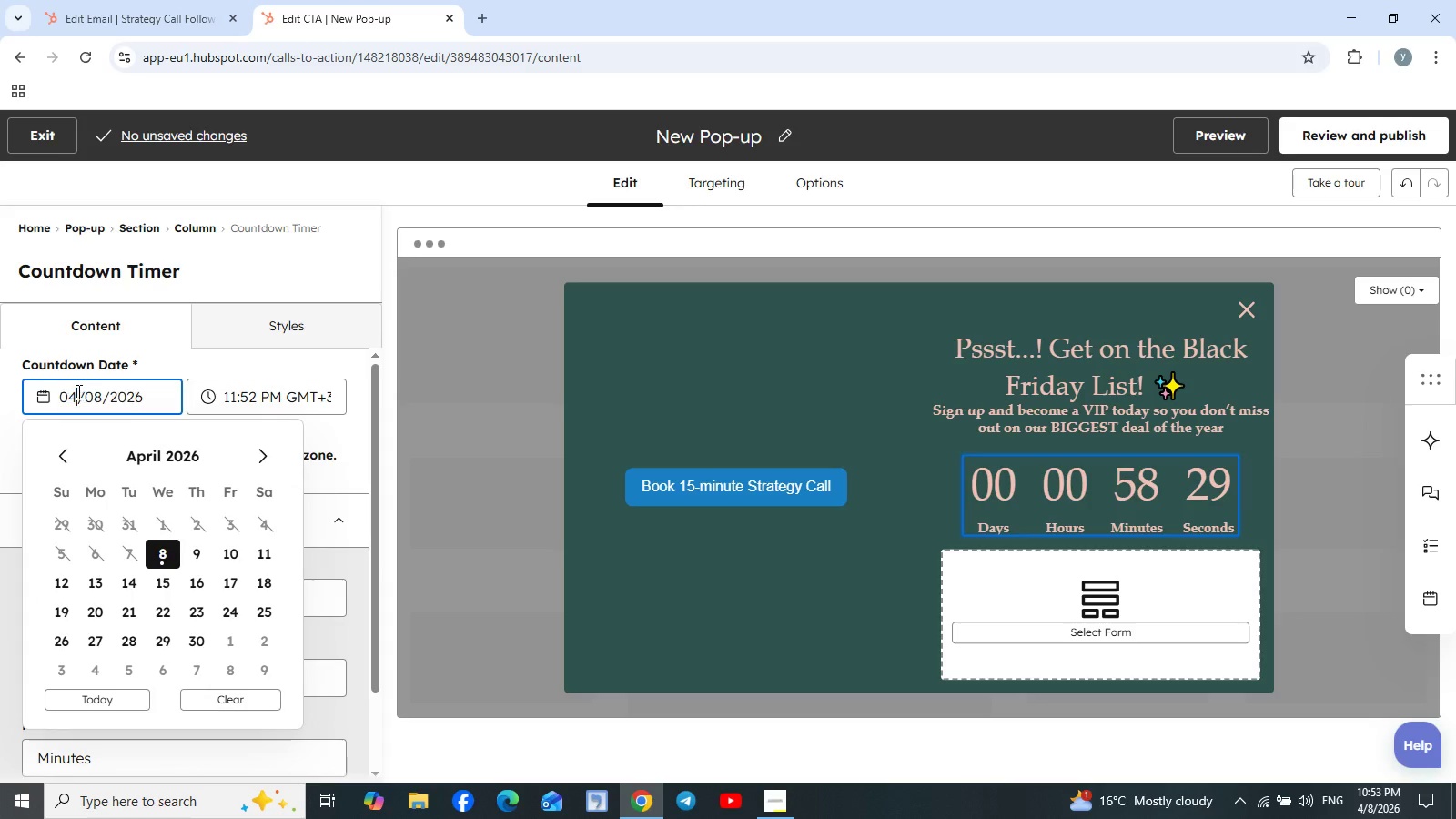 
double_click([77, 391])
 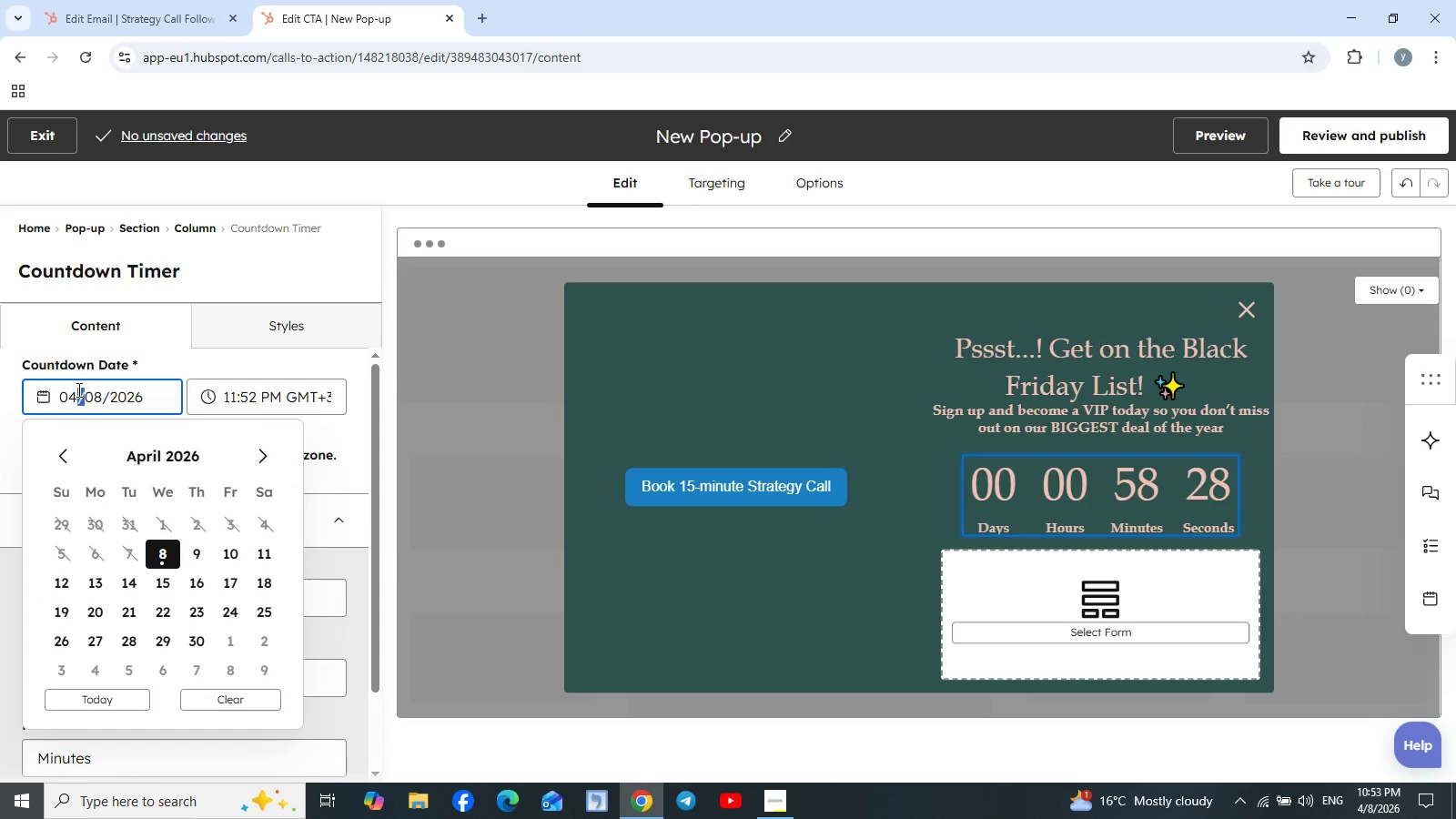 
left_click([76, 389])
 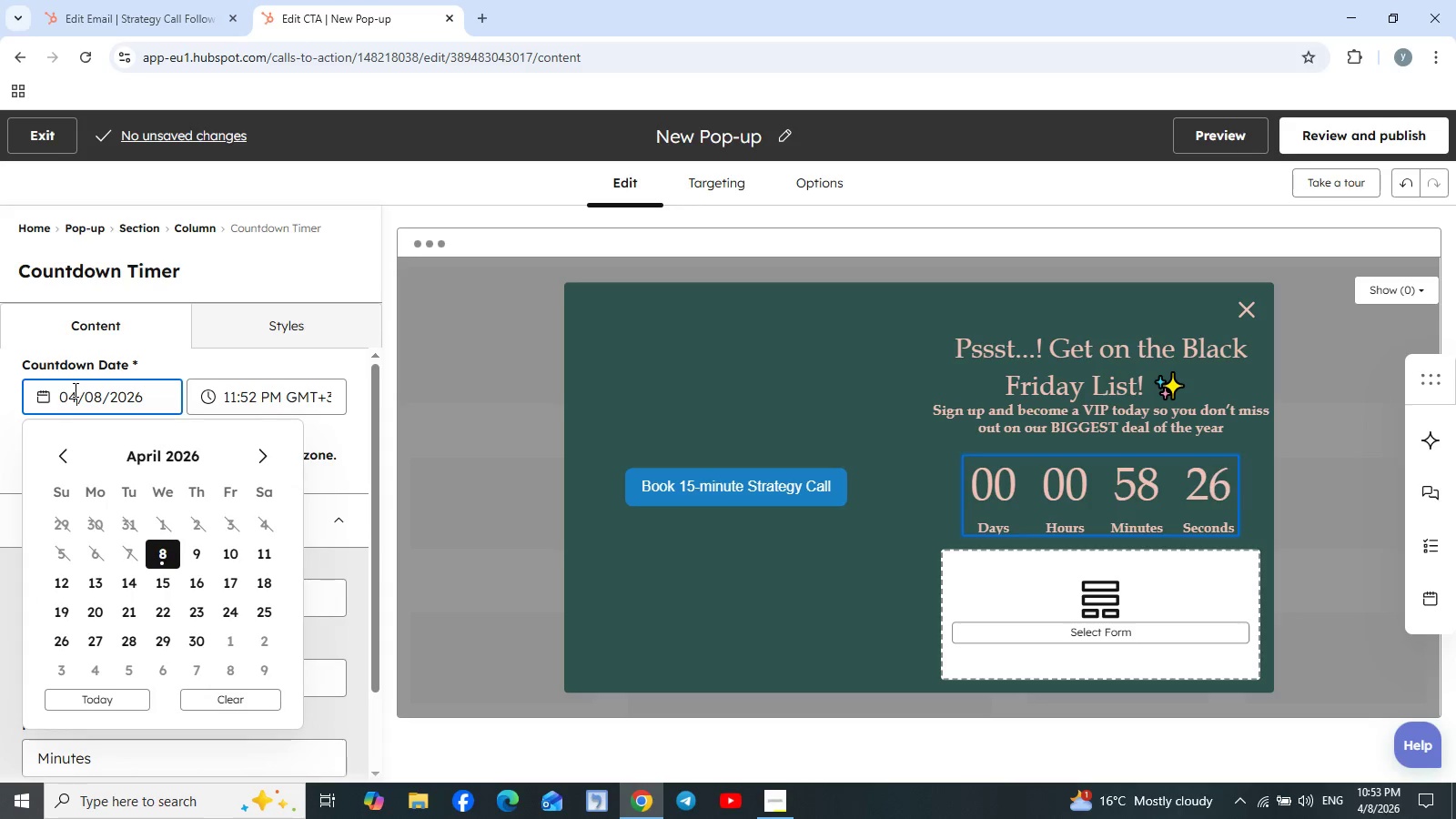 
key(Backspace)
 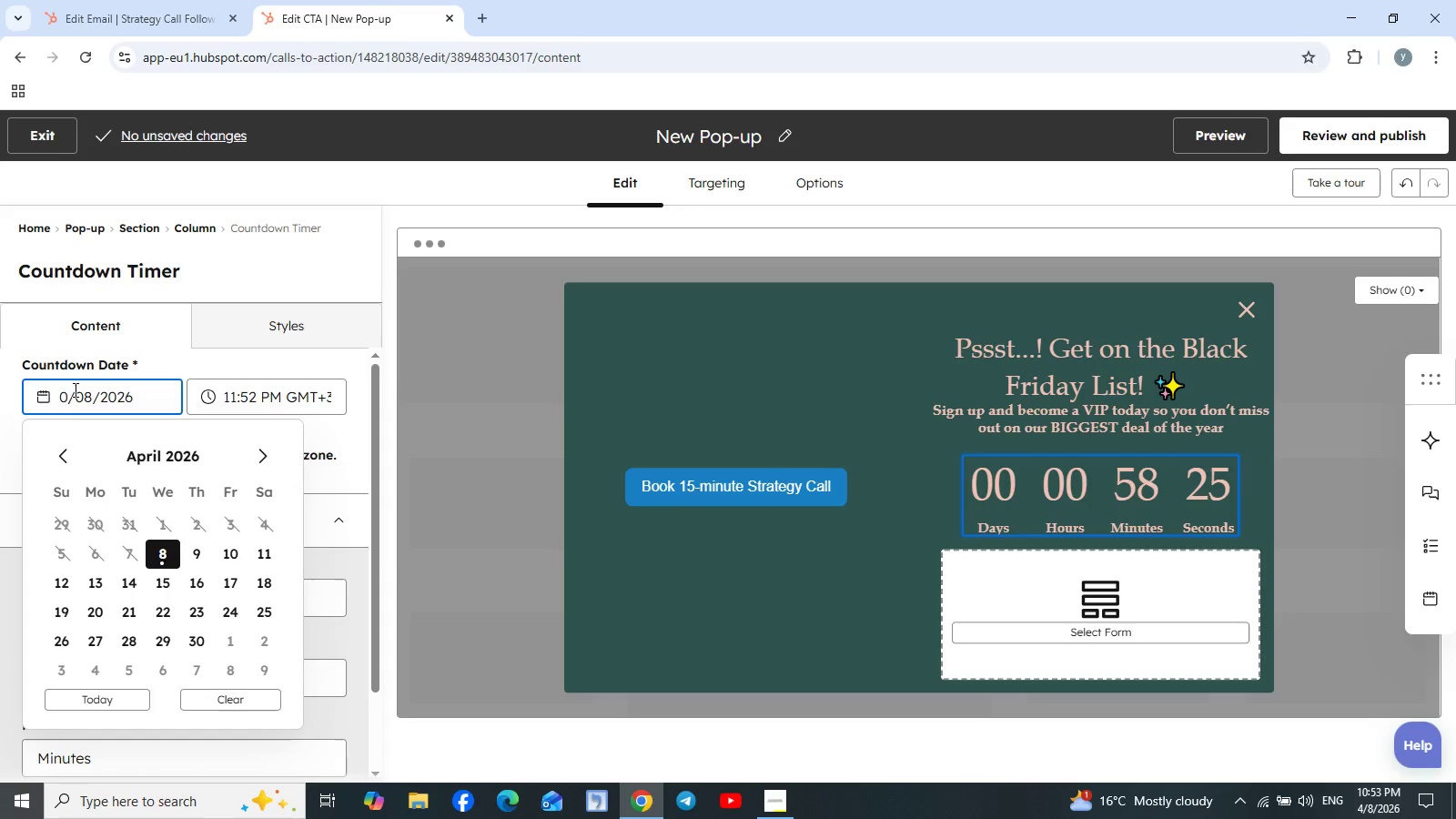 
key(6)
 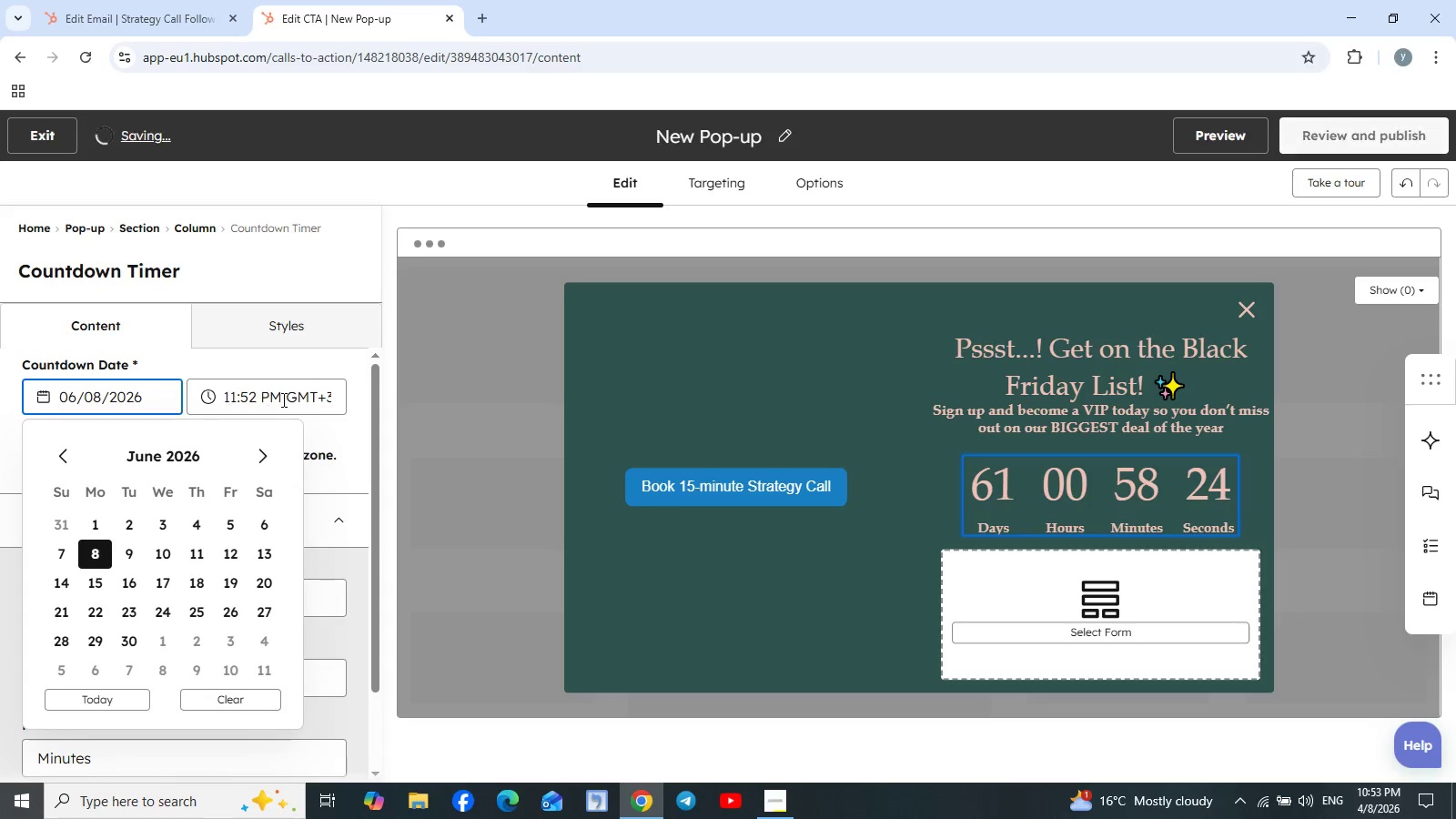 
left_click([237, 394])
 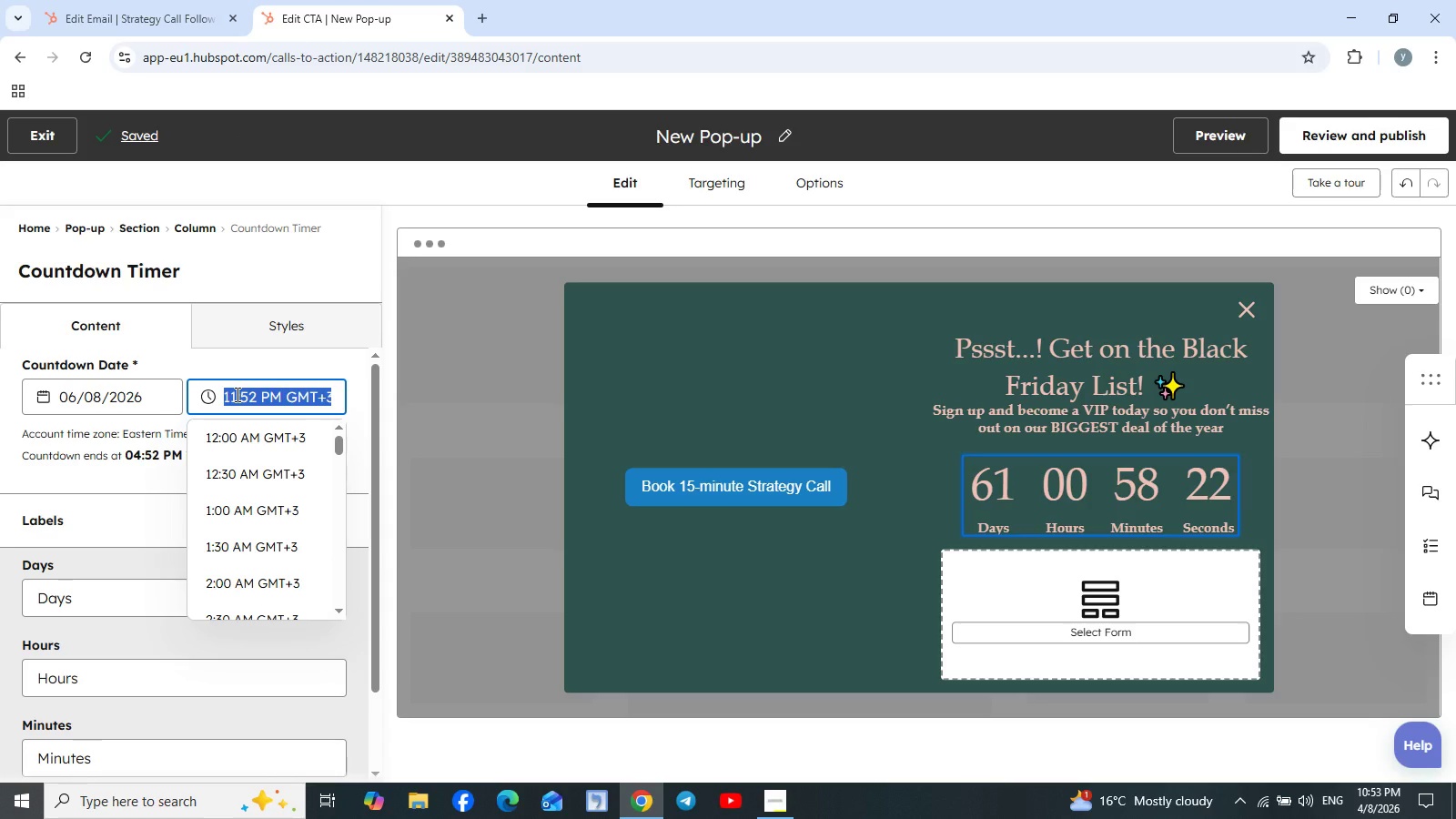 
left_click([236, 394])
 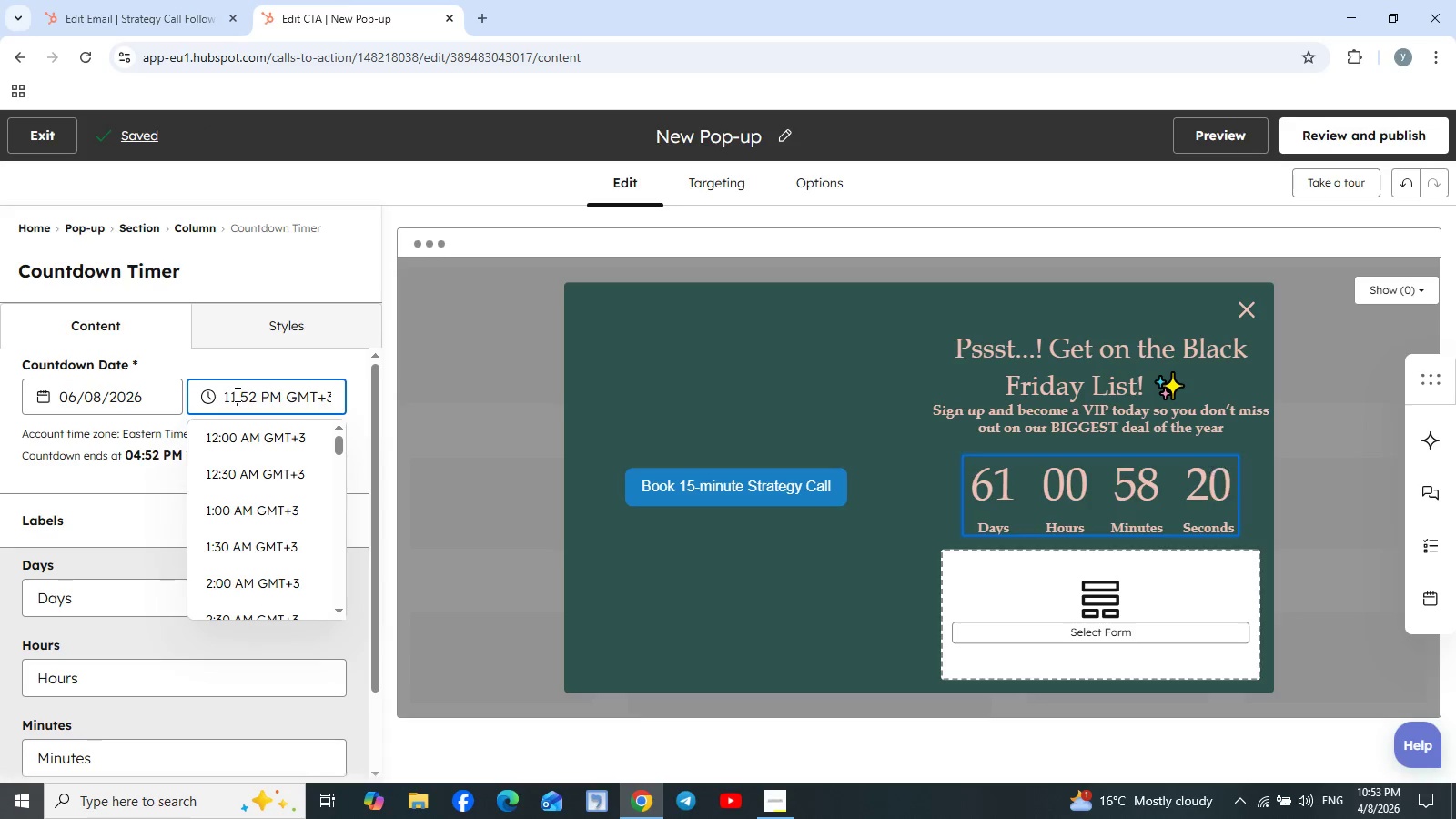 
key(Backspace)
 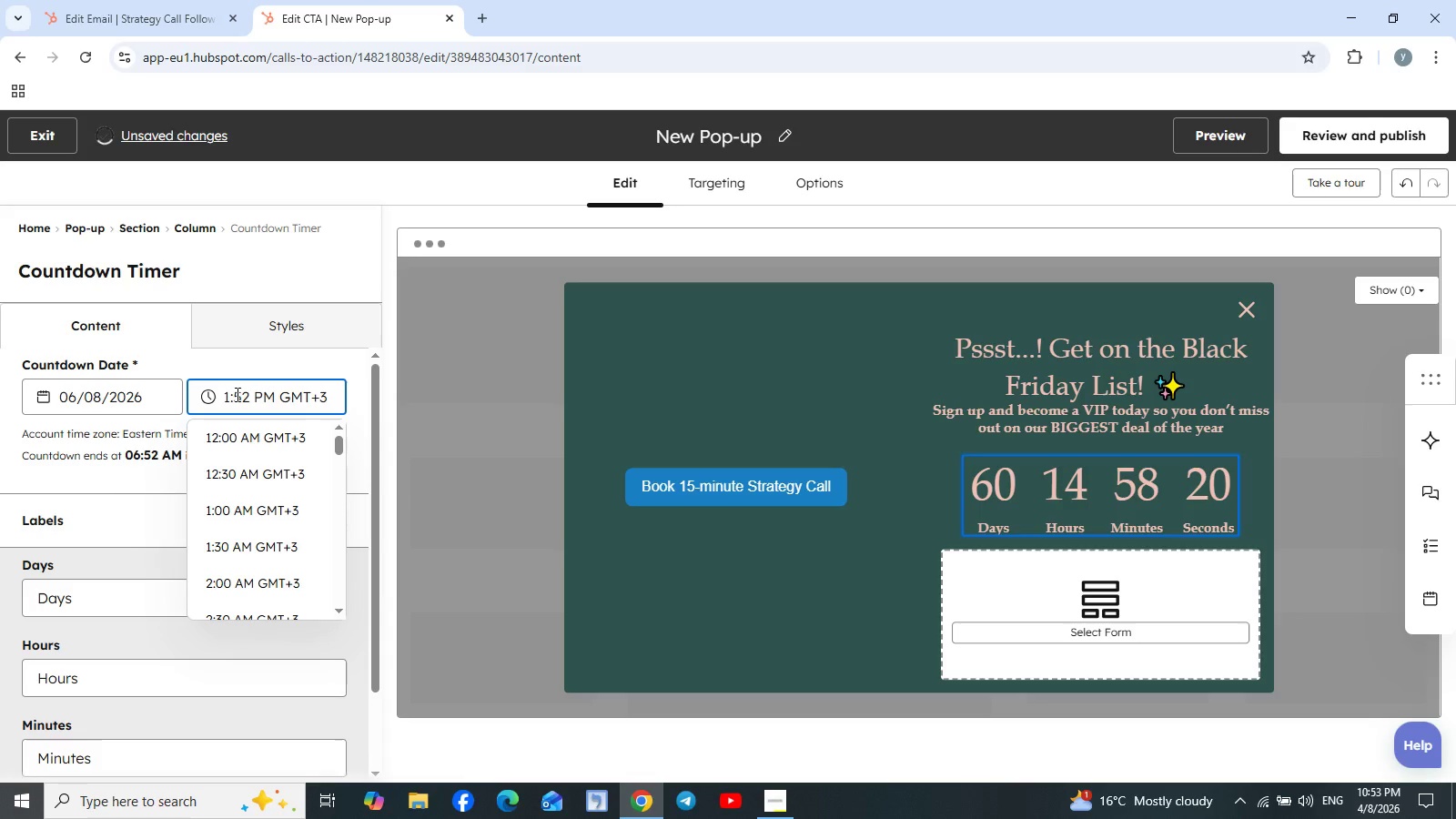 
key(0)
 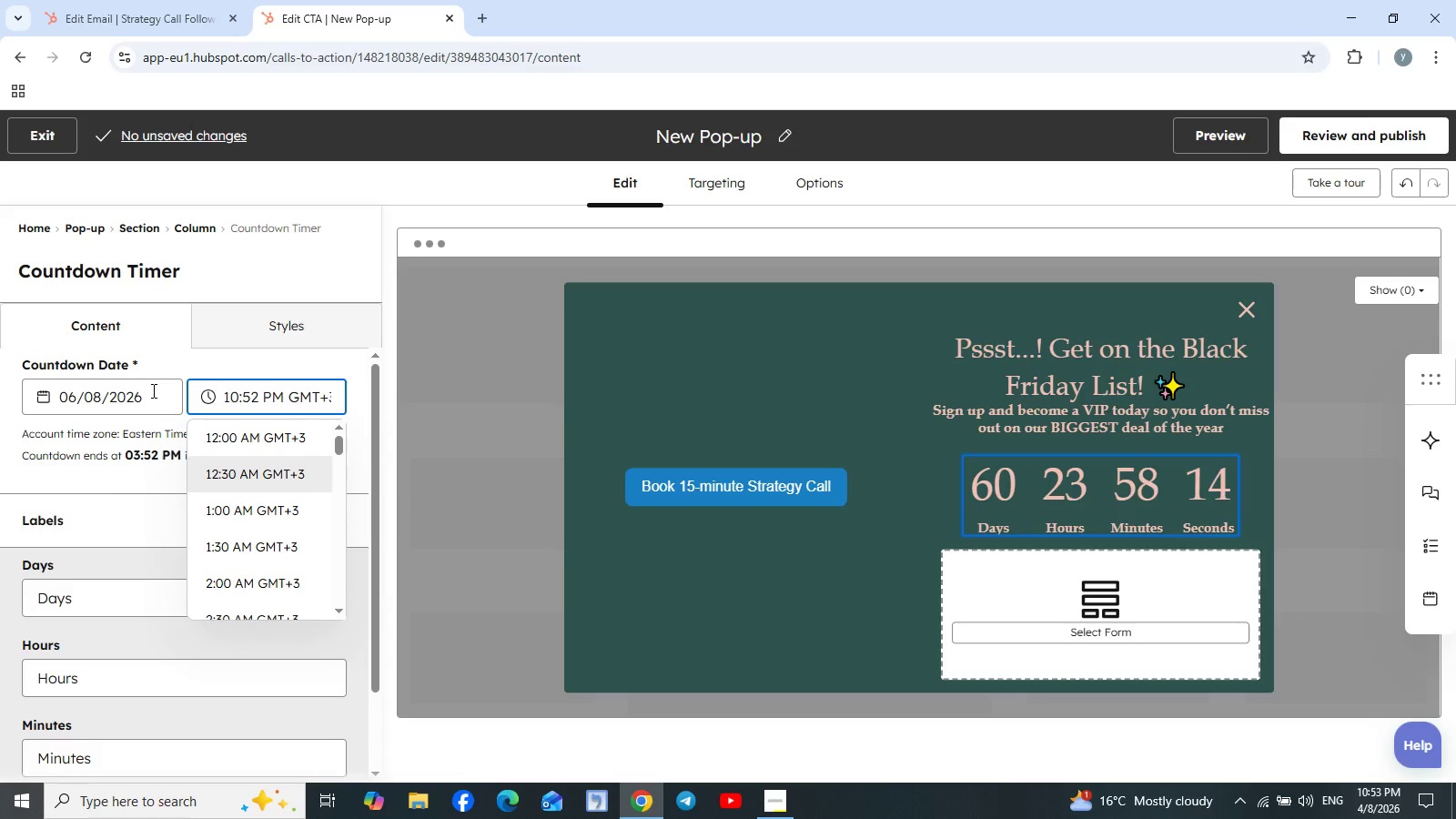 
wait(7.83)
 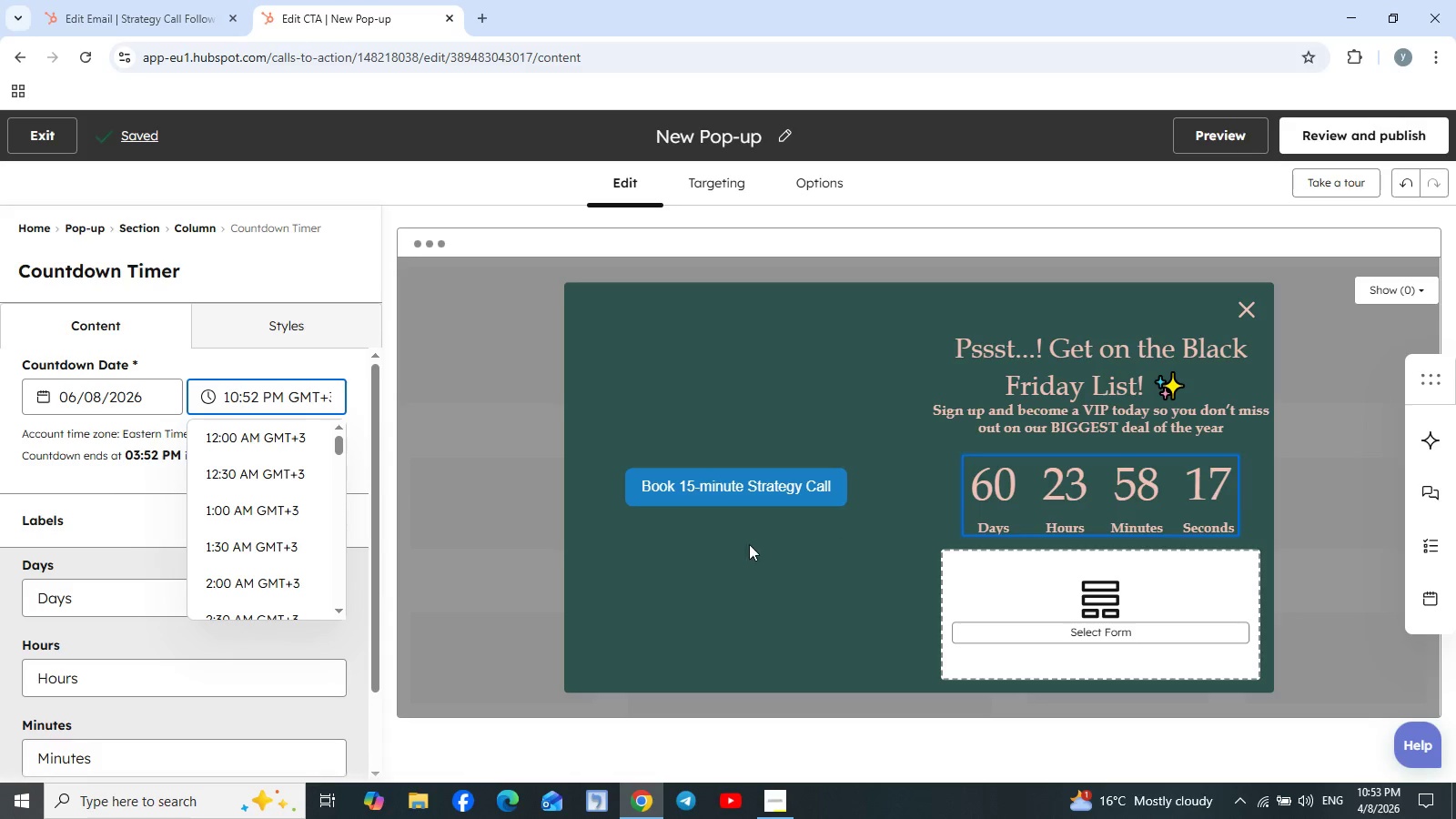 
left_click([152, 390])
 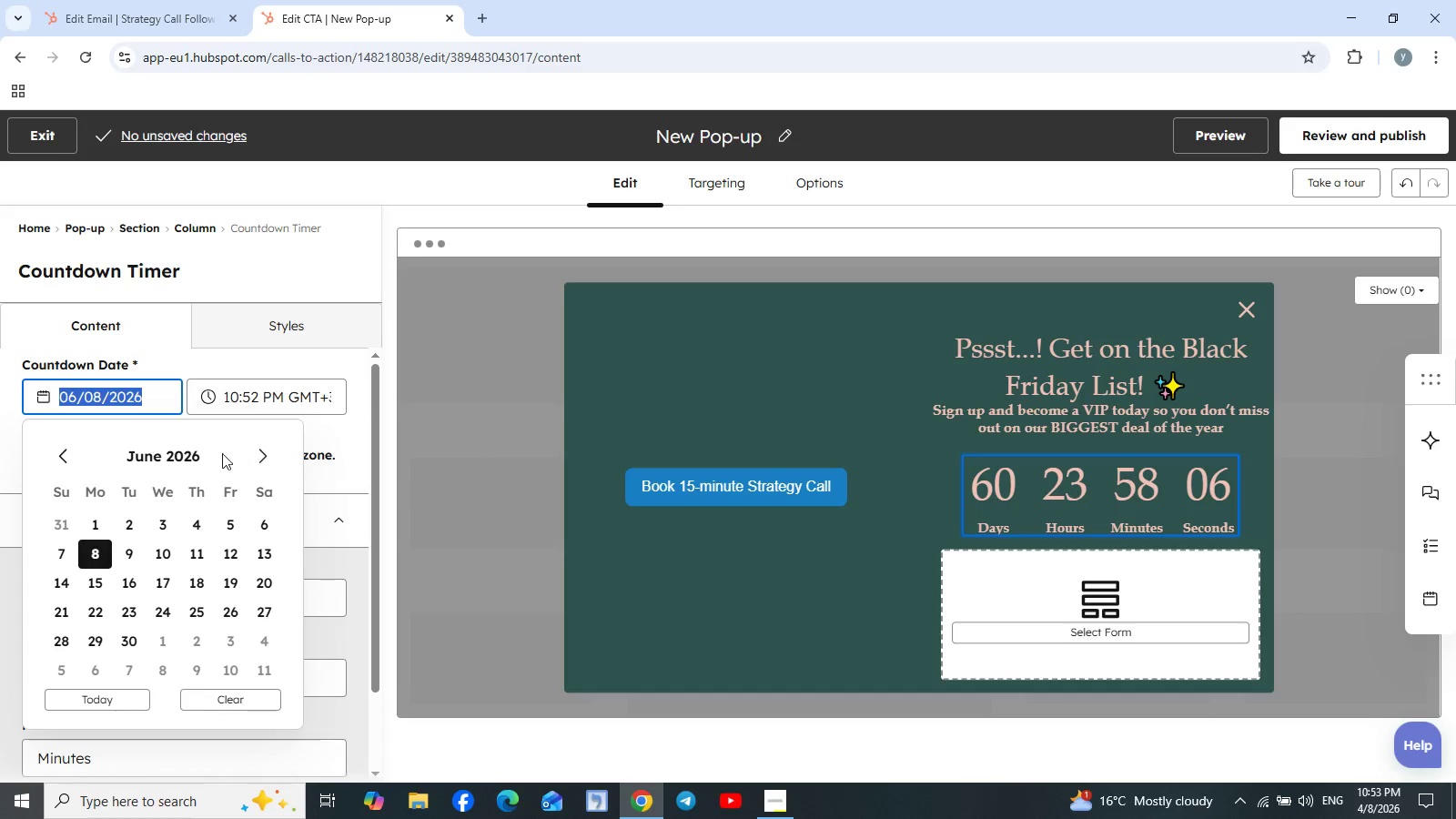 
wait(7.44)
 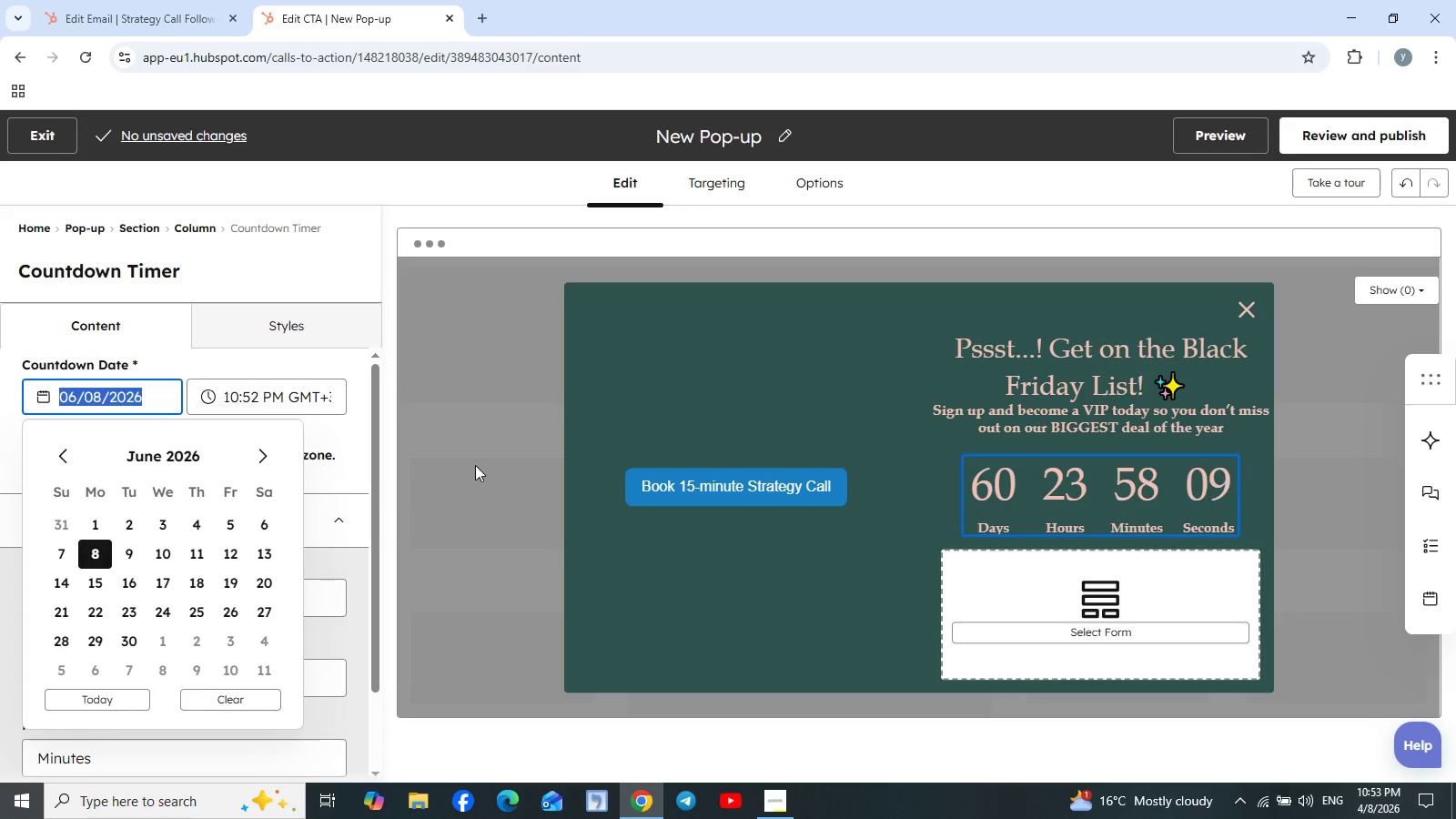 
left_click([97, 696])
 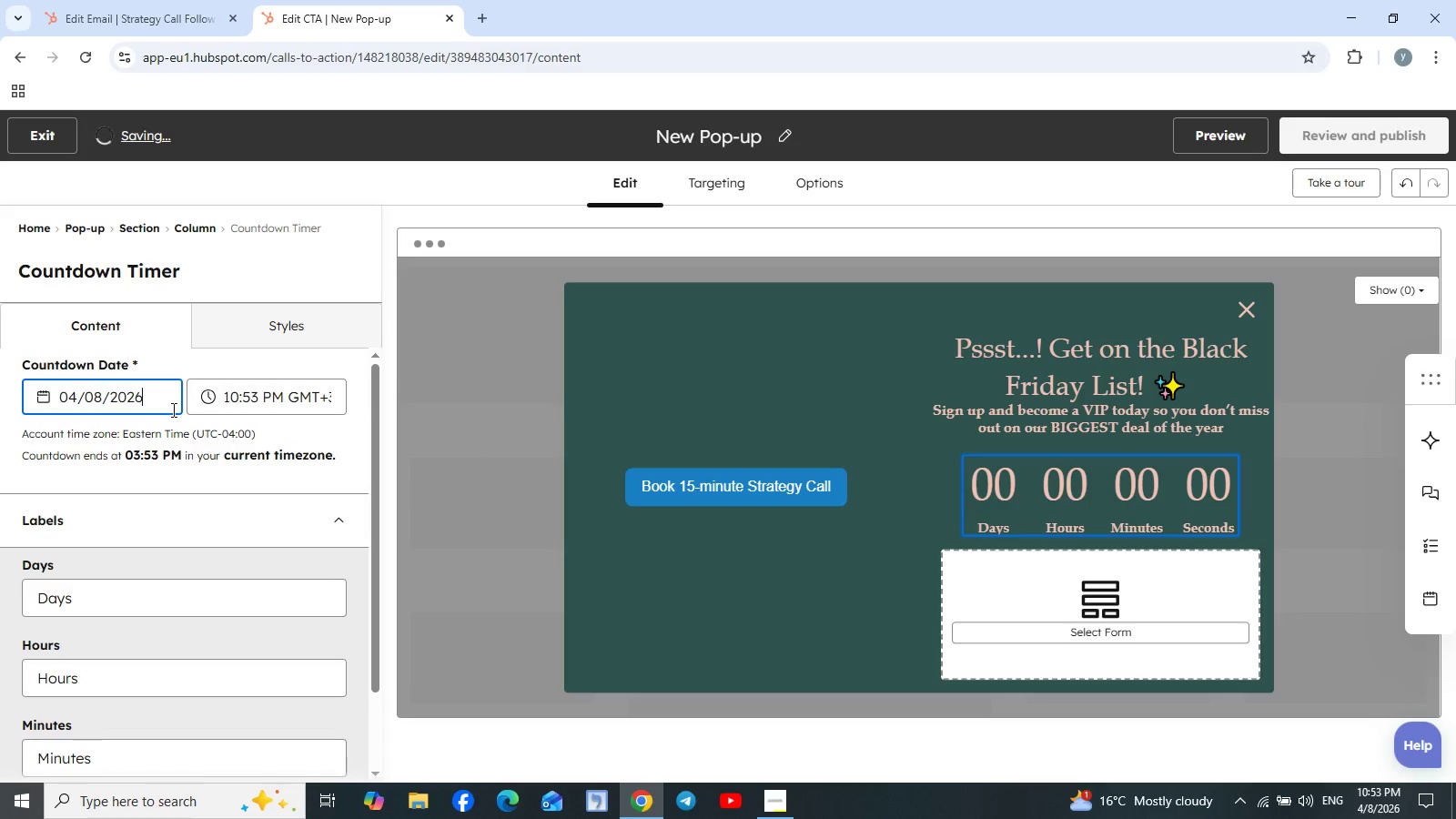 
left_click([77, 395])
 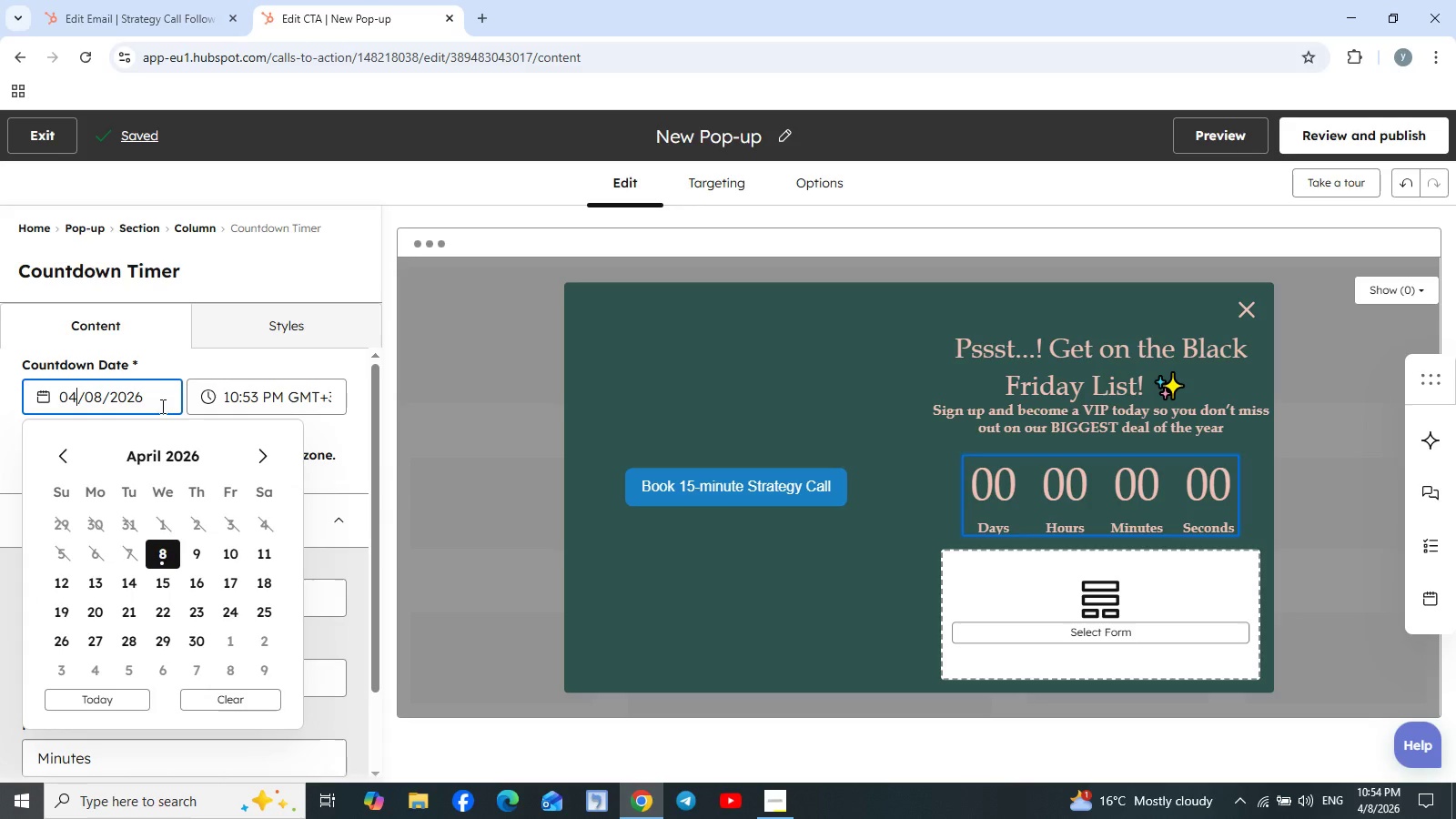 
key(Backspace)
 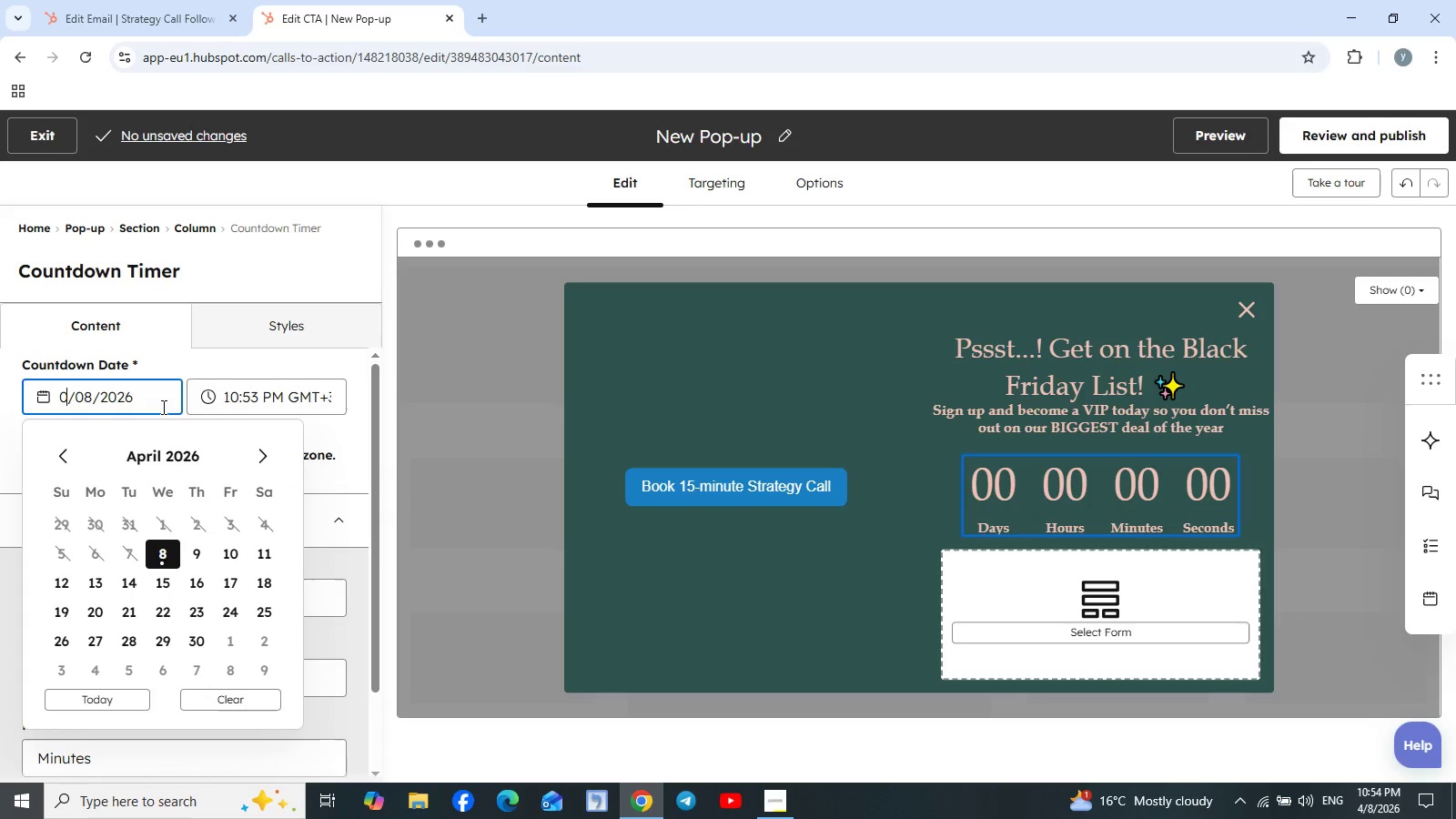 
key(6)
 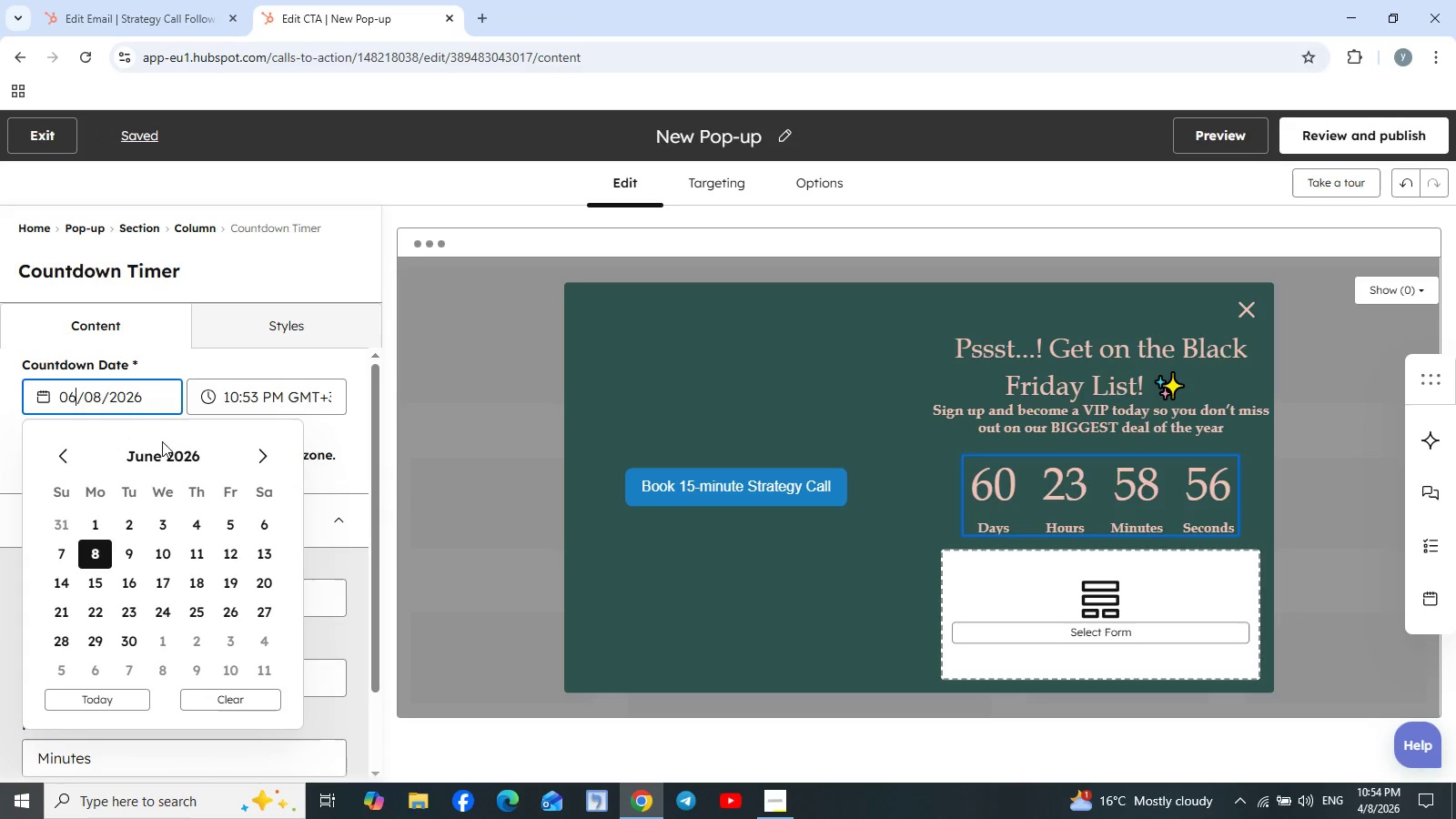 
left_click([106, 698])
 